 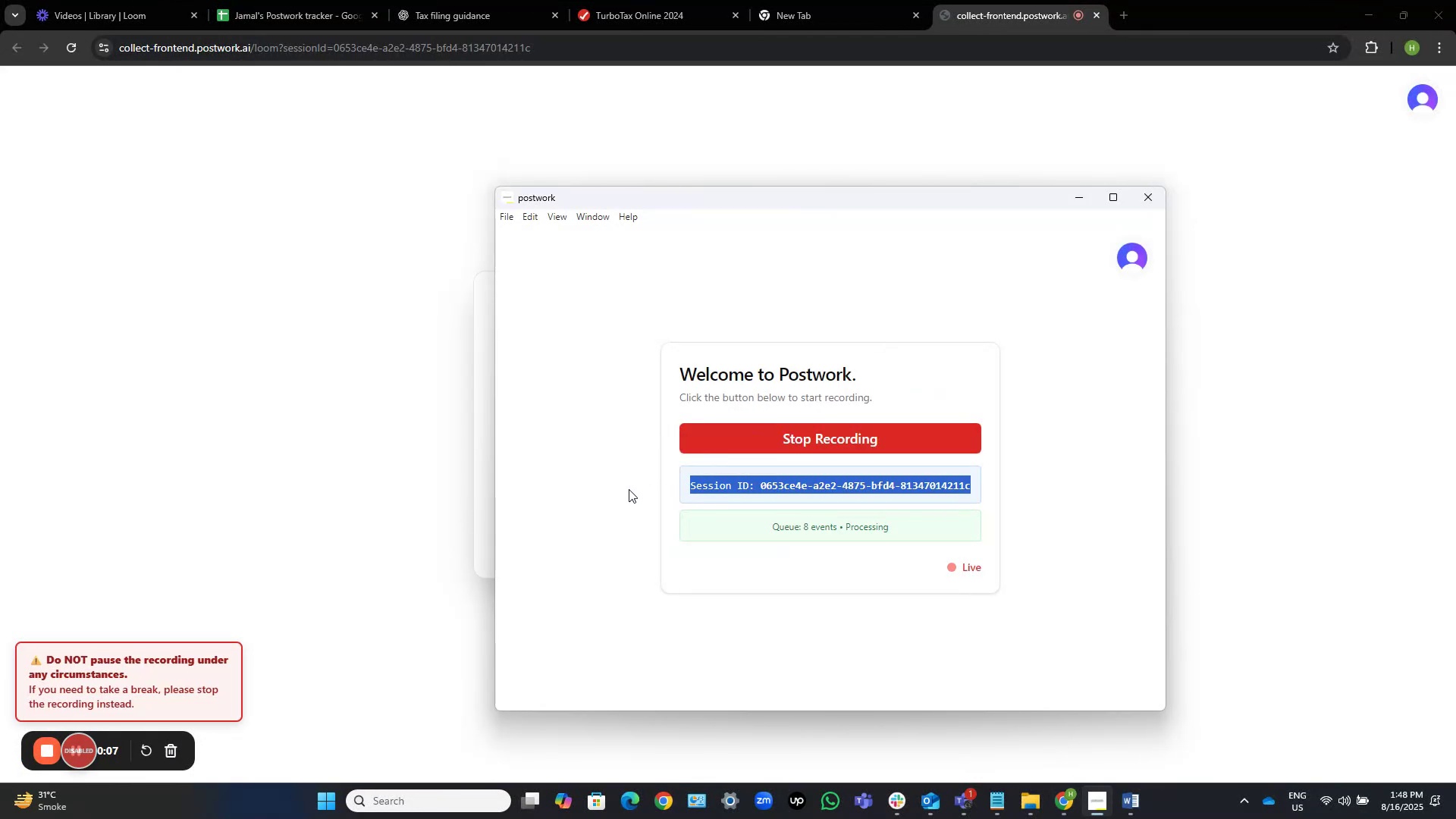 
key(Control+C)
 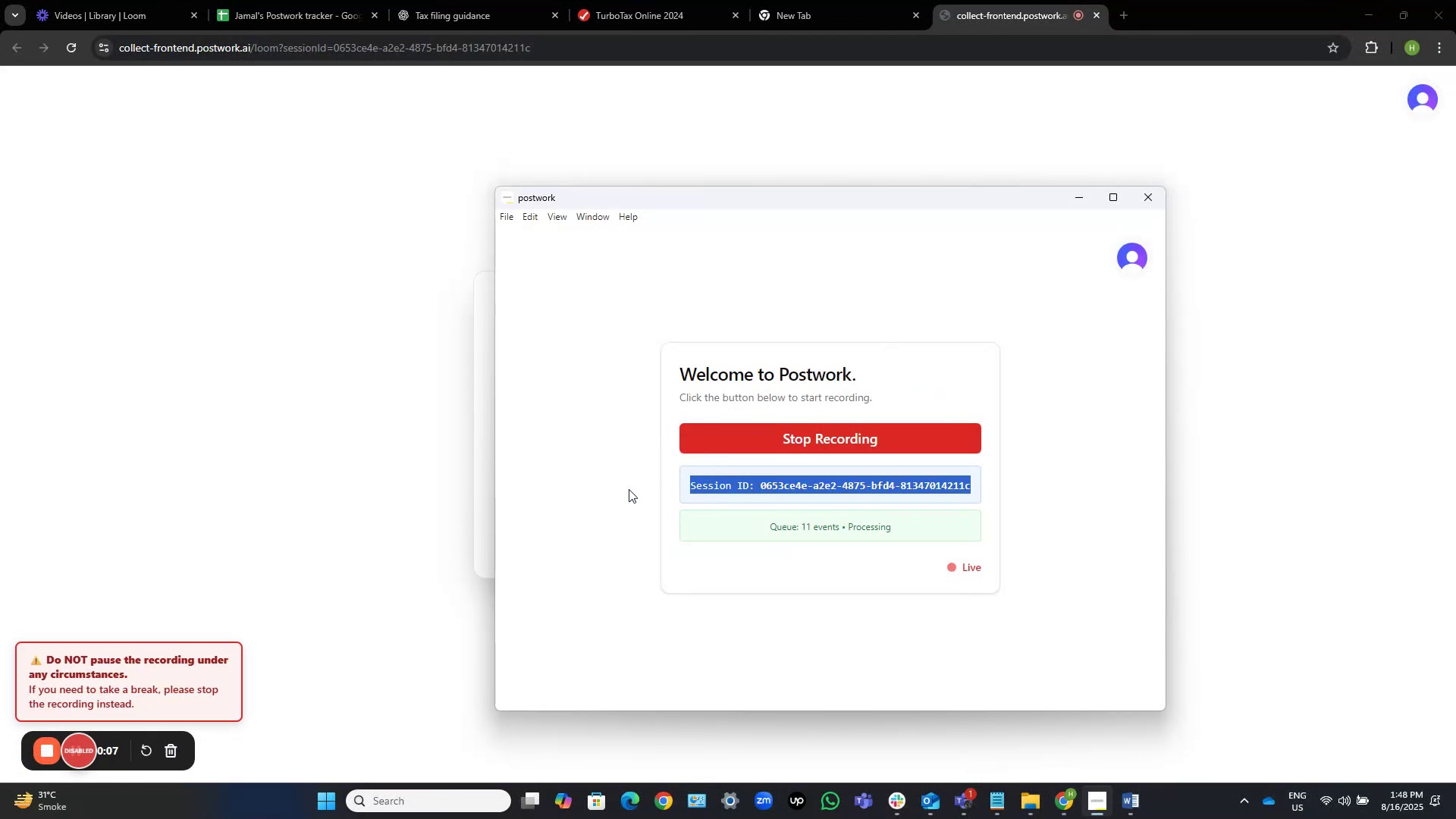 
key(Control+C)
 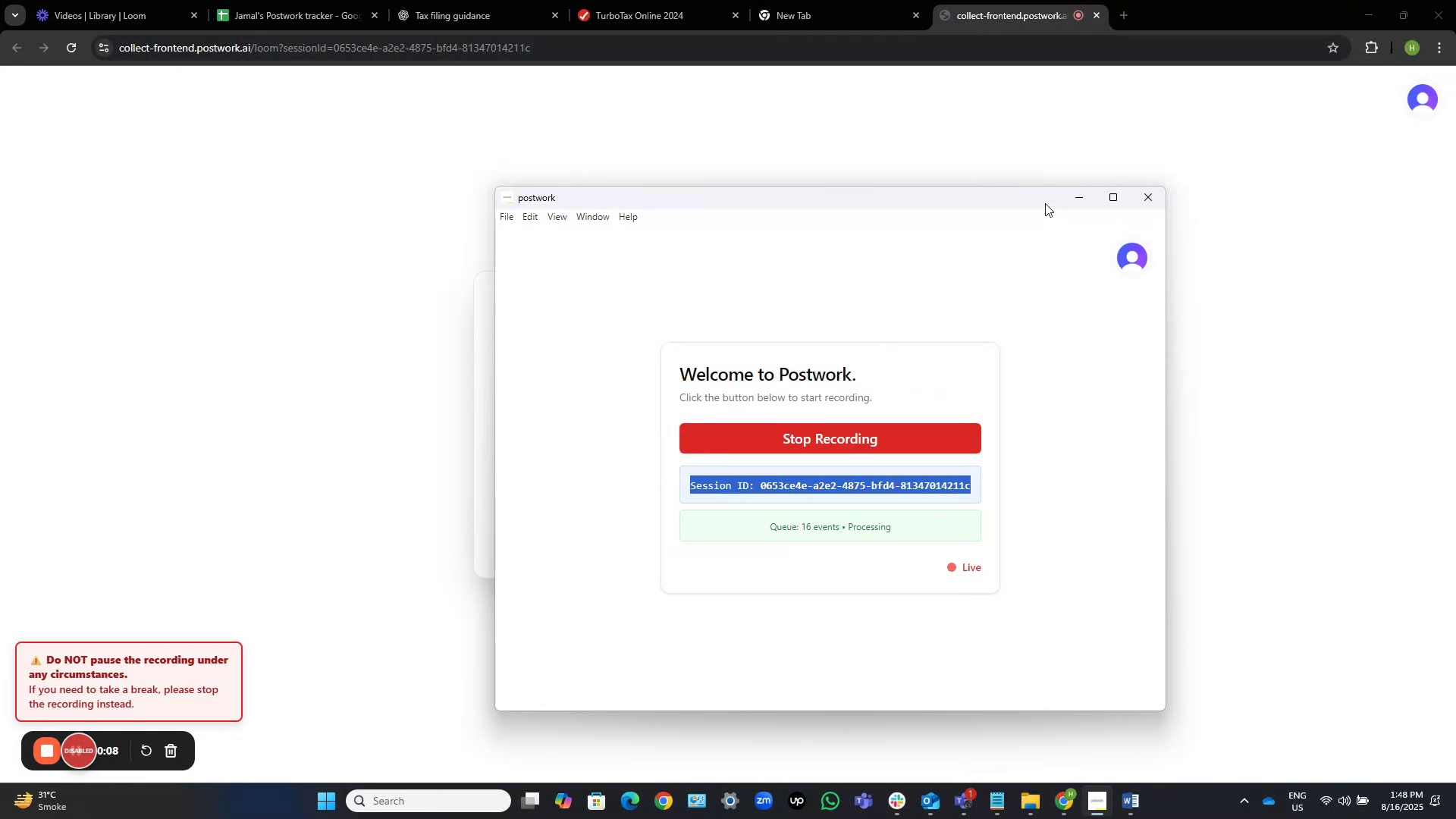 
left_click([1079, 196])
 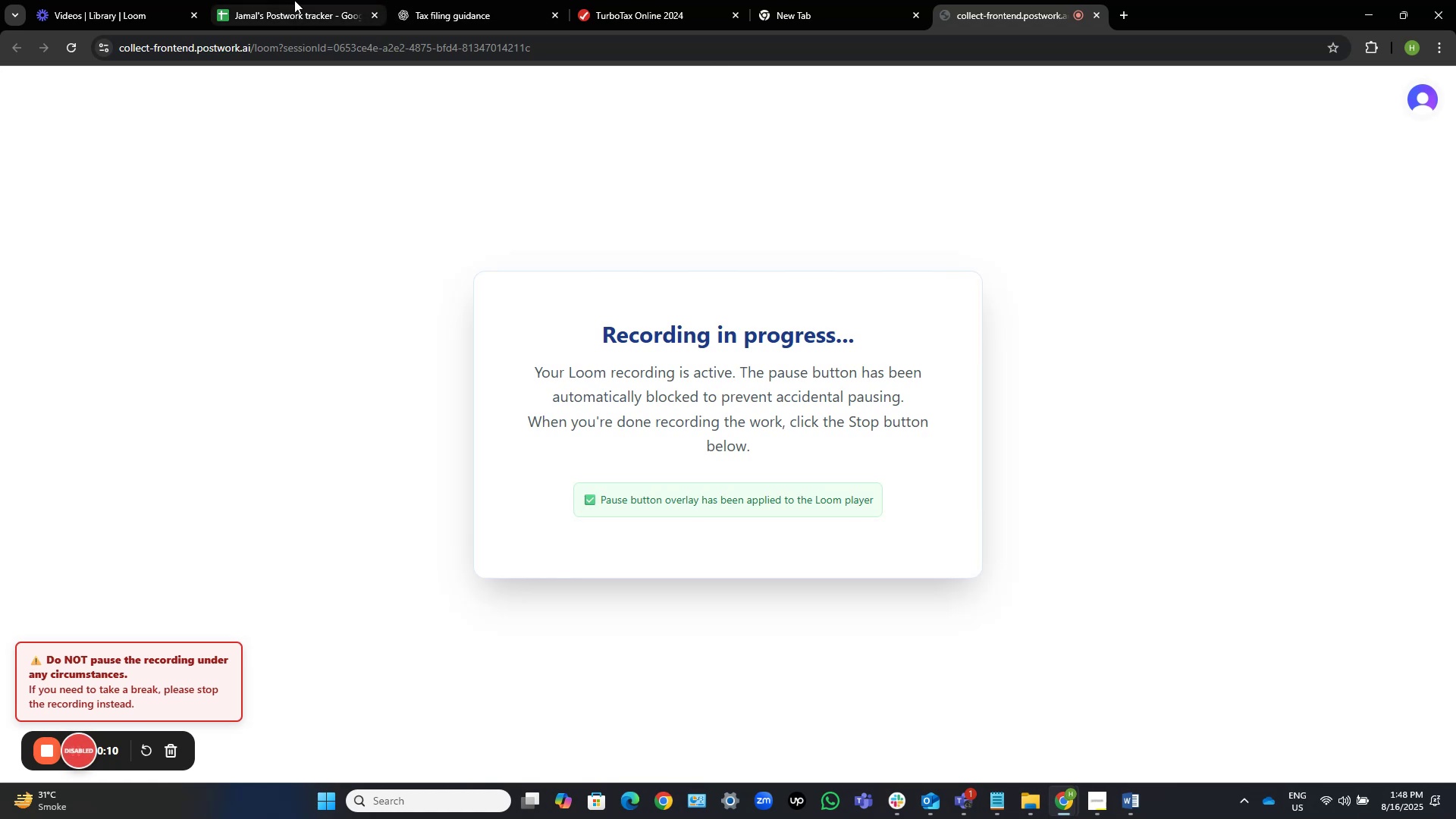 
left_click([284, 0])
 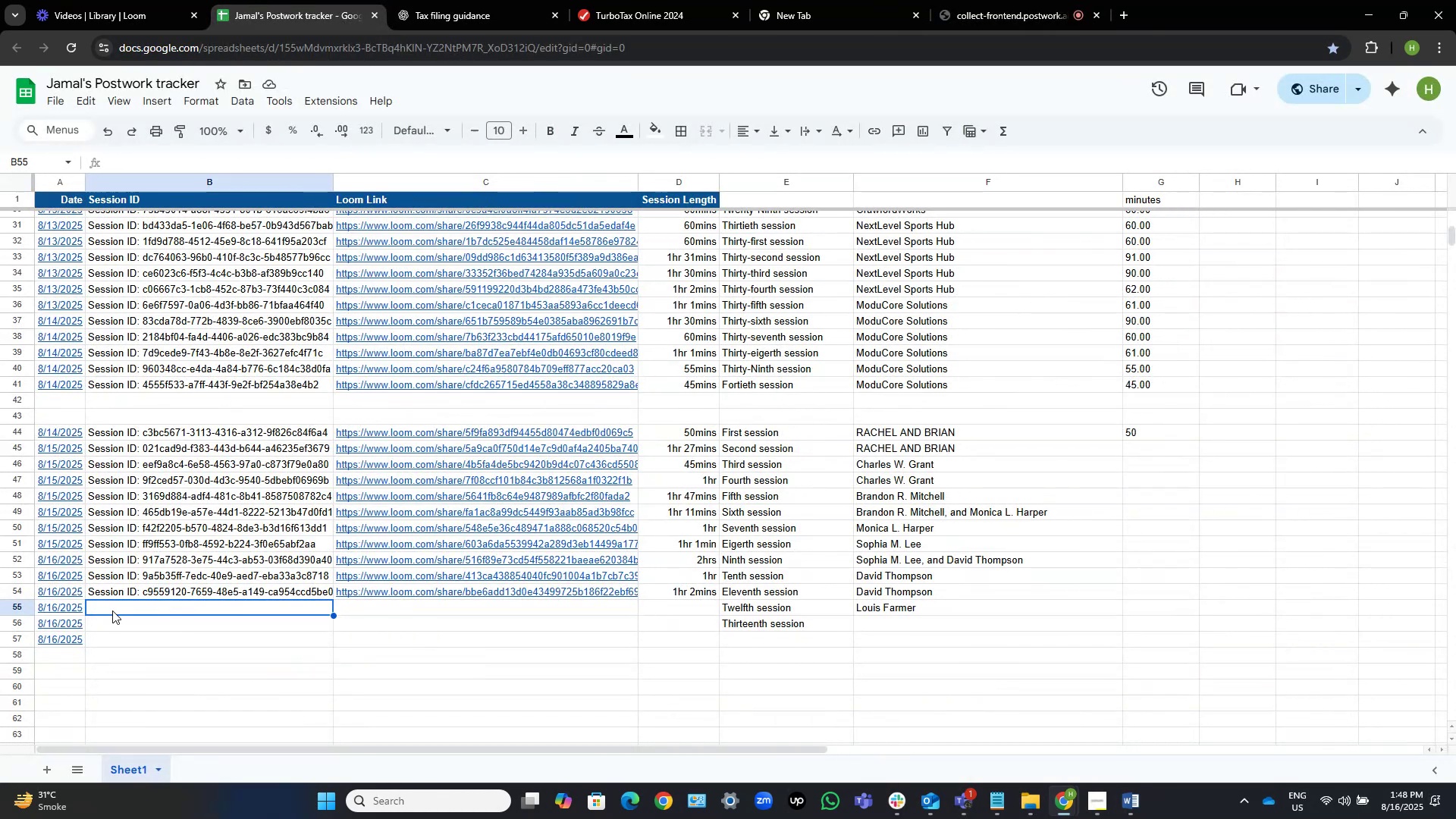 
double_click([113, 610])
 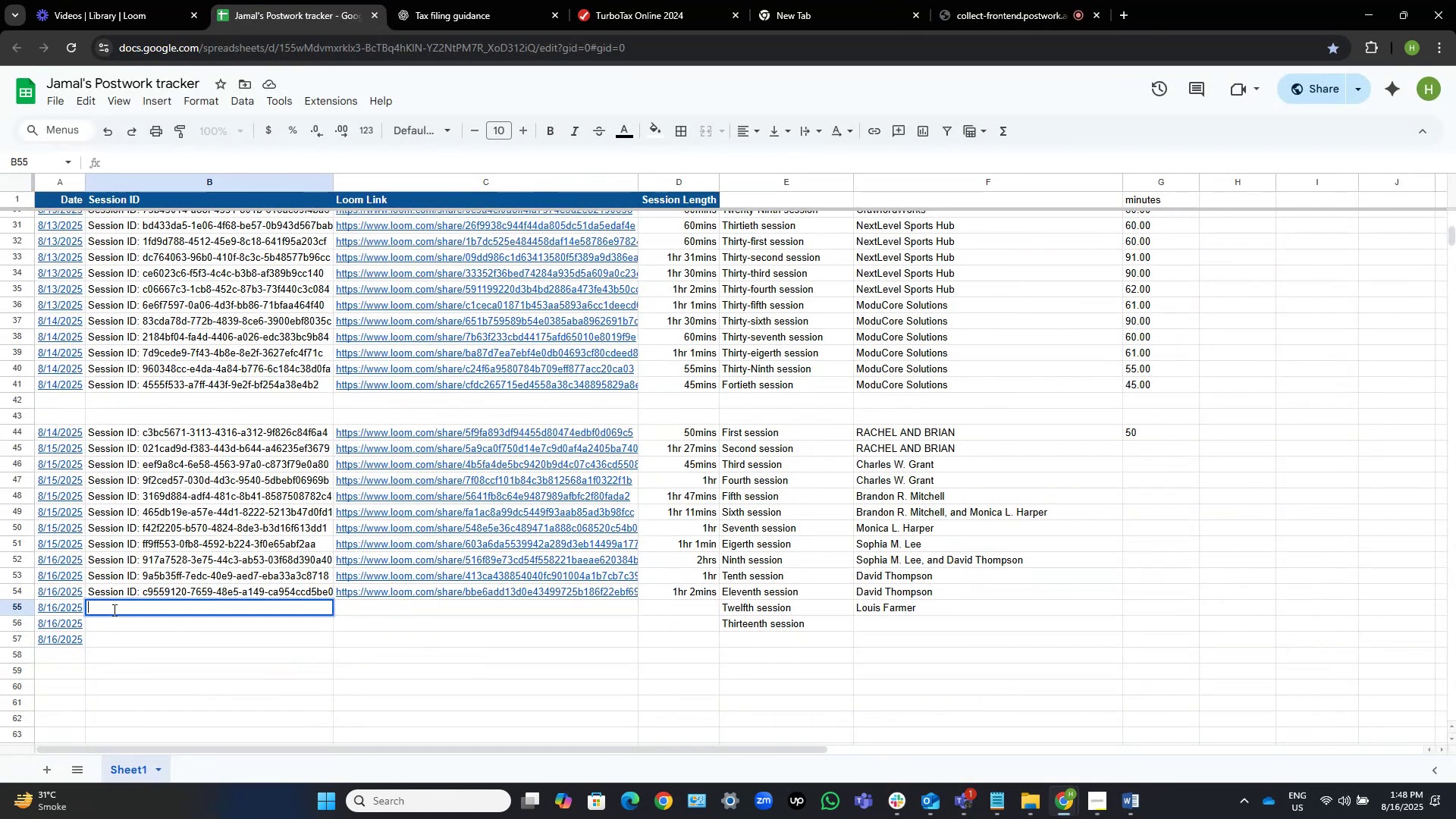 
key(Control+V)
 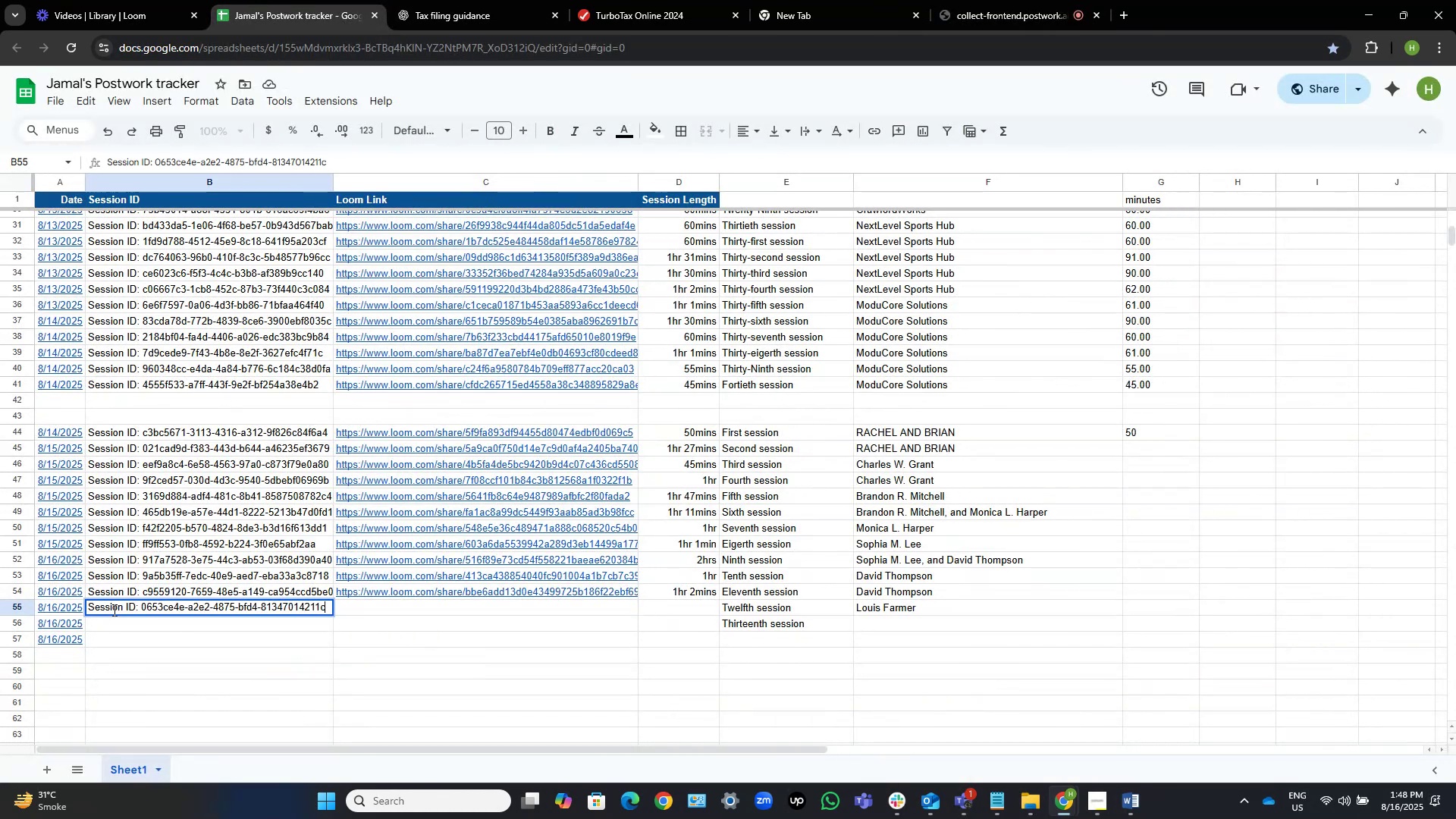 
key(NumpadEnter)
 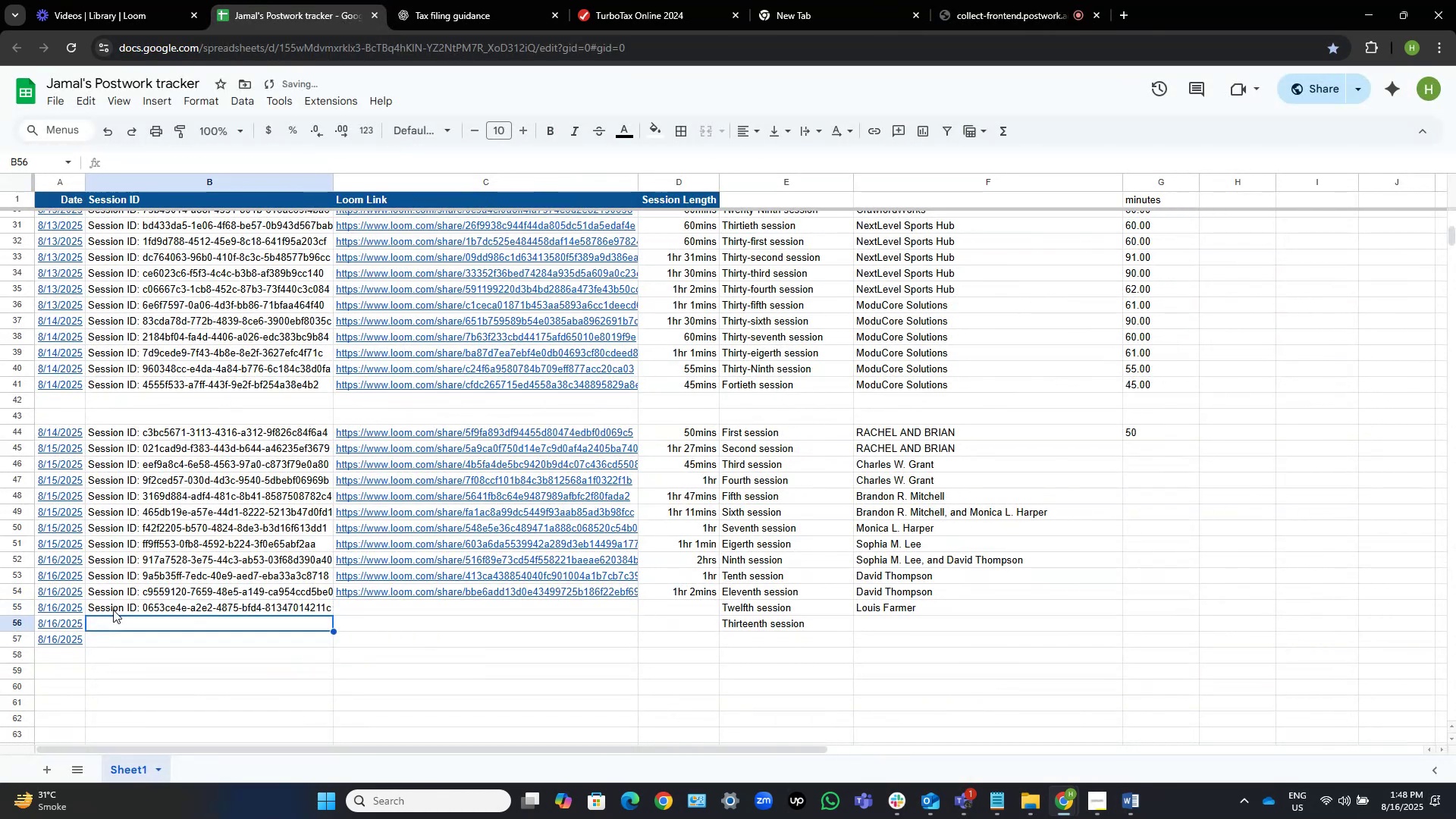 
key(ArrowRight)
 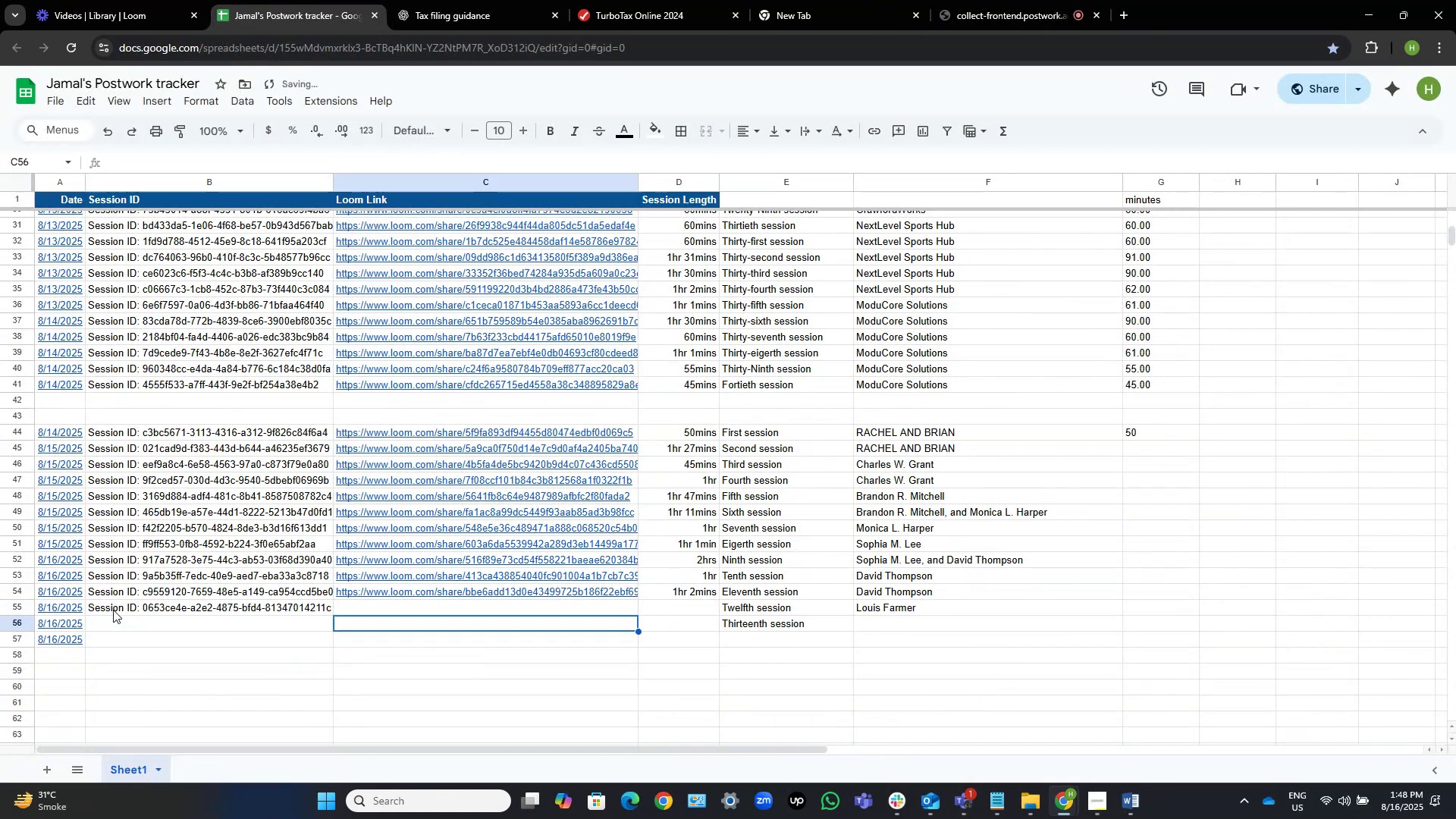 
key(ArrowUp)
 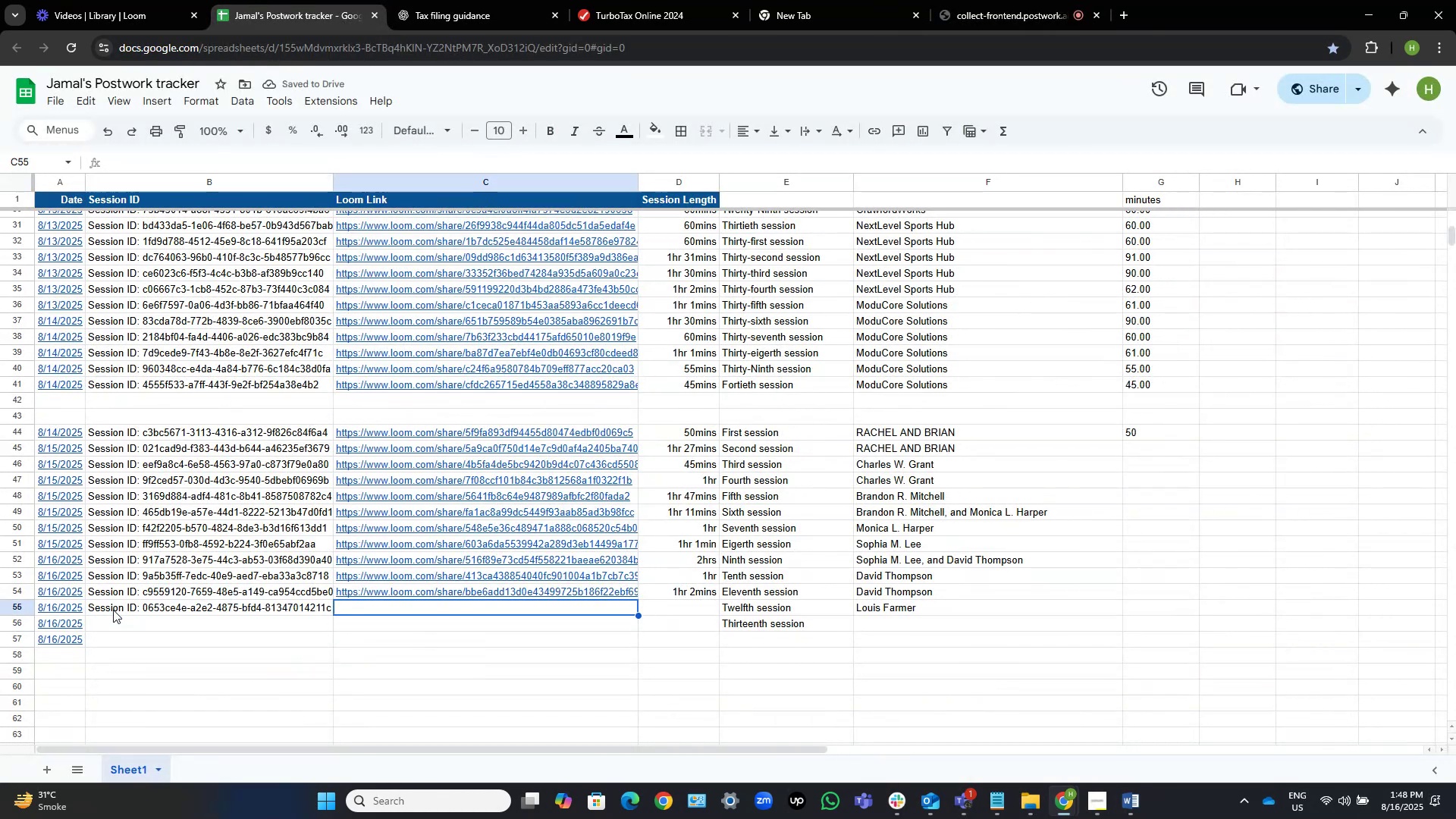 
key(Alt+AltLeft)
 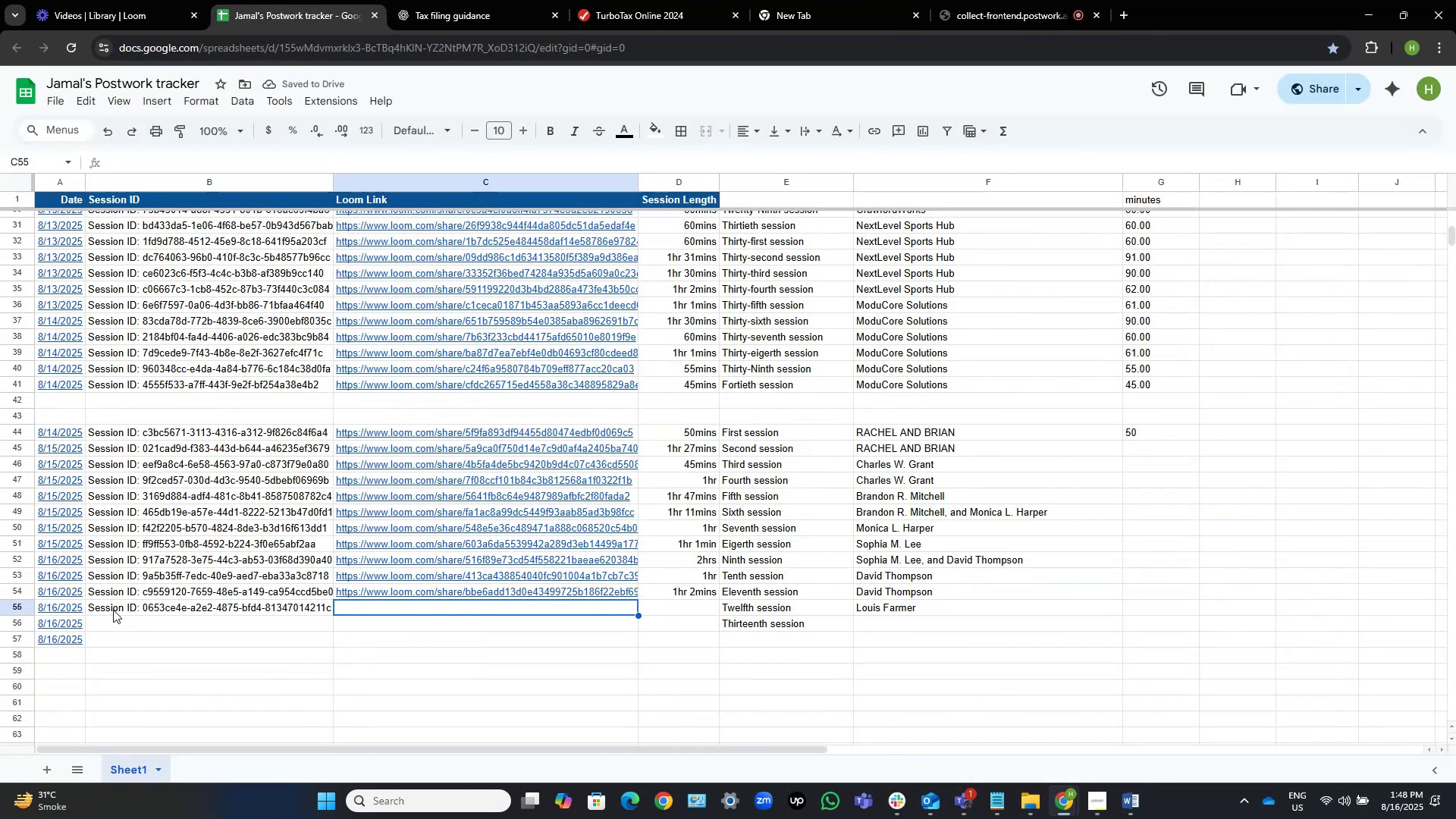 
key(Alt+Tab)
 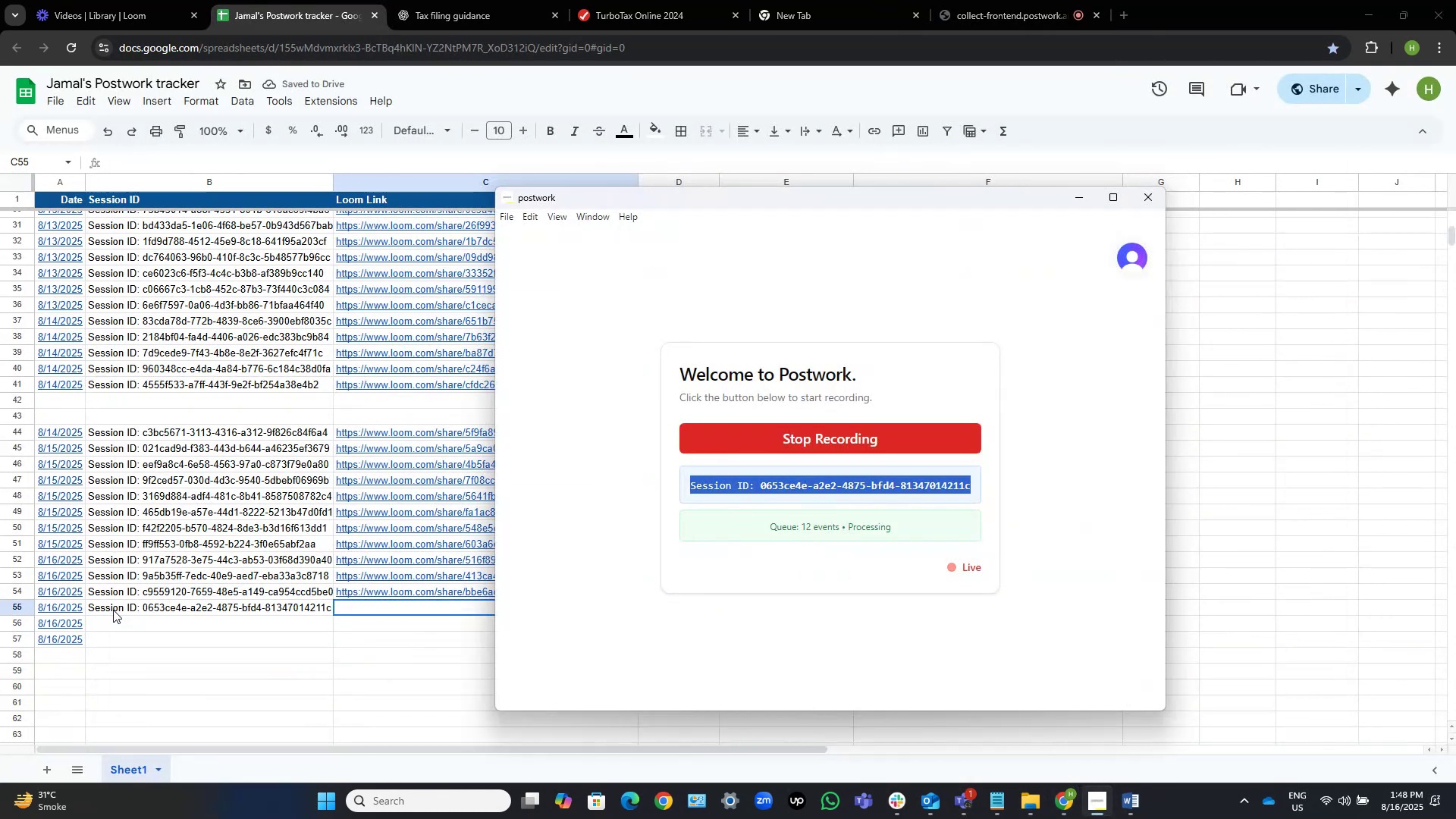 
key(Alt+AltLeft)
 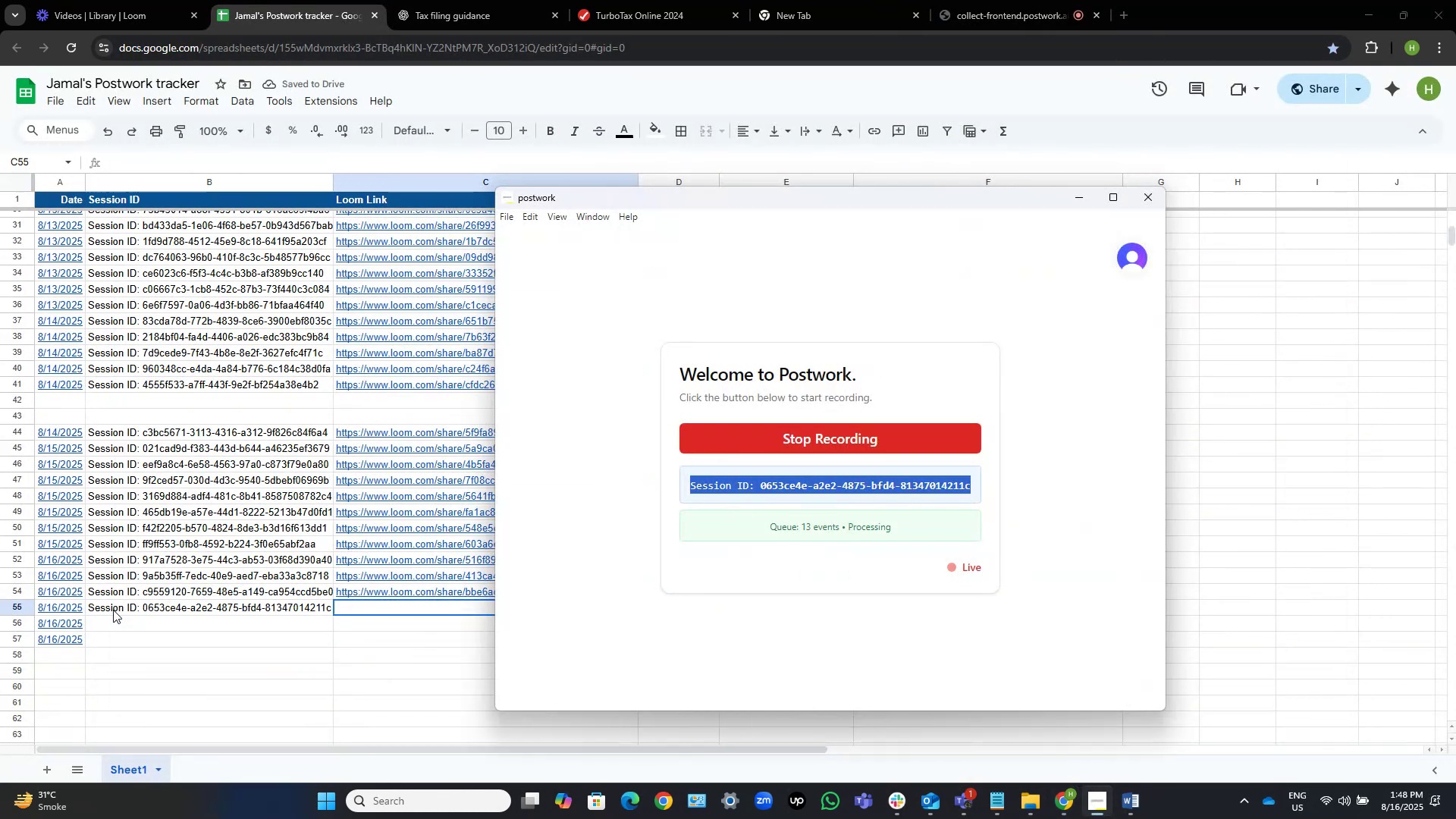 
key(Alt+Tab)
 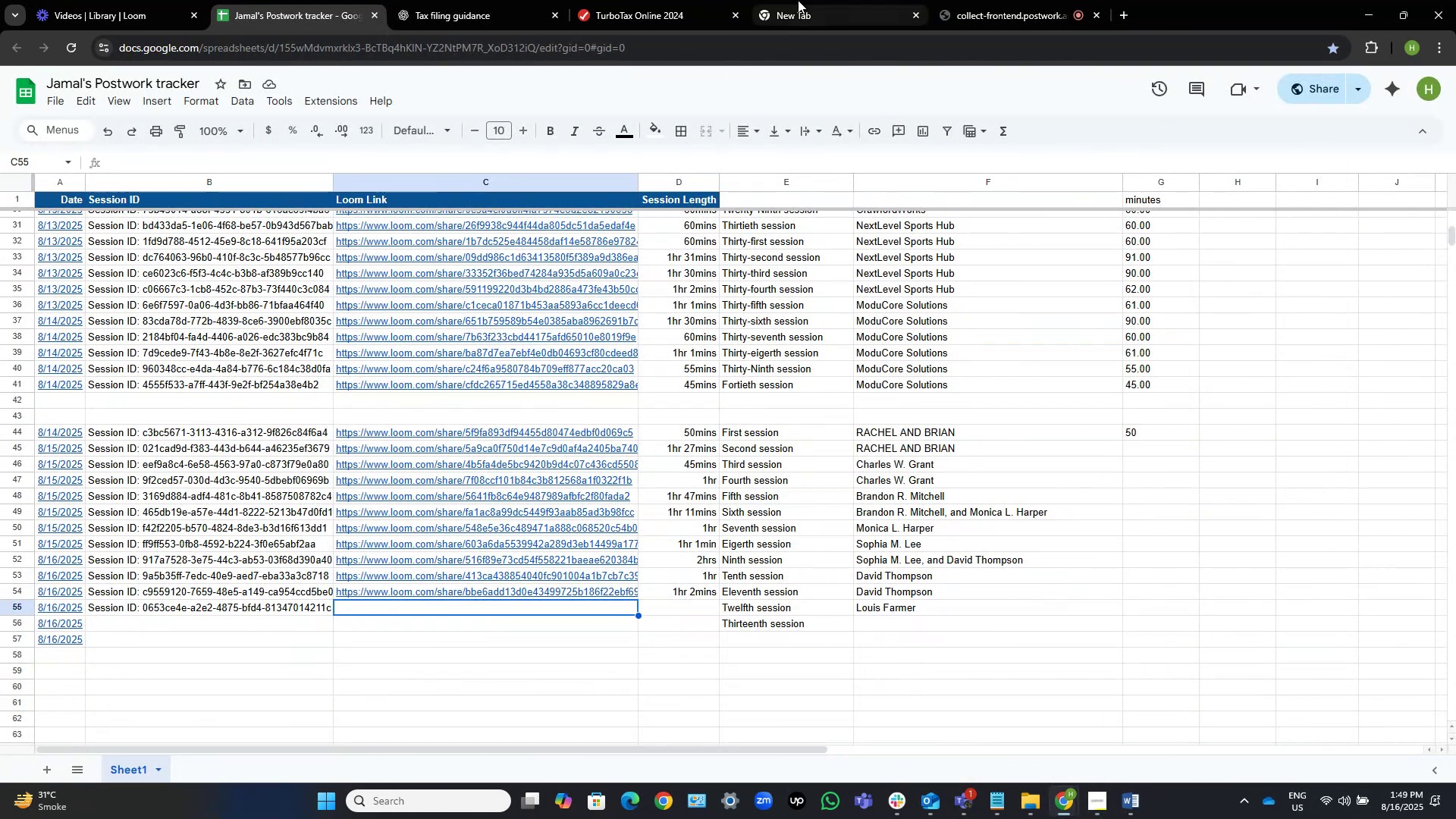 
left_click([672, 0])
 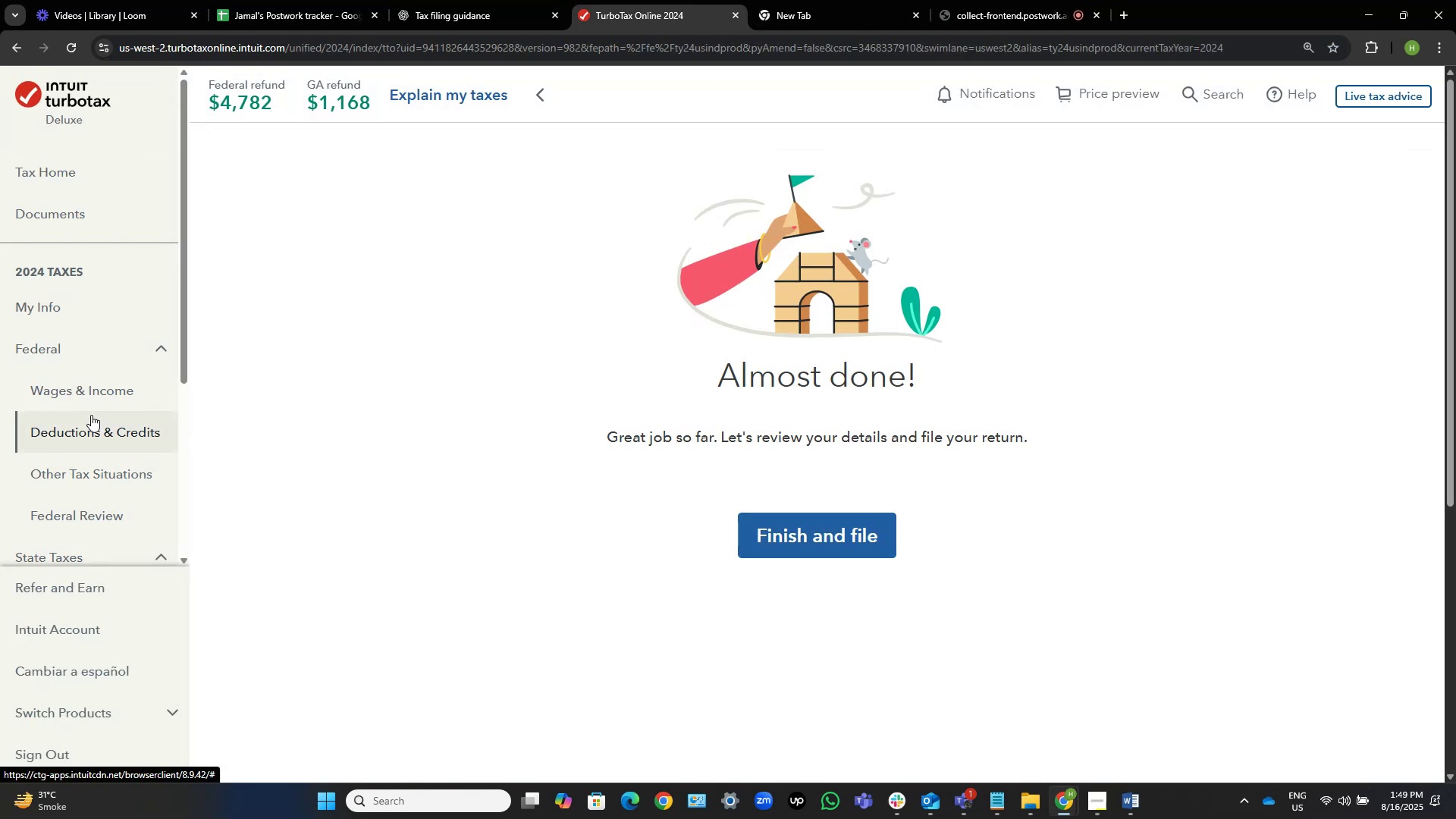 
wait(11.42)
 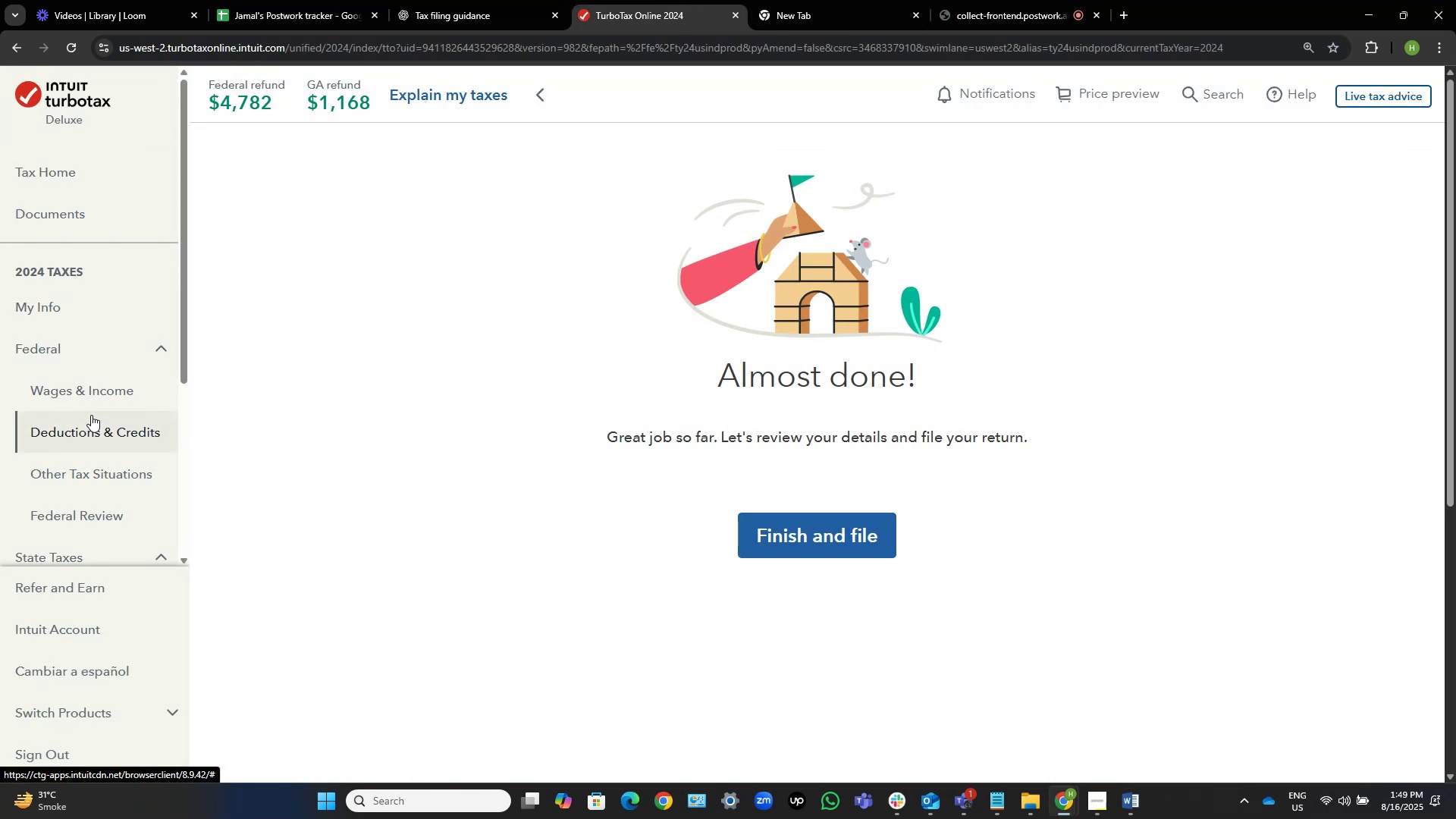 
left_click([157, 344])
 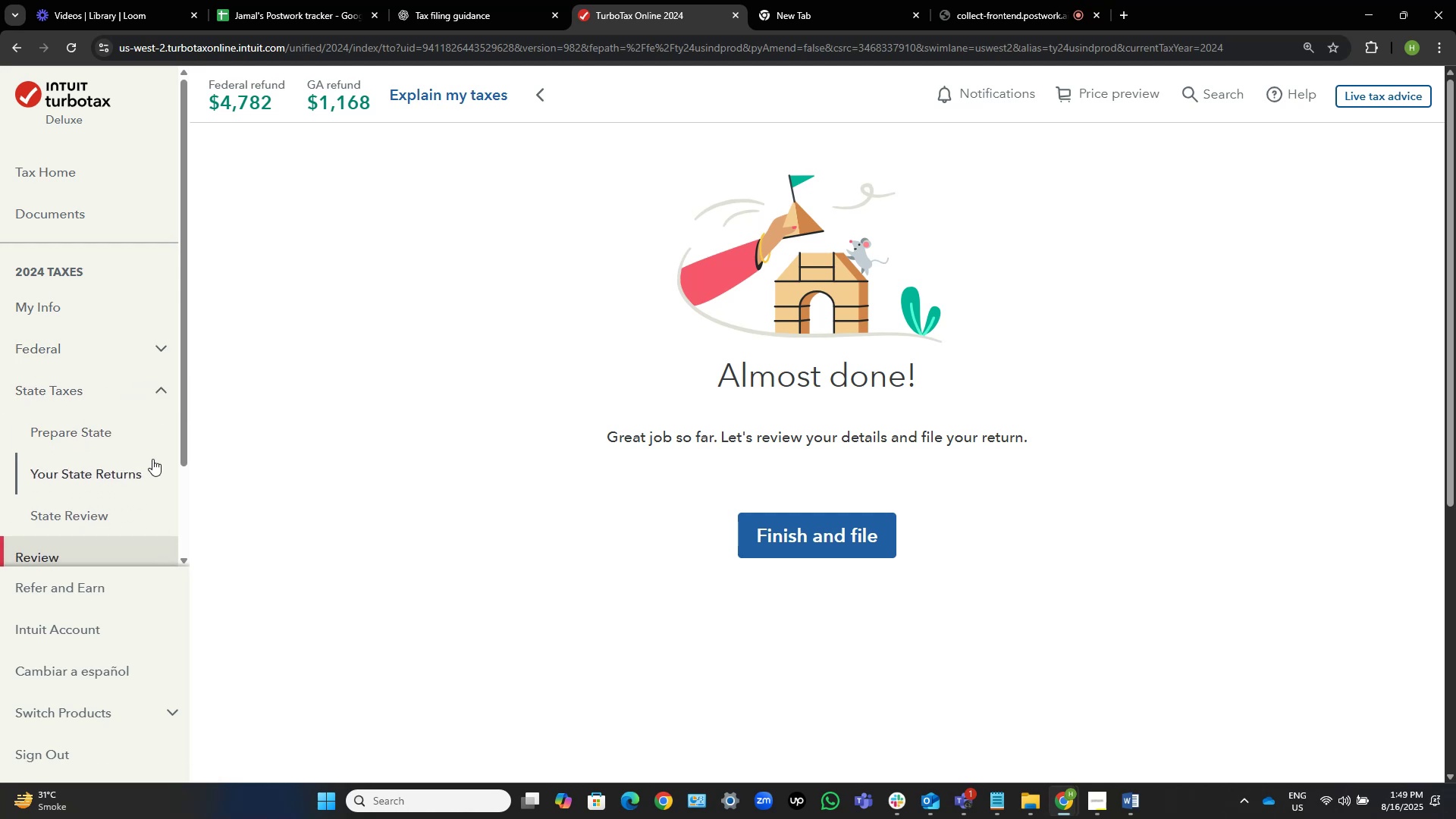 
scroll: coordinate [101, 491], scroll_direction: down, amount: 3.0
 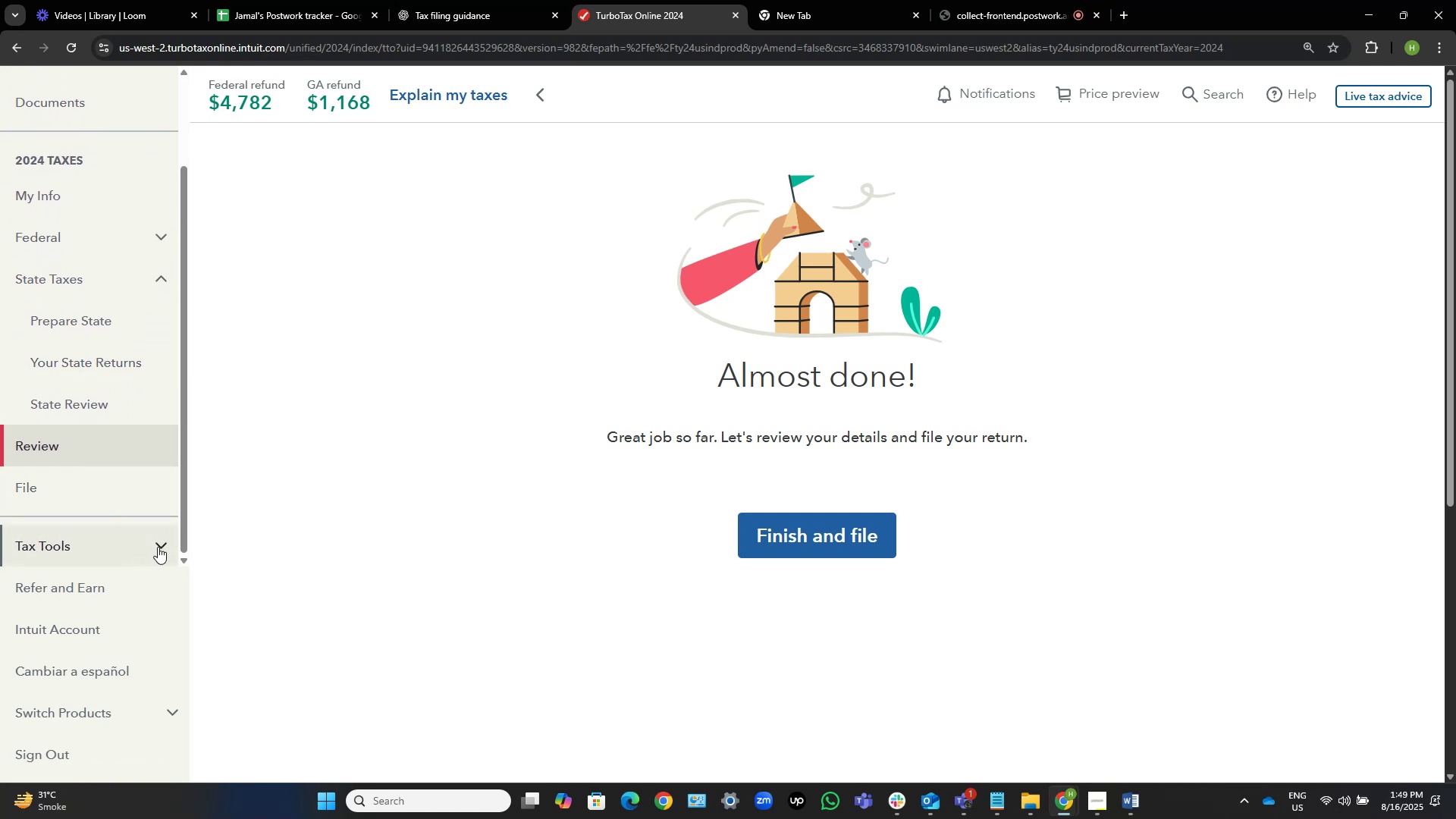 
left_click([158, 547])
 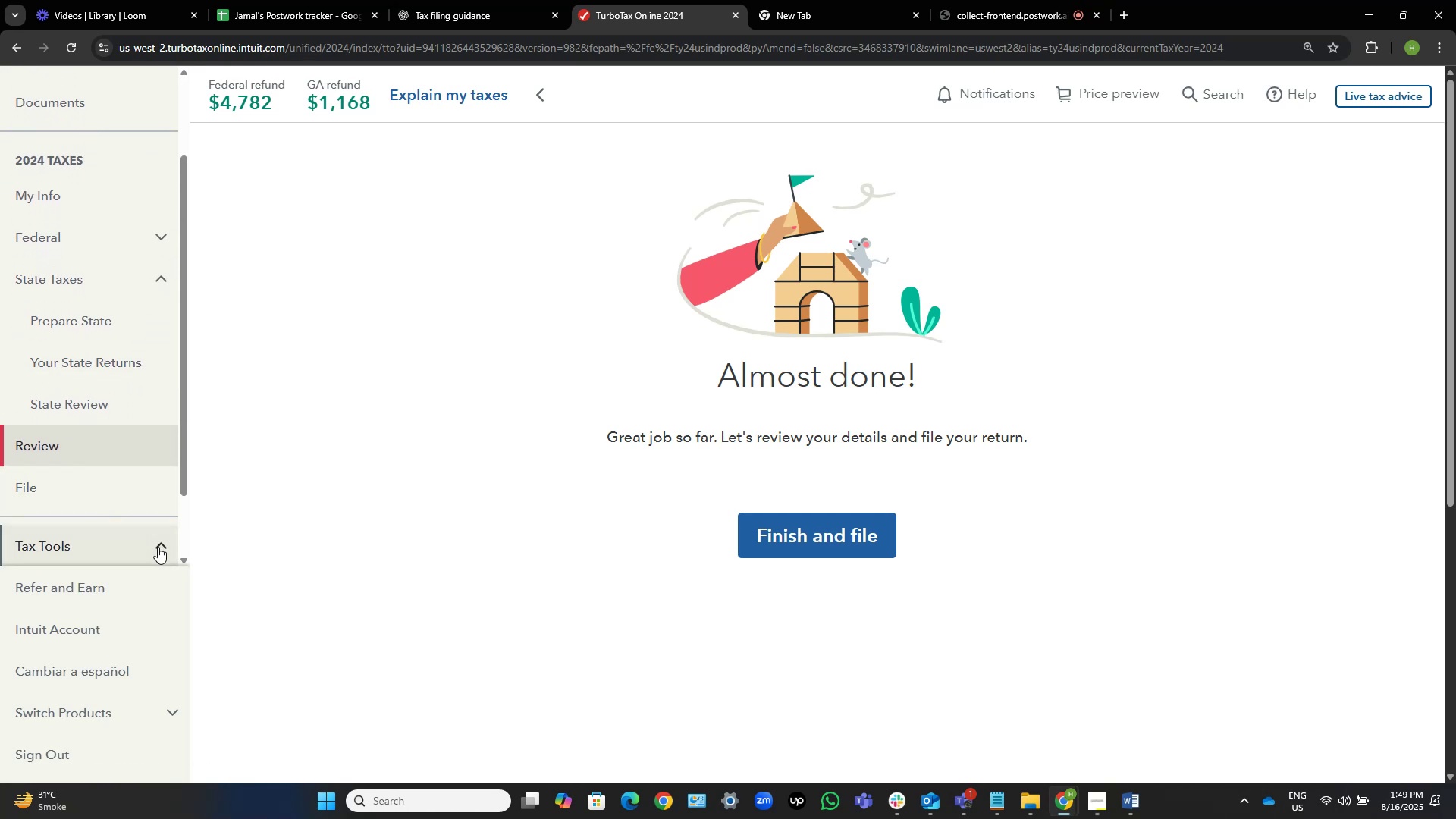 
scroll: coordinate [142, 399], scroll_direction: down, amount: 3.0
 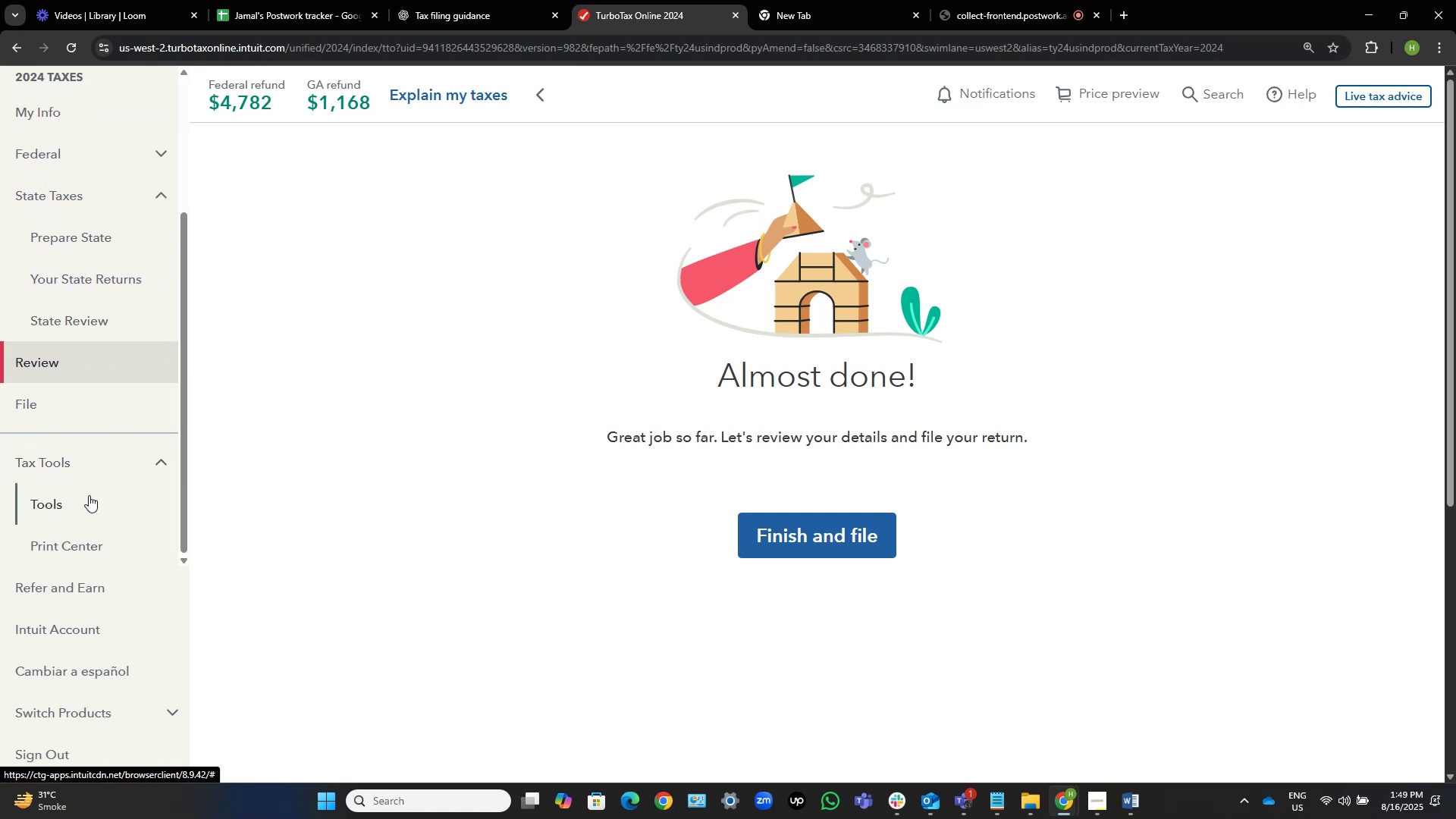 
left_click([84, 510])
 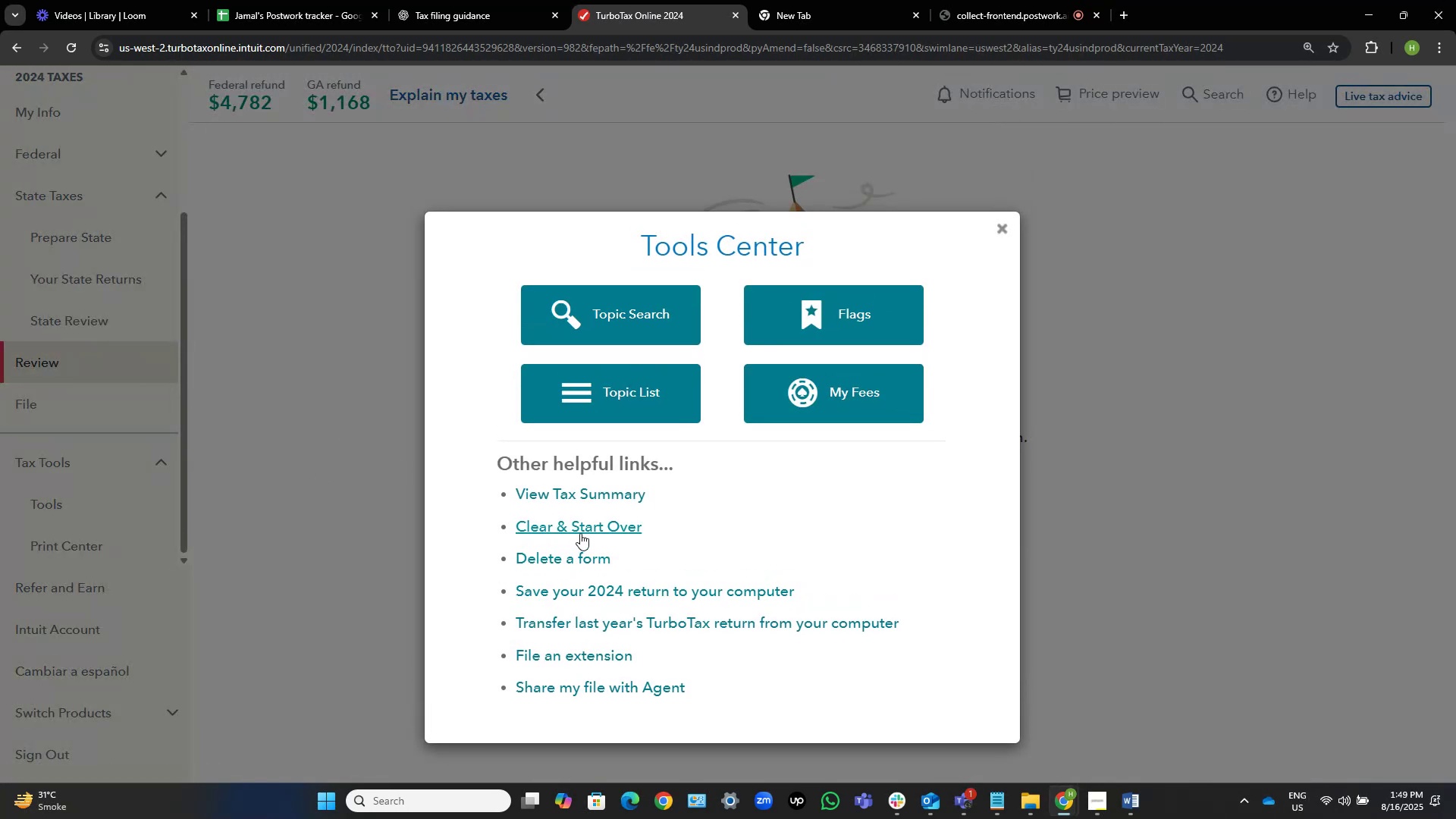 
left_click([580, 533])
 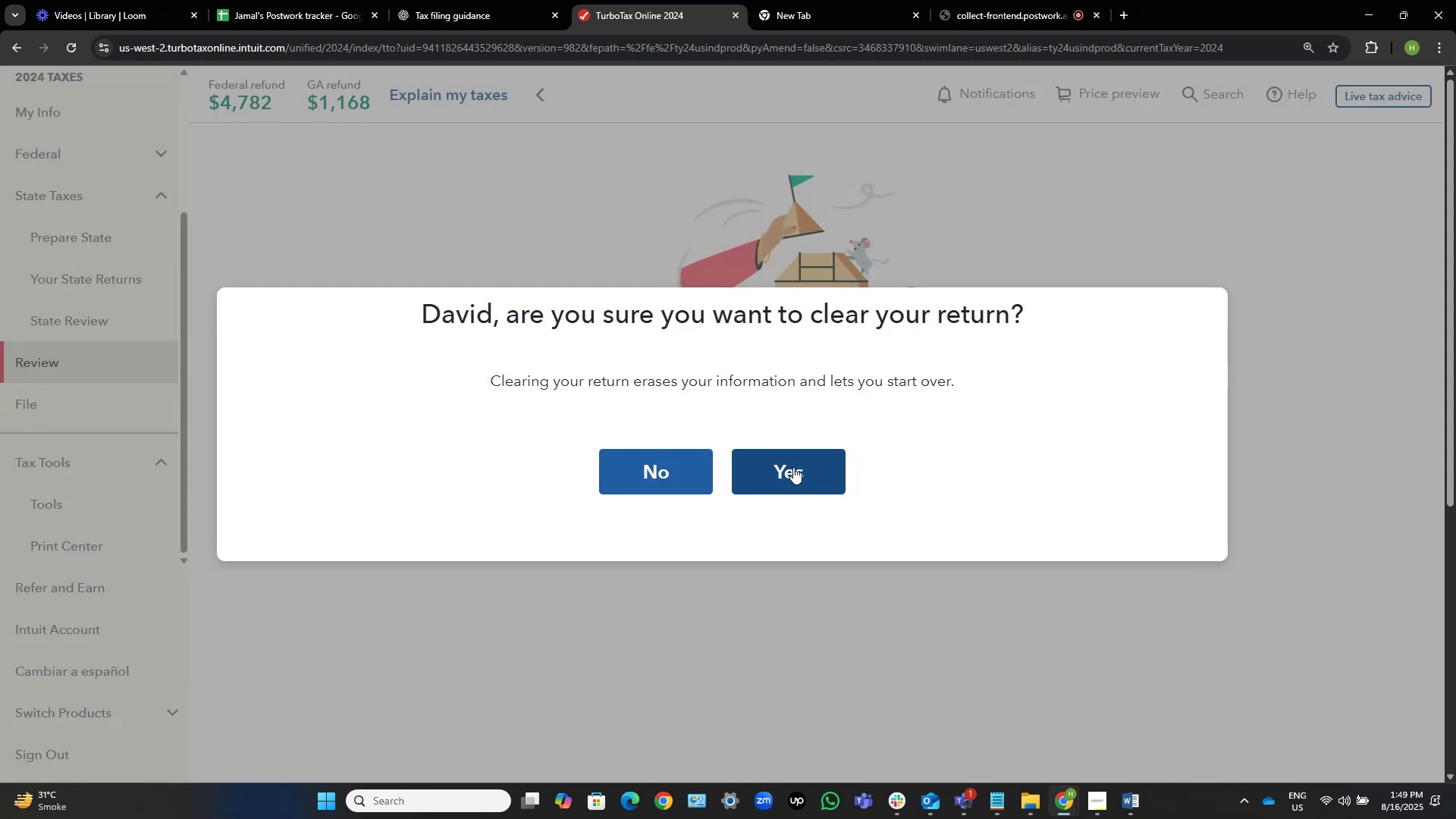 
left_click([799, 467])
 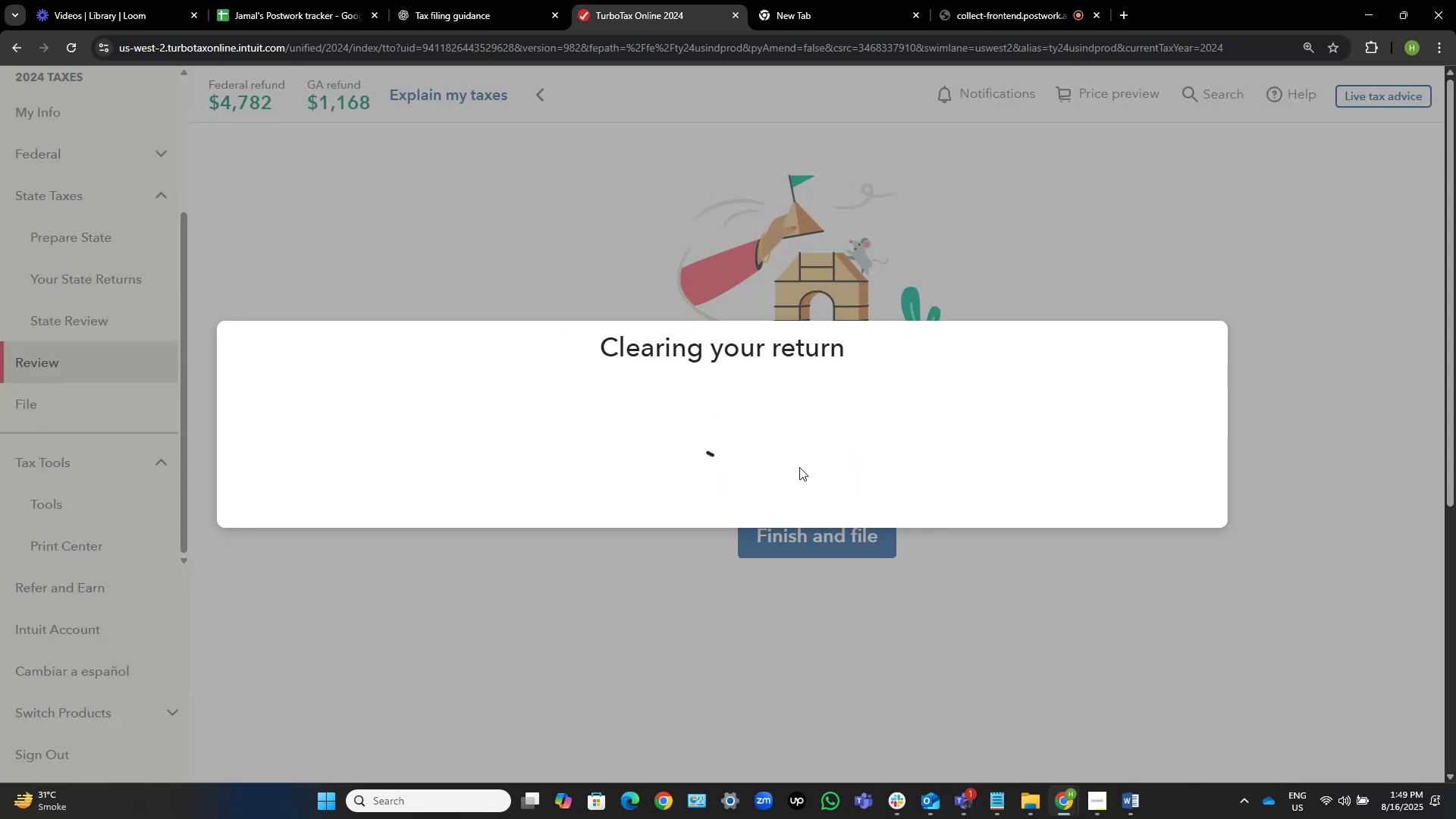 
wait(9.72)
 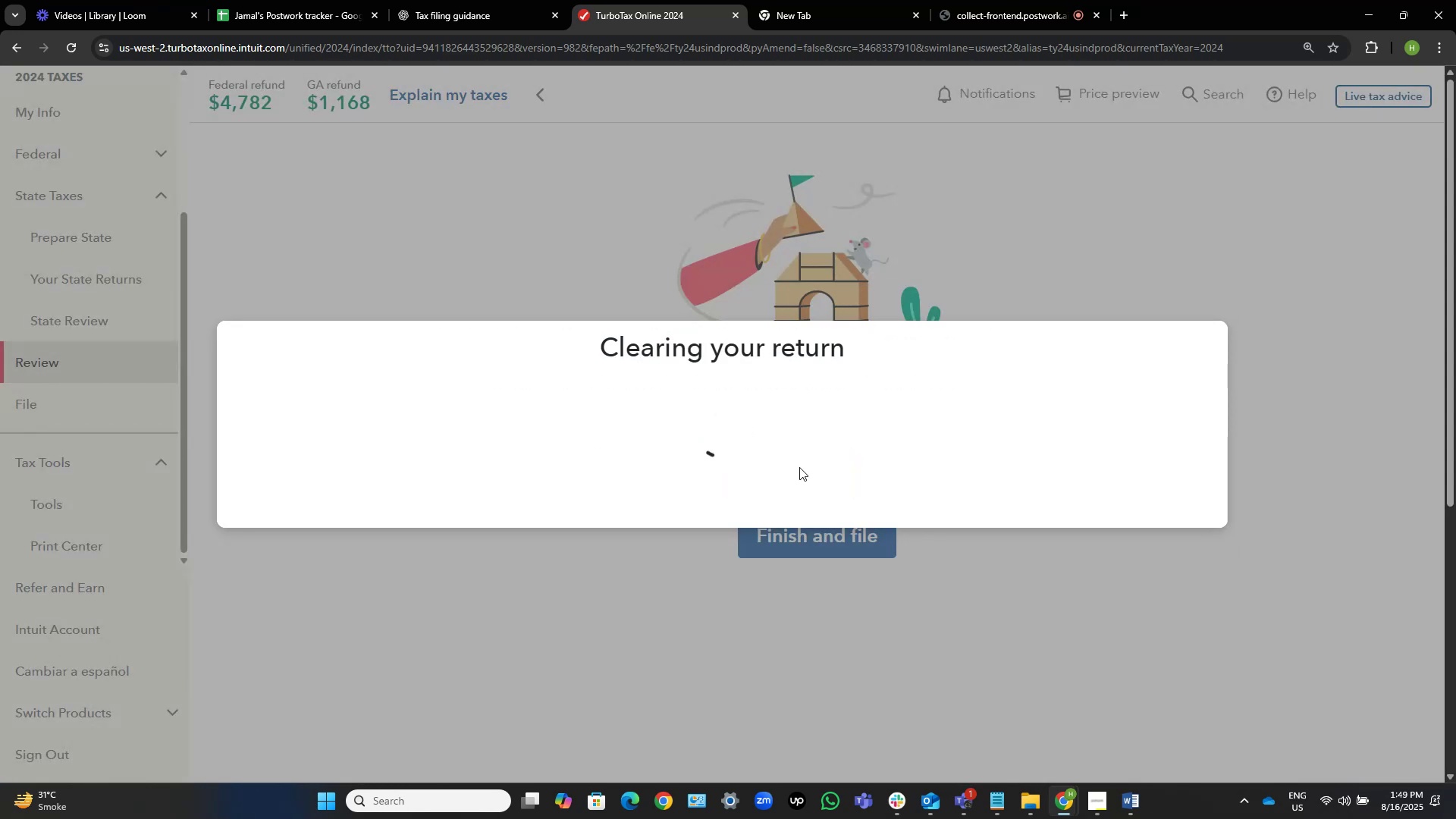 
left_click([744, 453])
 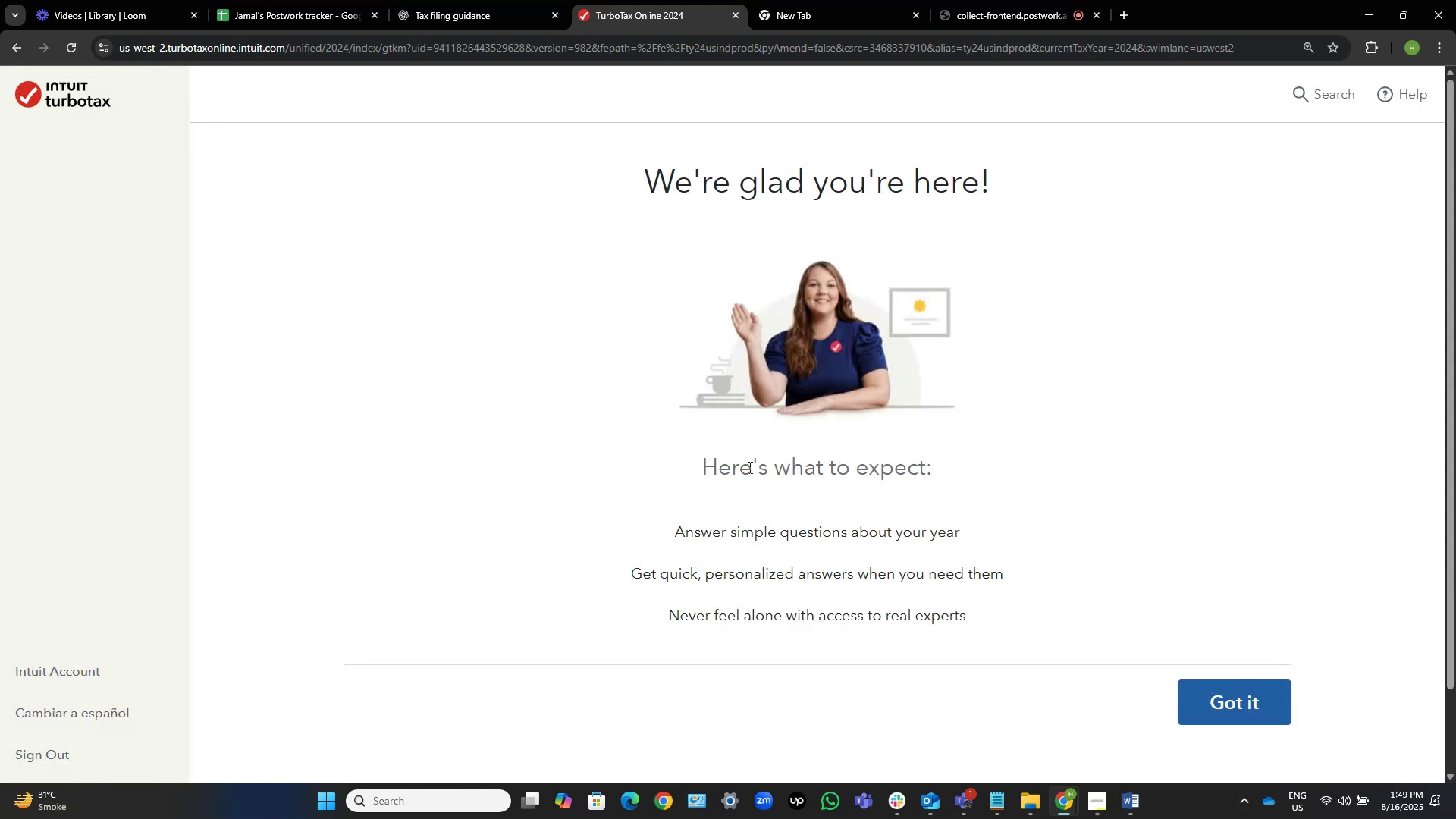 
wait(21.38)
 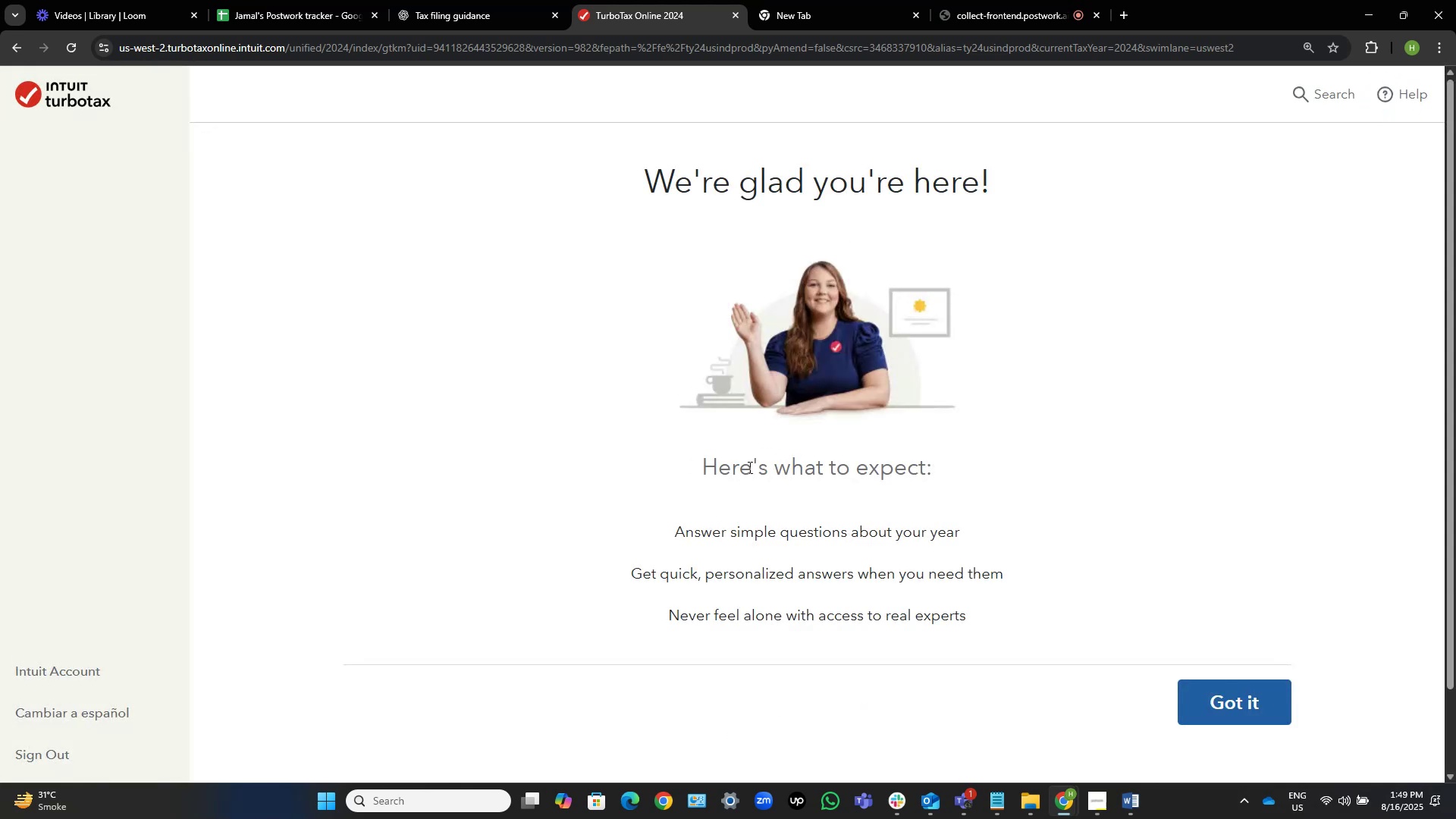 
left_click([1231, 713])
 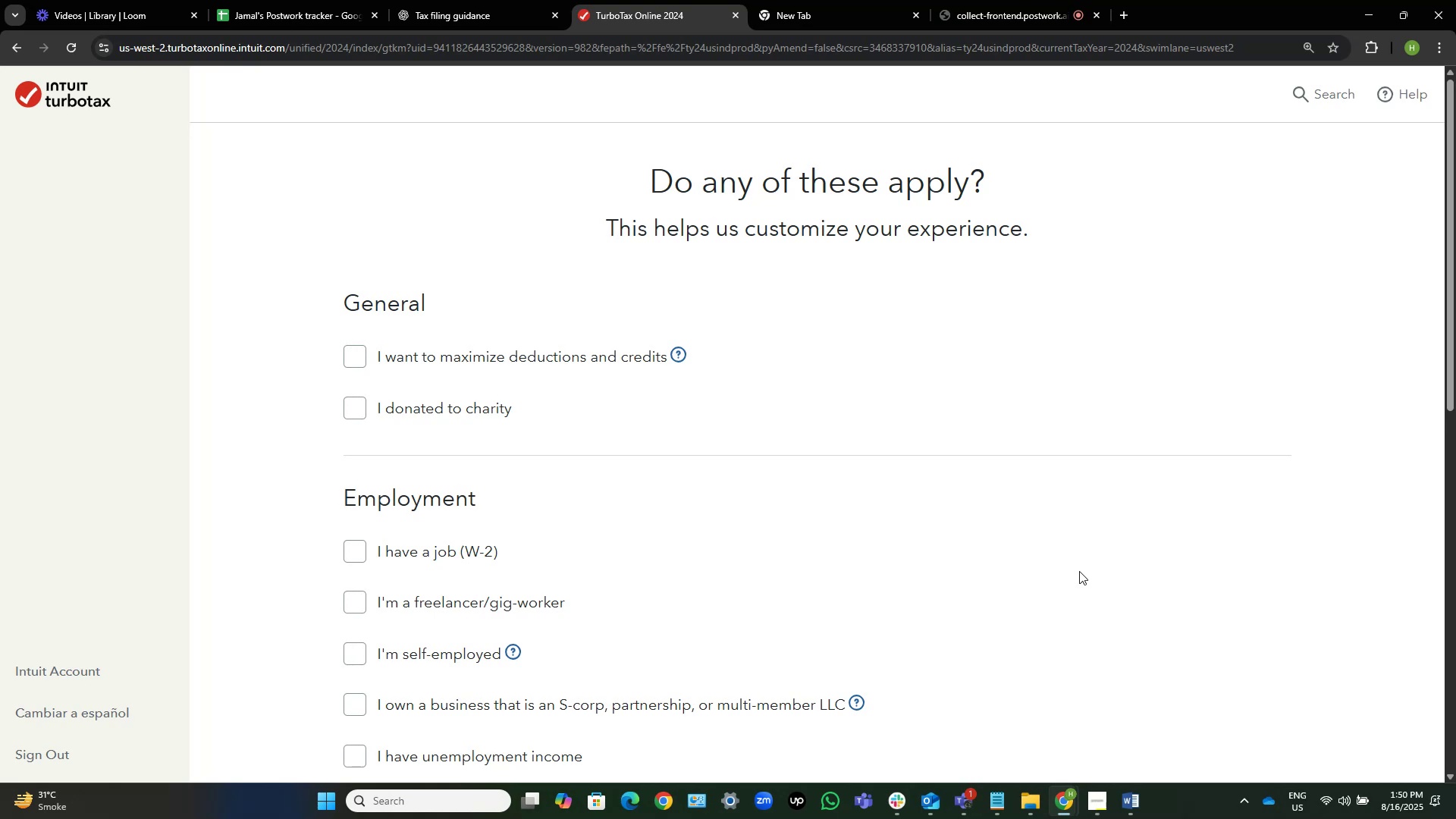 
wait(23.87)
 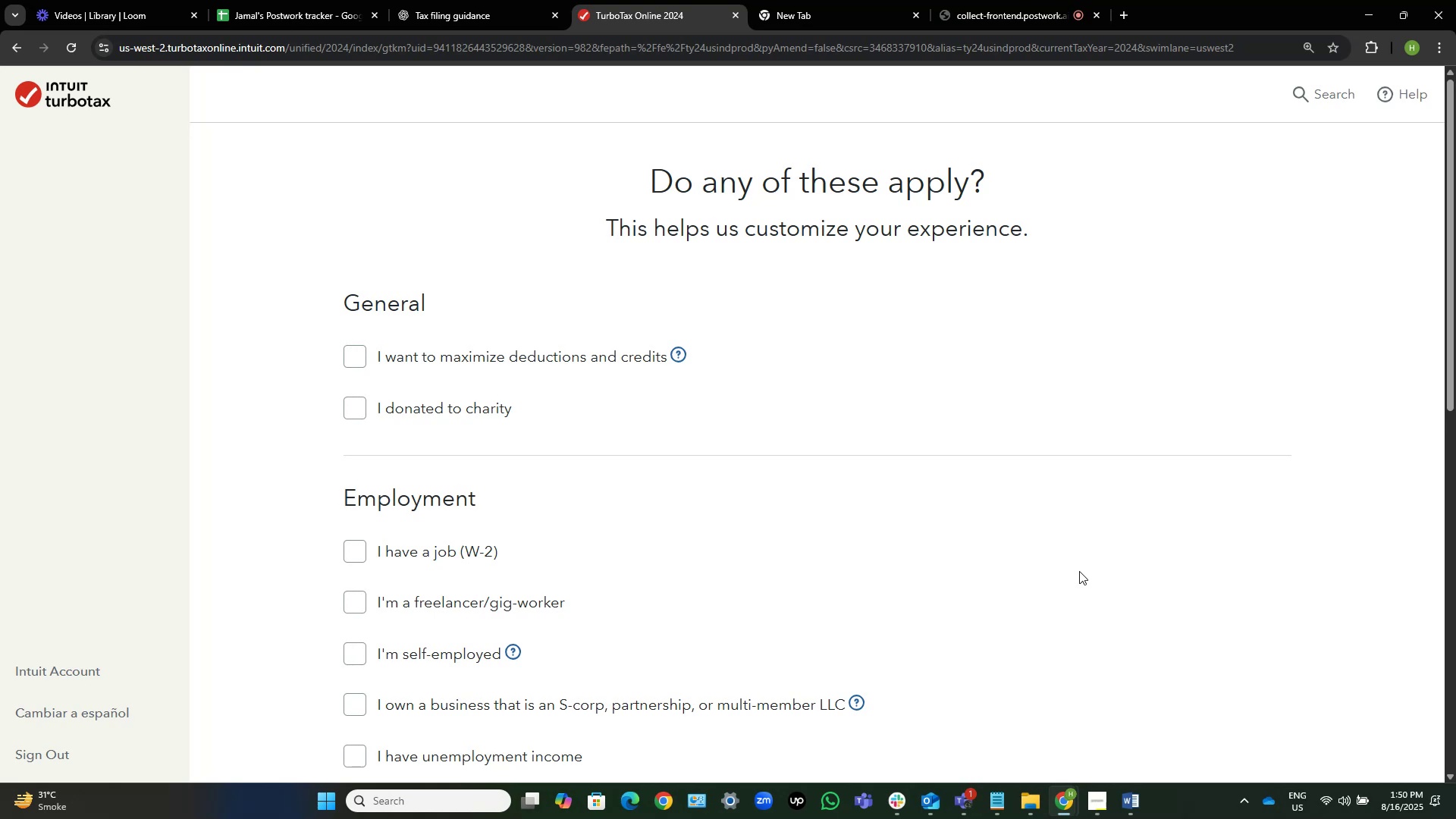 
left_click([1119, 799])
 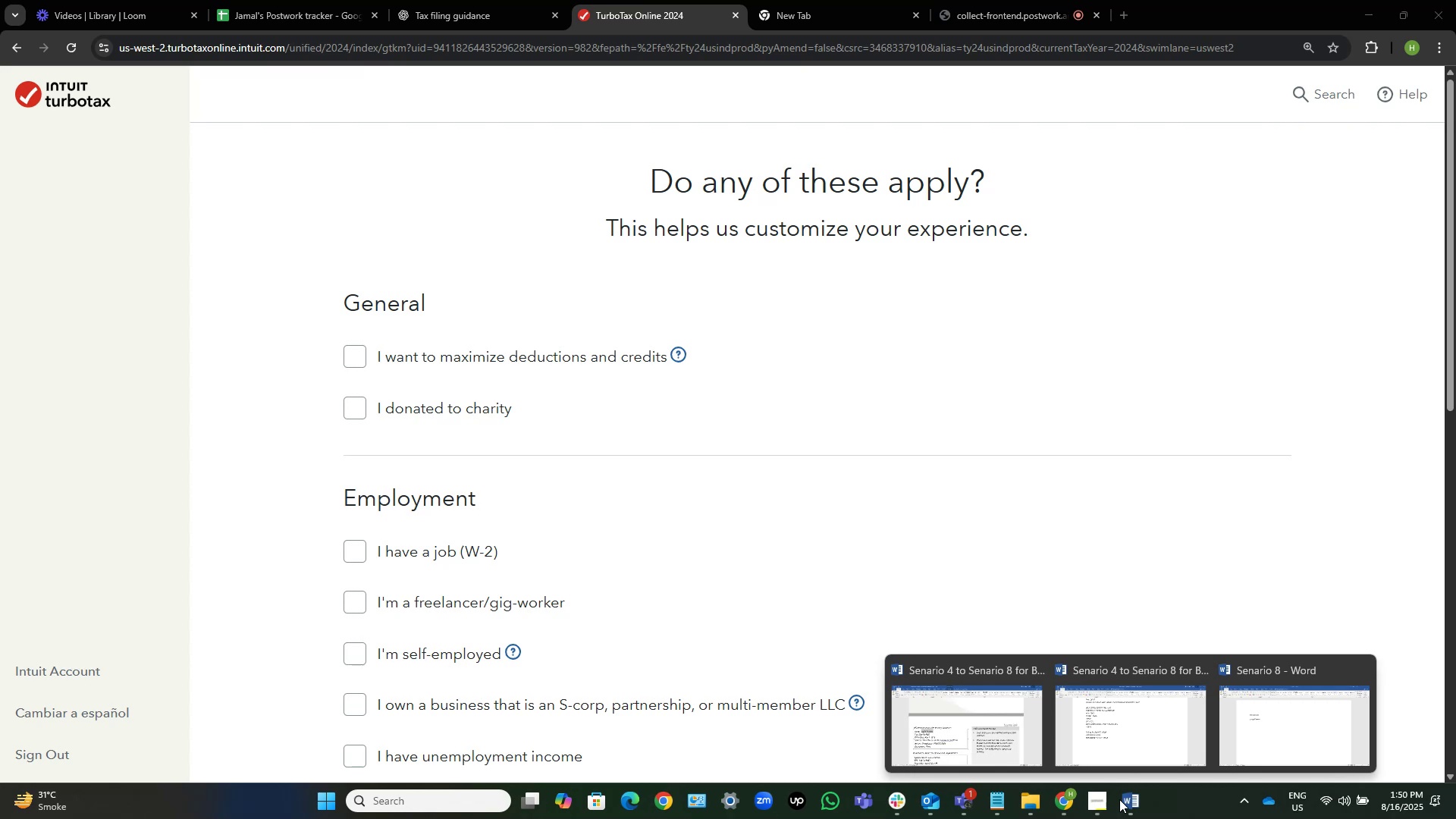 
wait(13.25)
 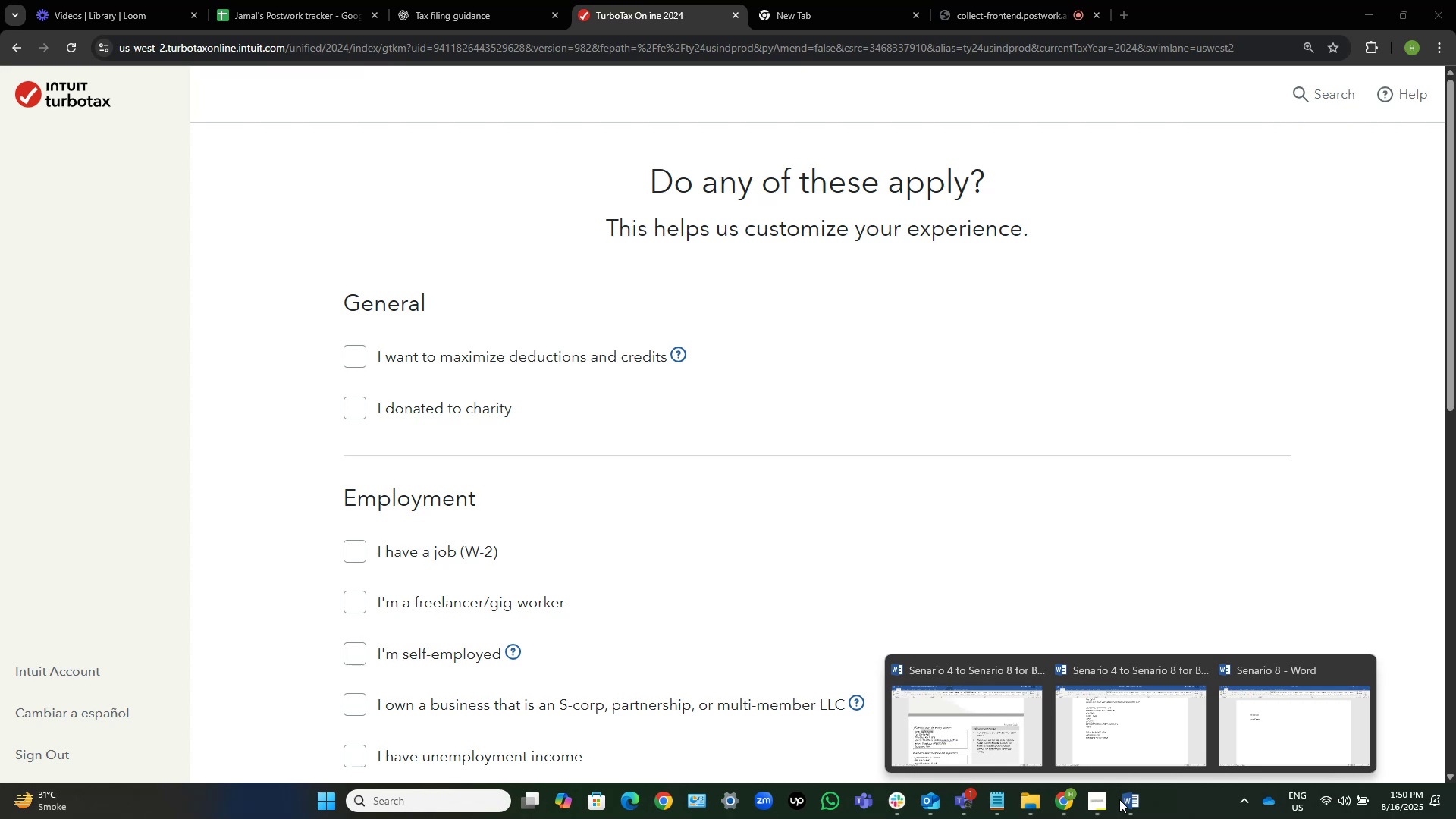 
left_click([1132, 723])
 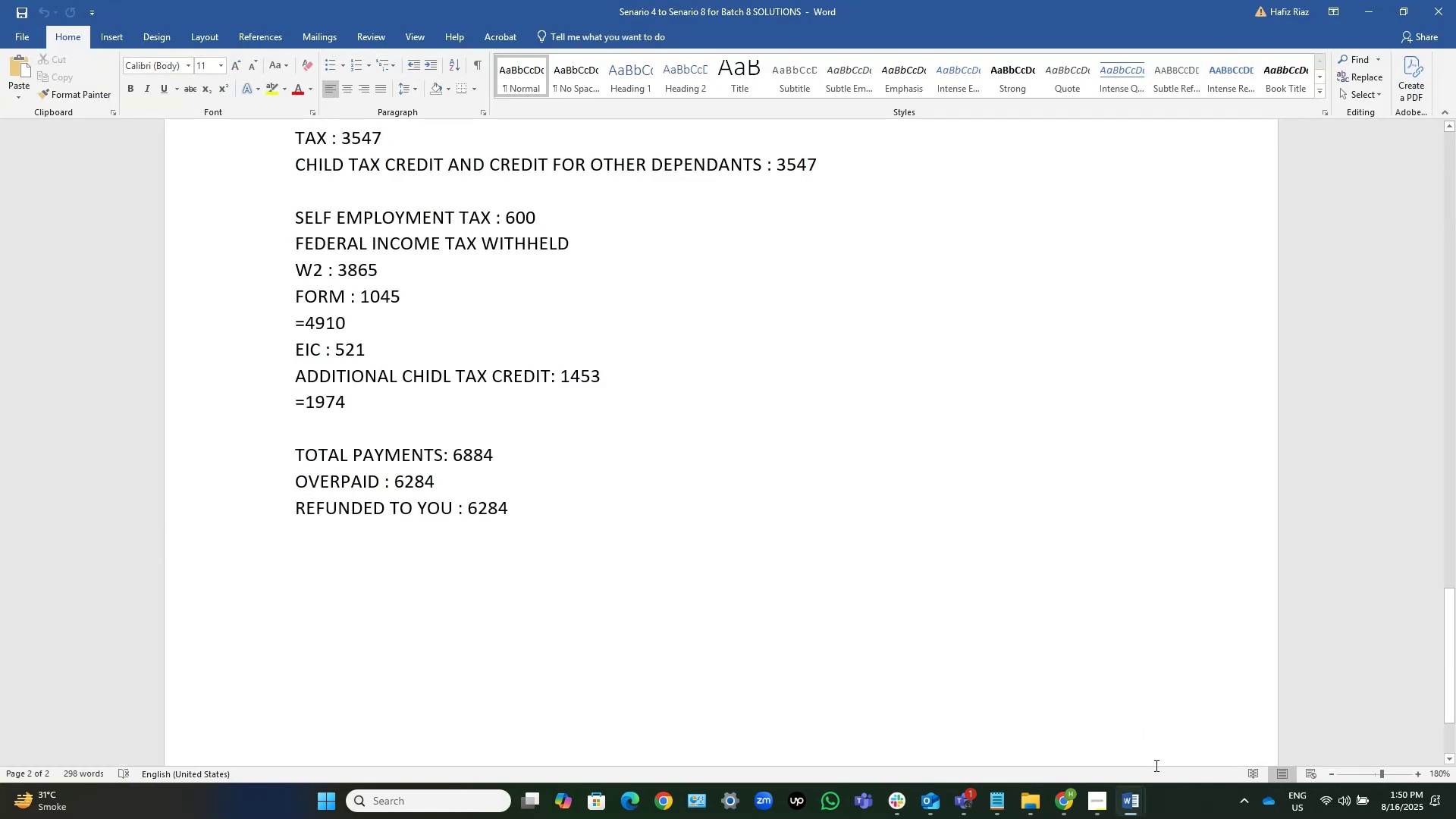 
scroll: coordinate [1025, 613], scroll_direction: up, amount: 5.0
 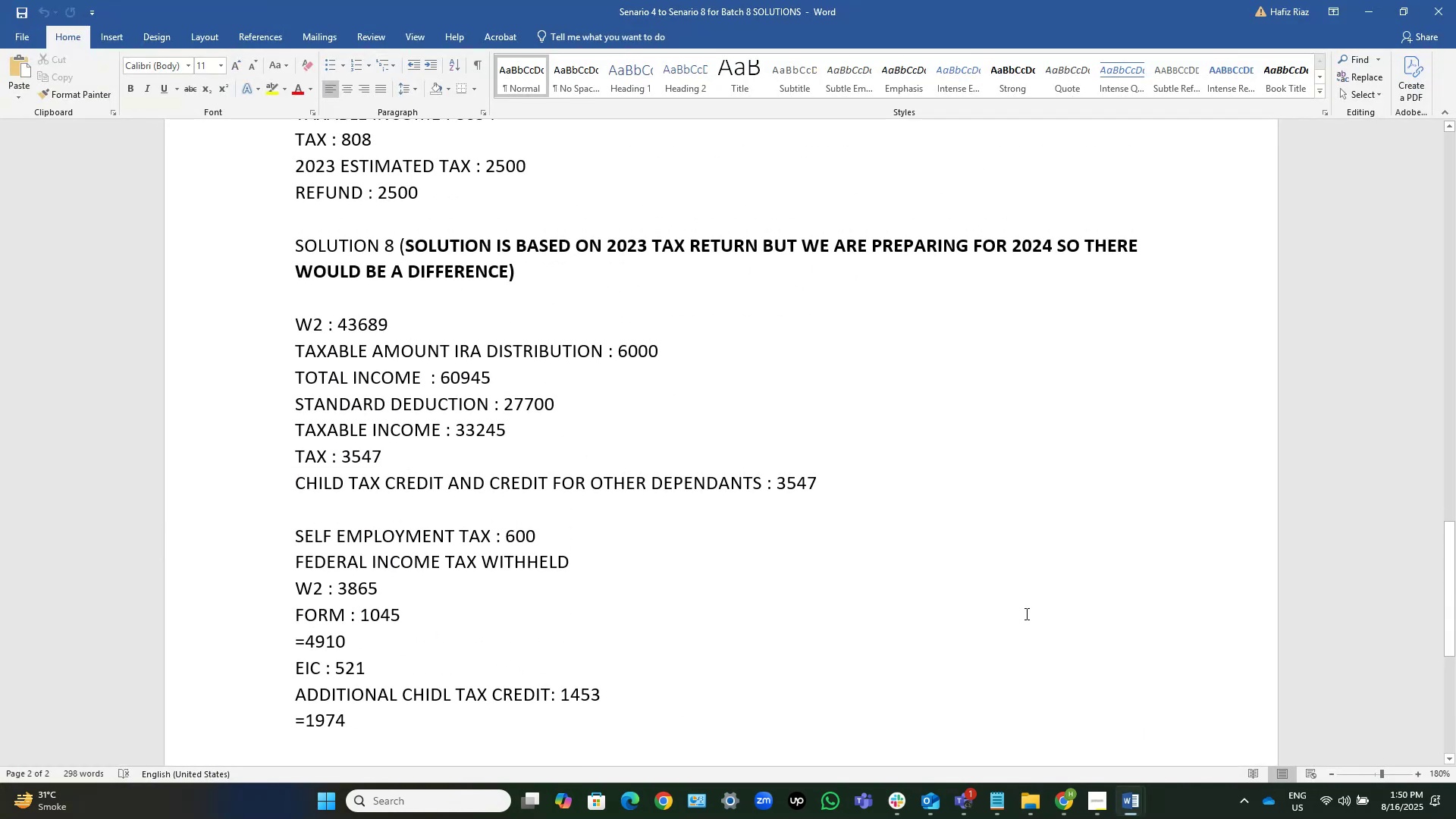 
scroll: coordinate [1025, 613], scroll_direction: down, amount: 2.0
 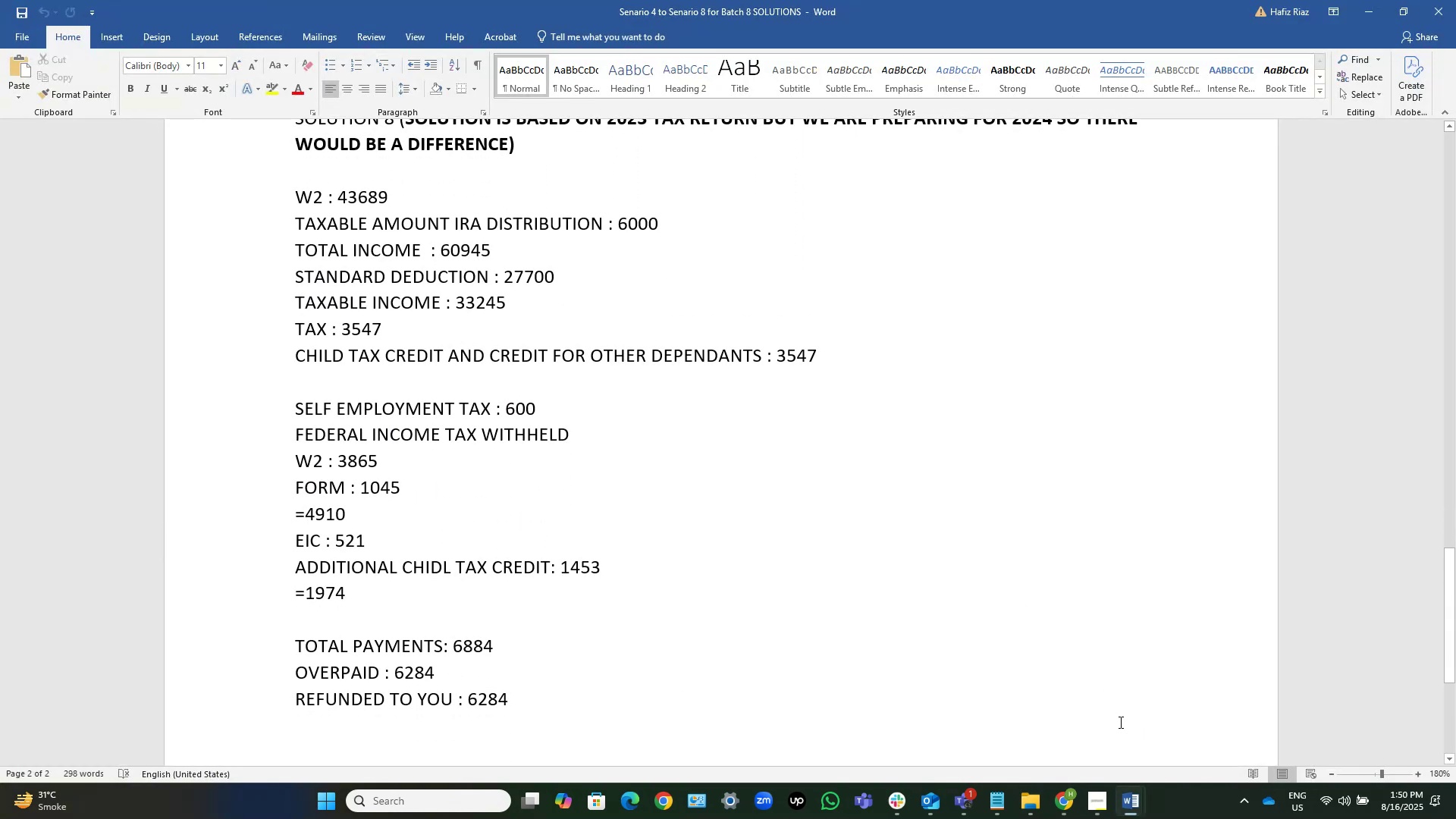 
mouse_move([1140, 772])
 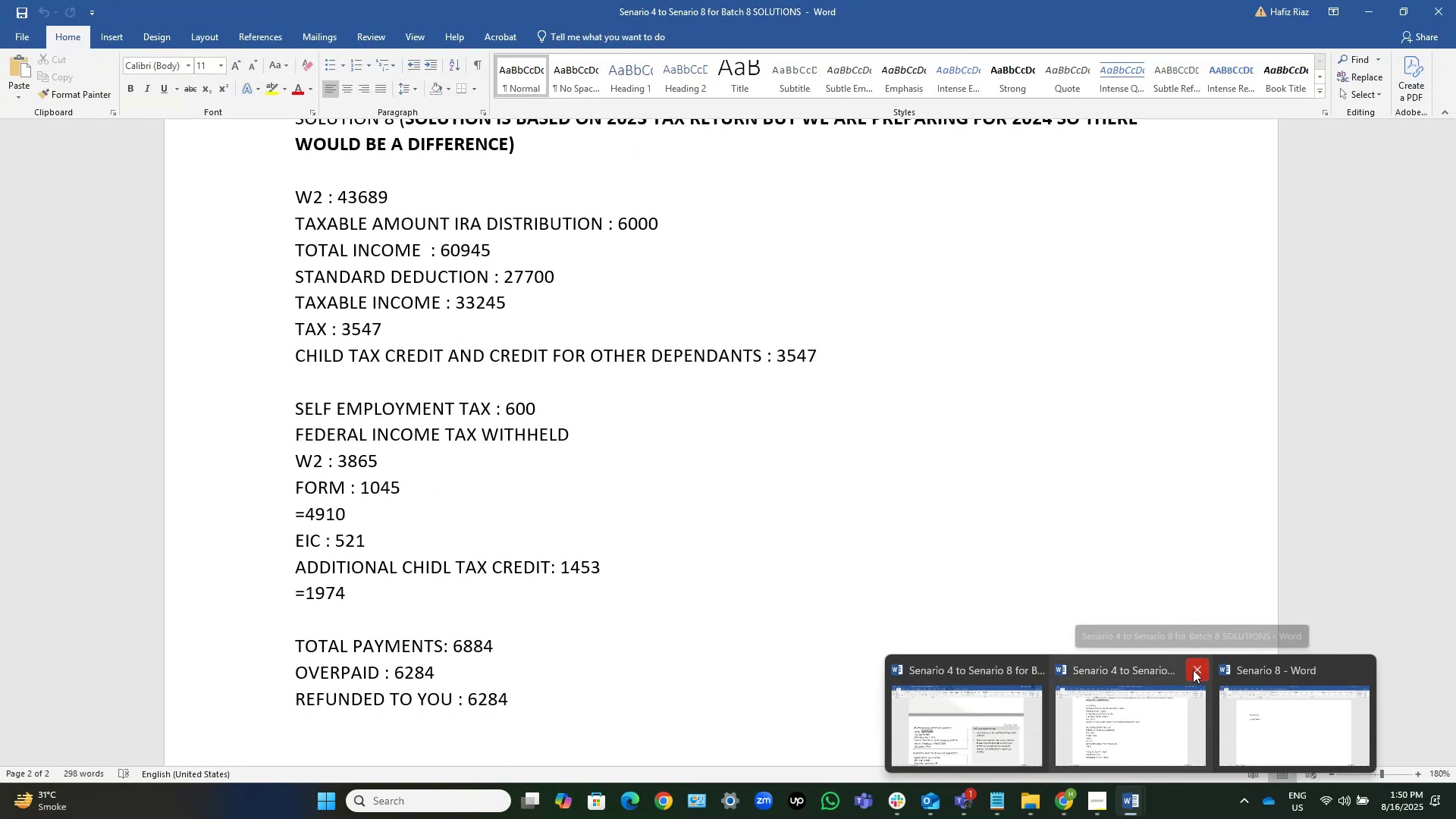 
left_click([1193, 670])
 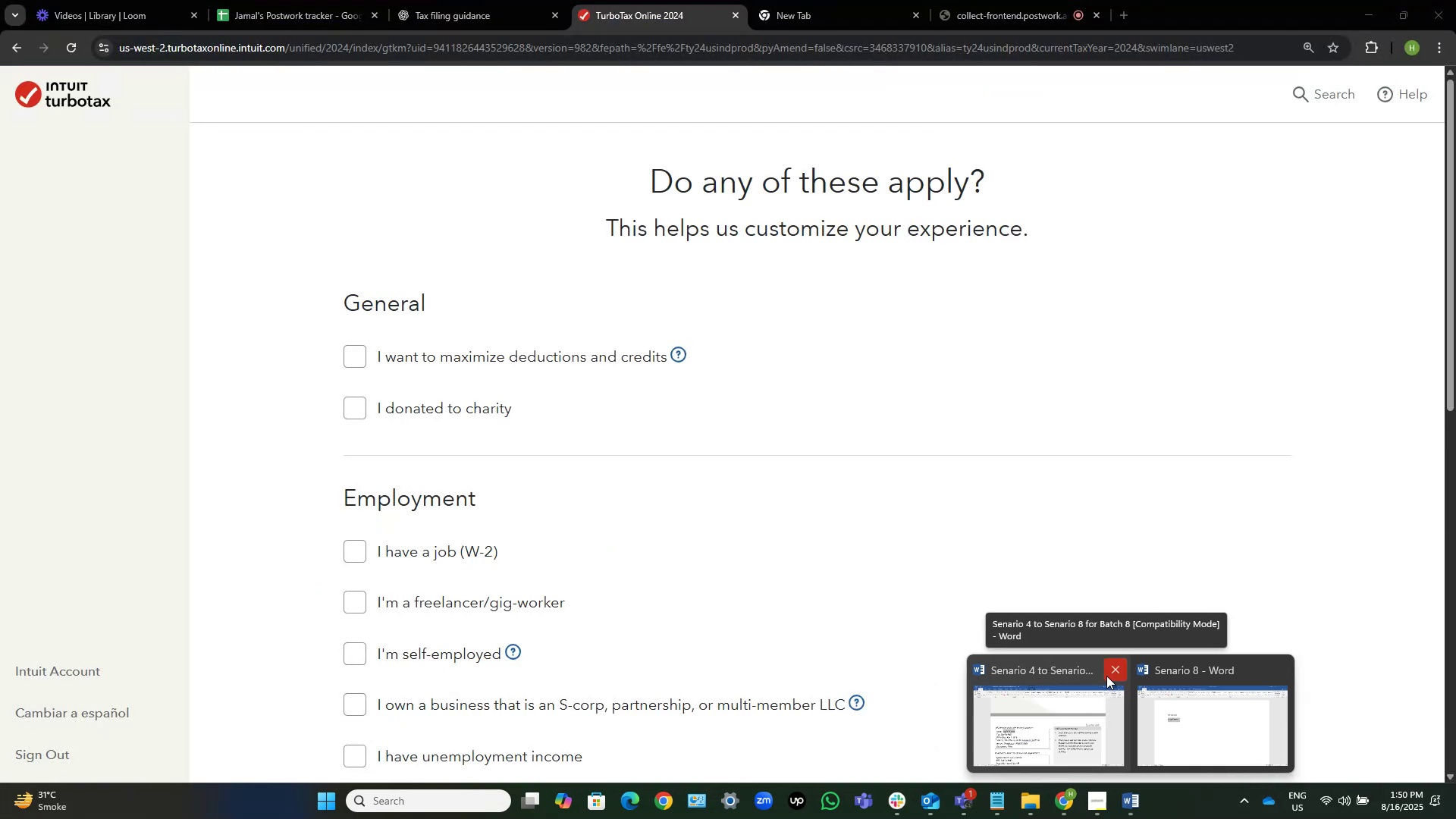 
left_click([1106, 676])
 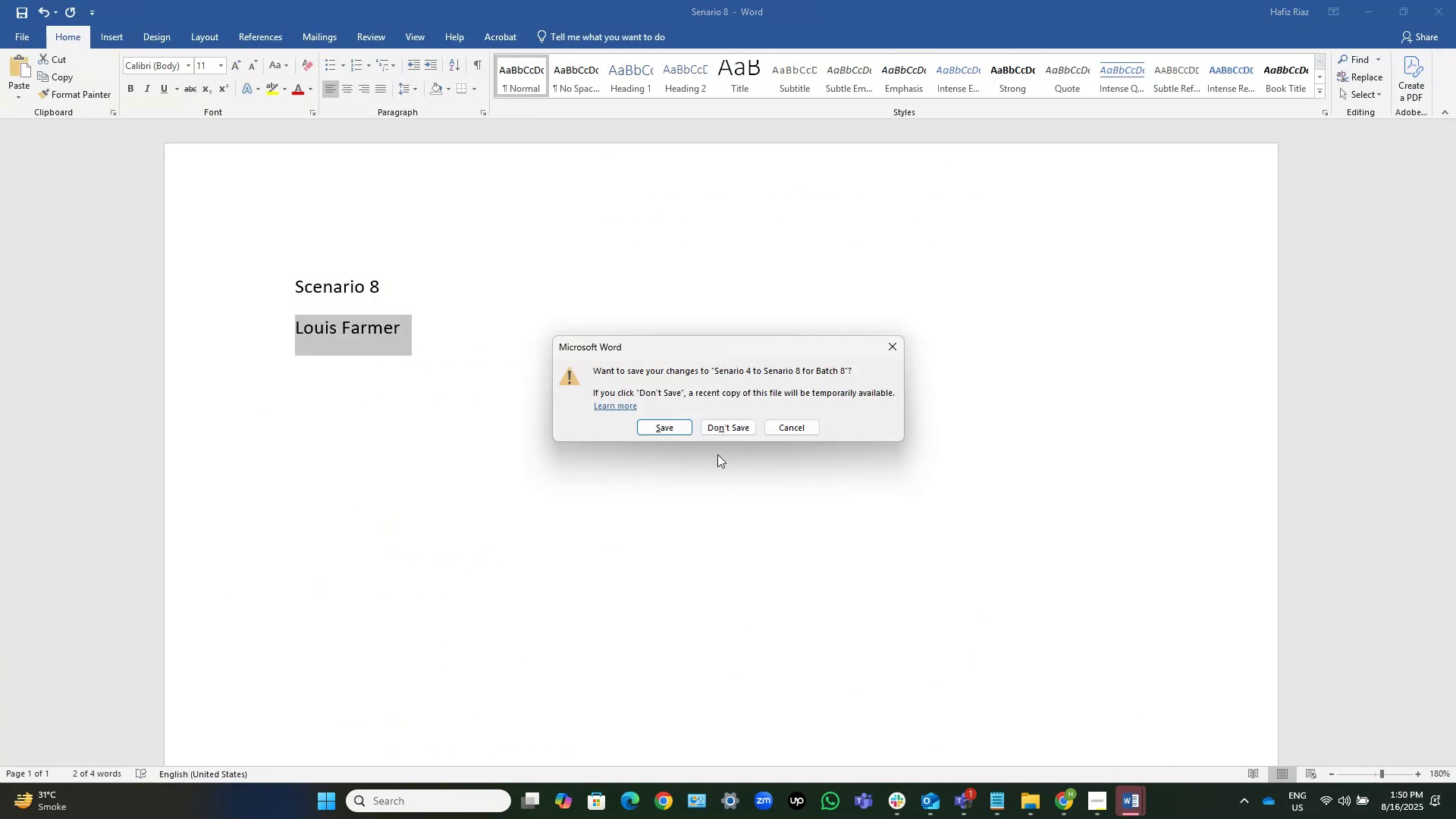 
left_click([728, 432])
 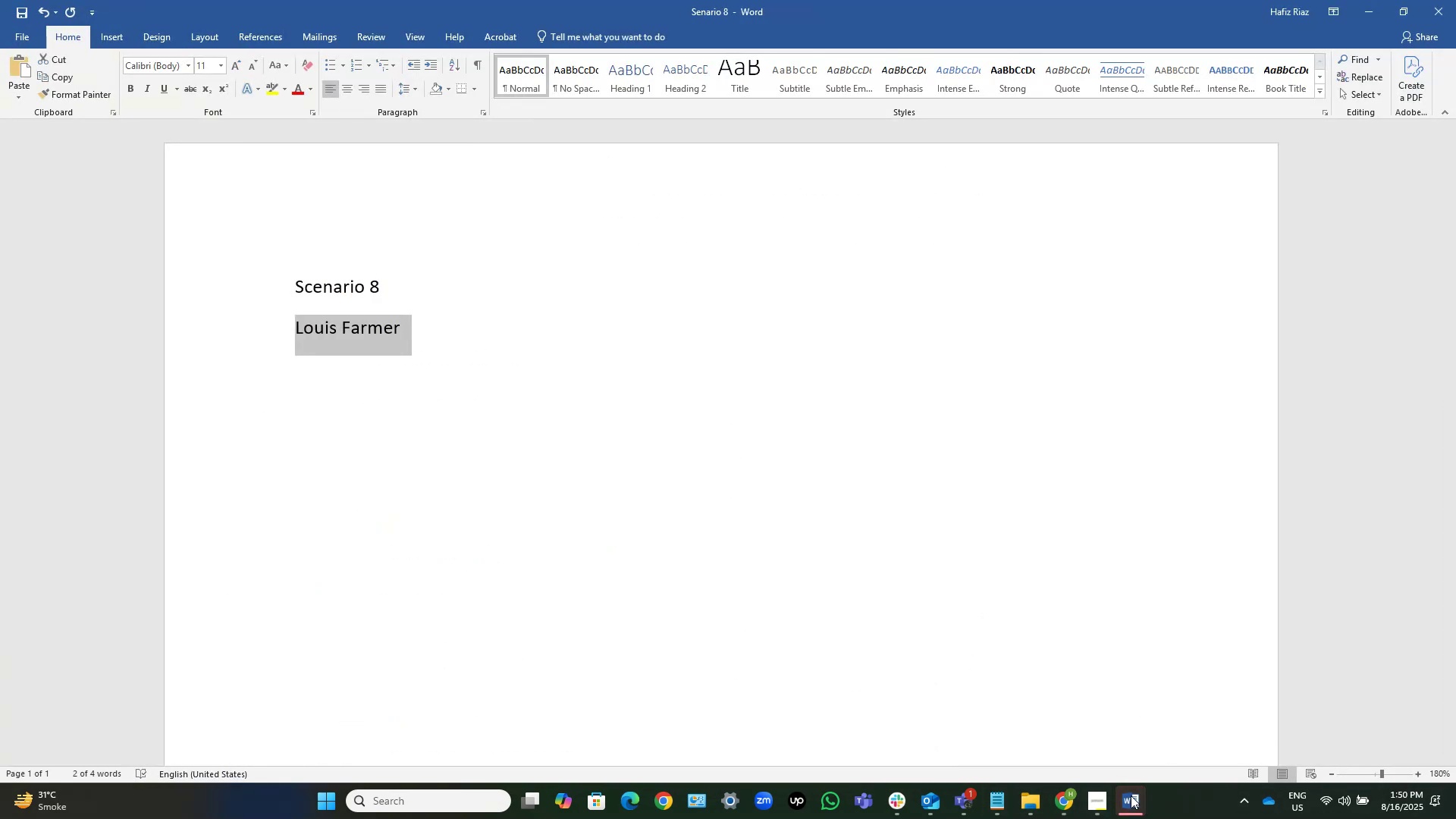 
left_click([1131, 795])
 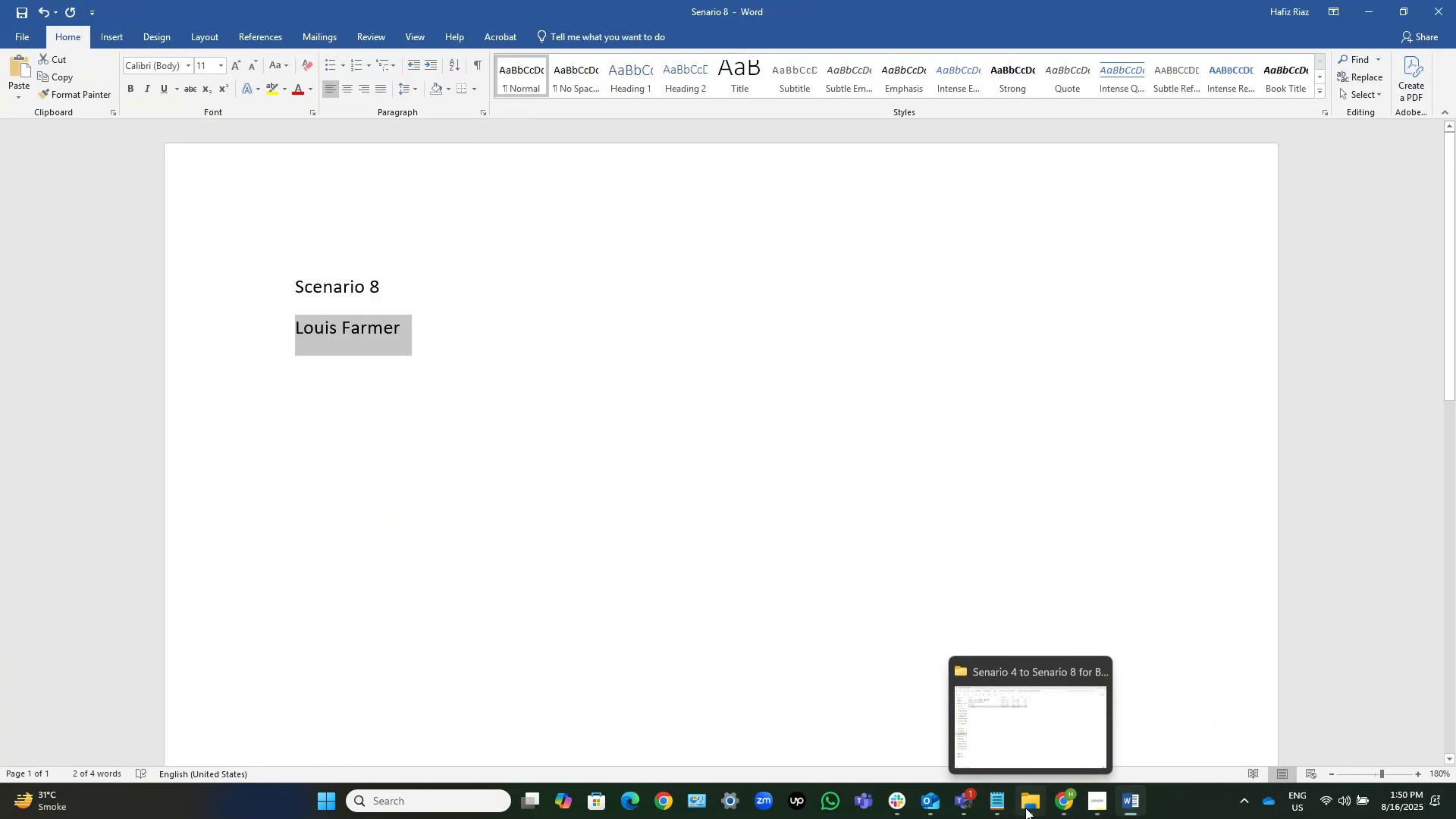 
left_click([1028, 808])
 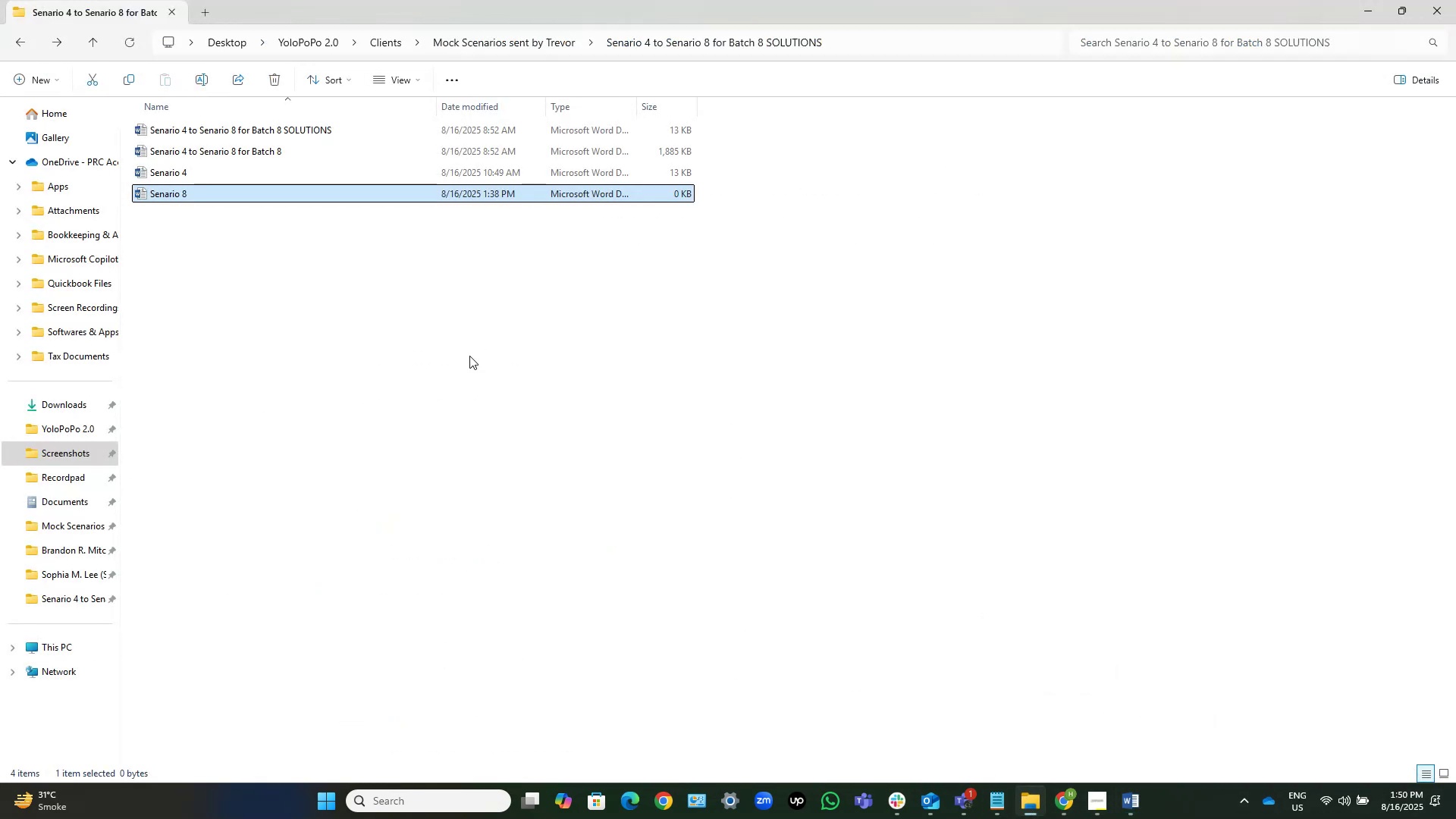 
left_click([370, 250])
 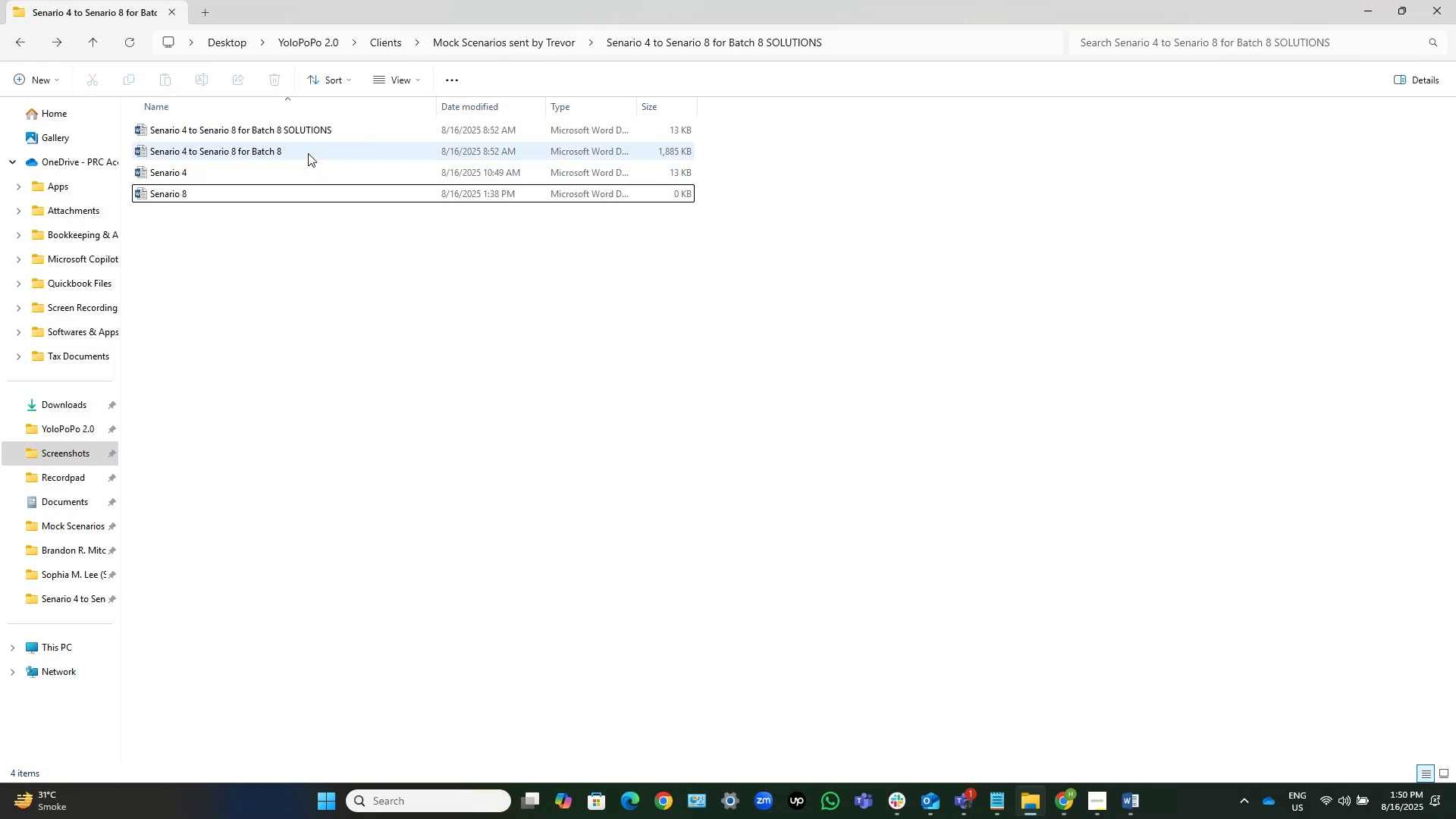 
double_click([308, 153])
 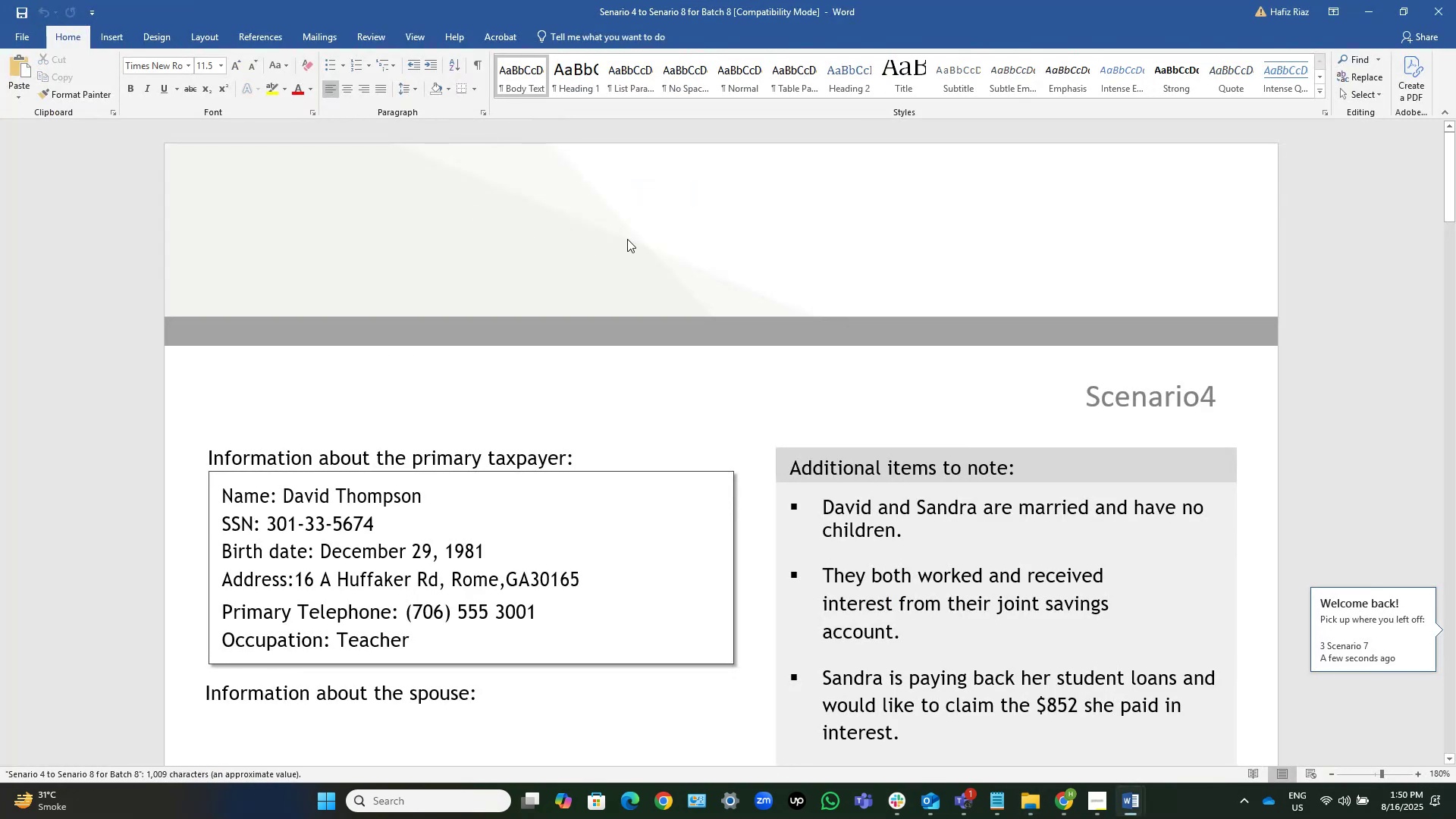 
scroll: coordinate [627, 239], scroll_direction: down, amount: 47.0
 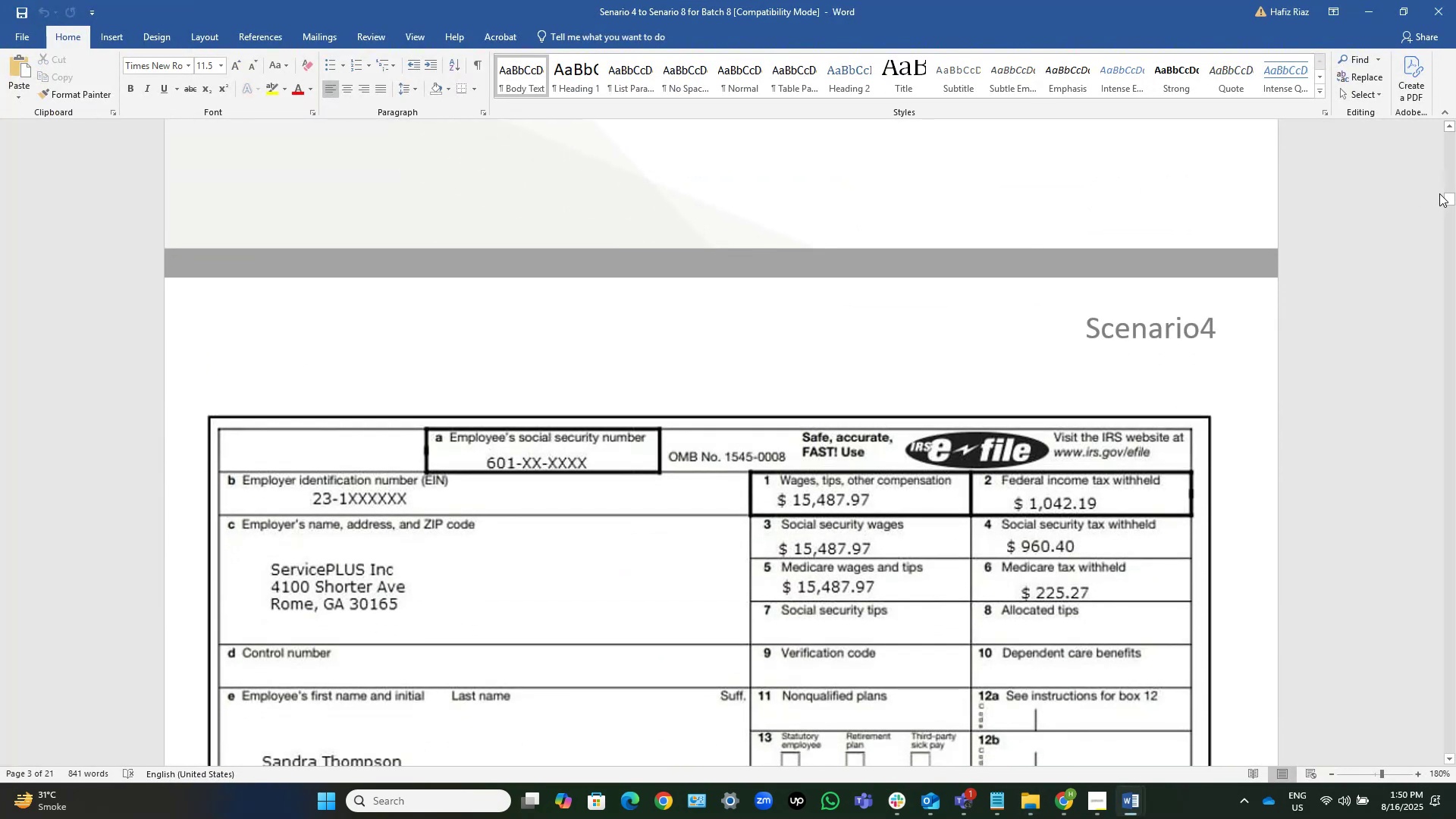 
left_click_drag(start_coordinate=[1447, 197], to_coordinate=[1439, 607])
 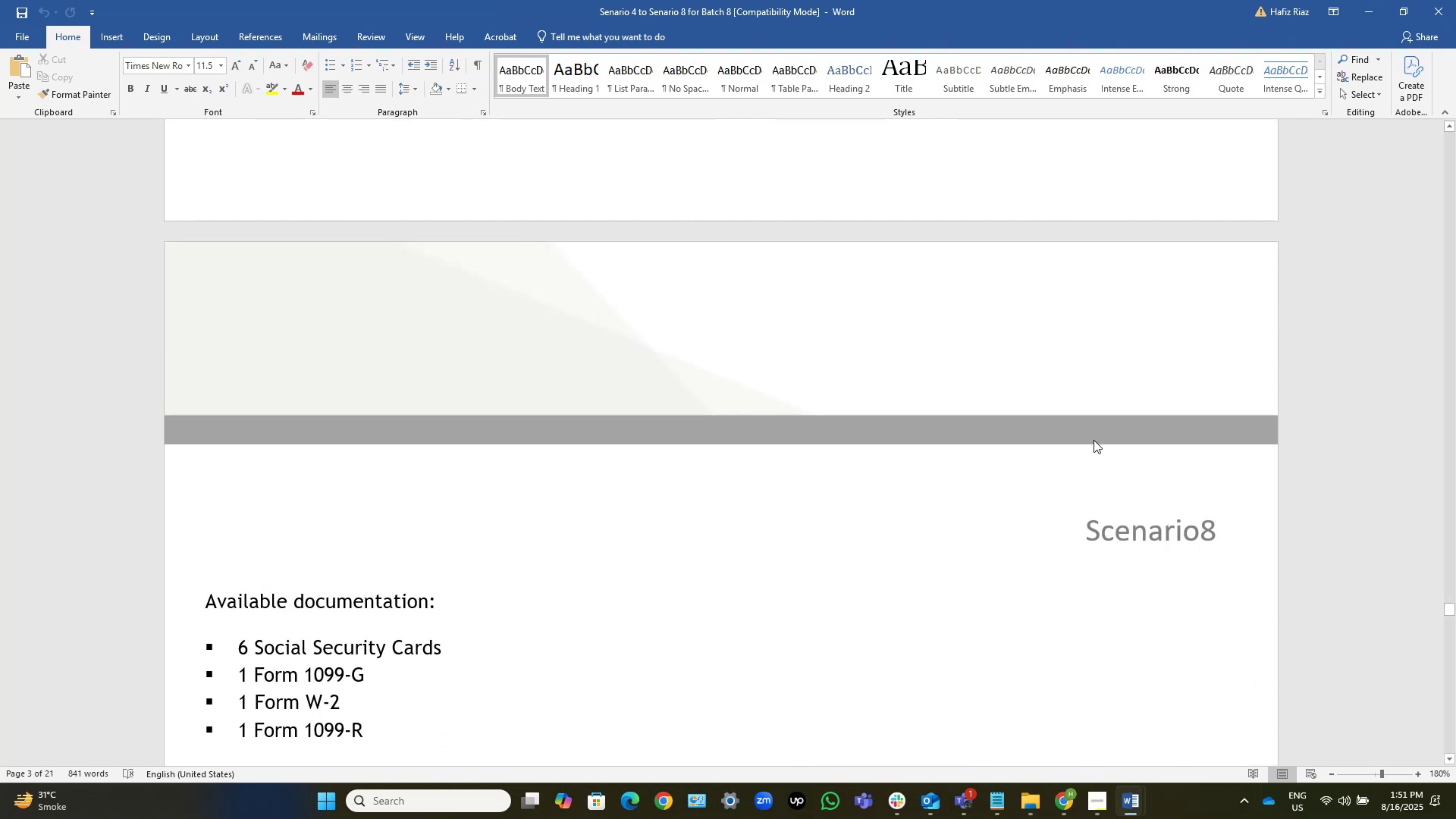 
scroll: coordinate [1059, 441], scroll_direction: up, amount: 18.0
 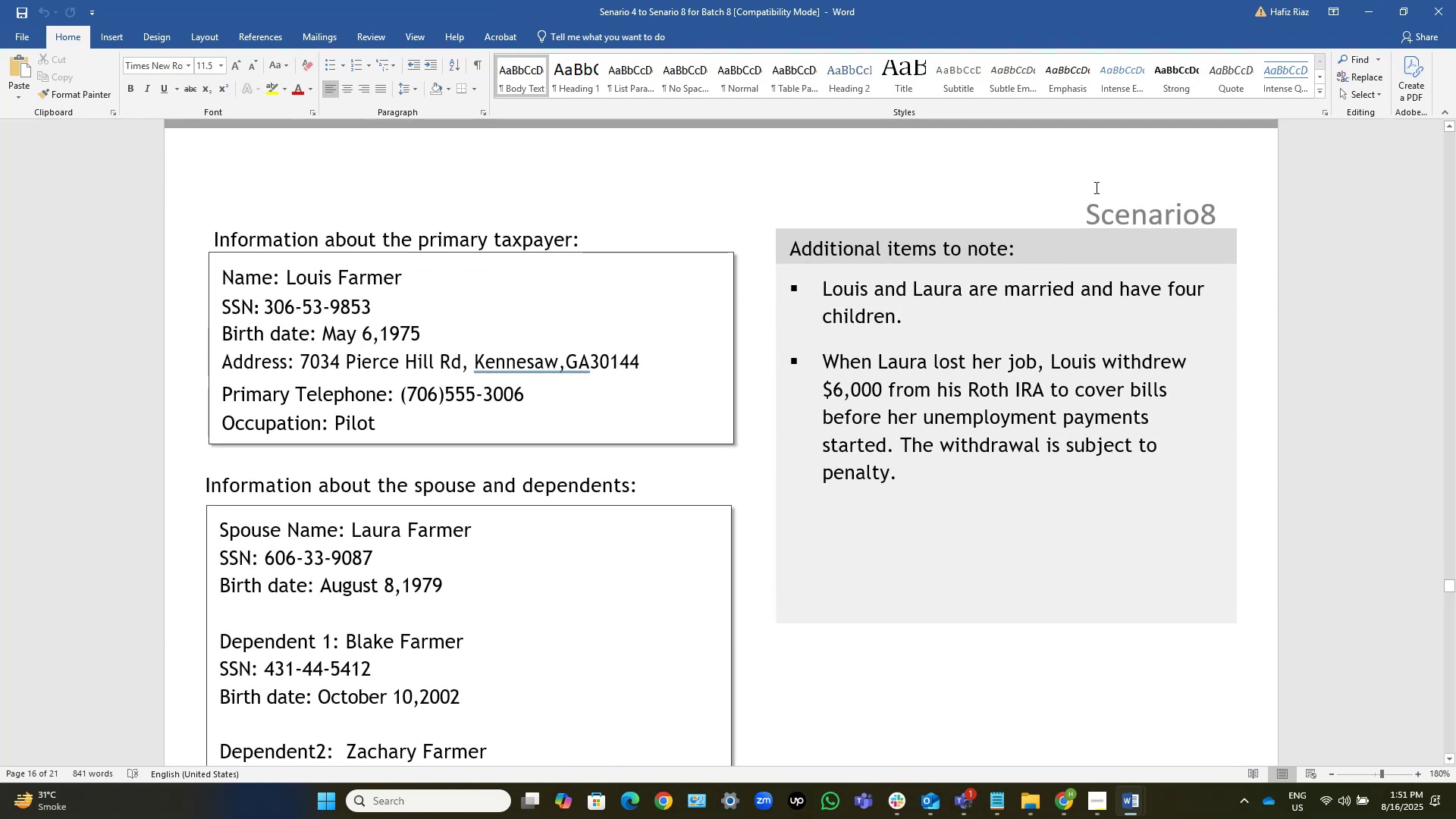 
left_click([1379, 5])
 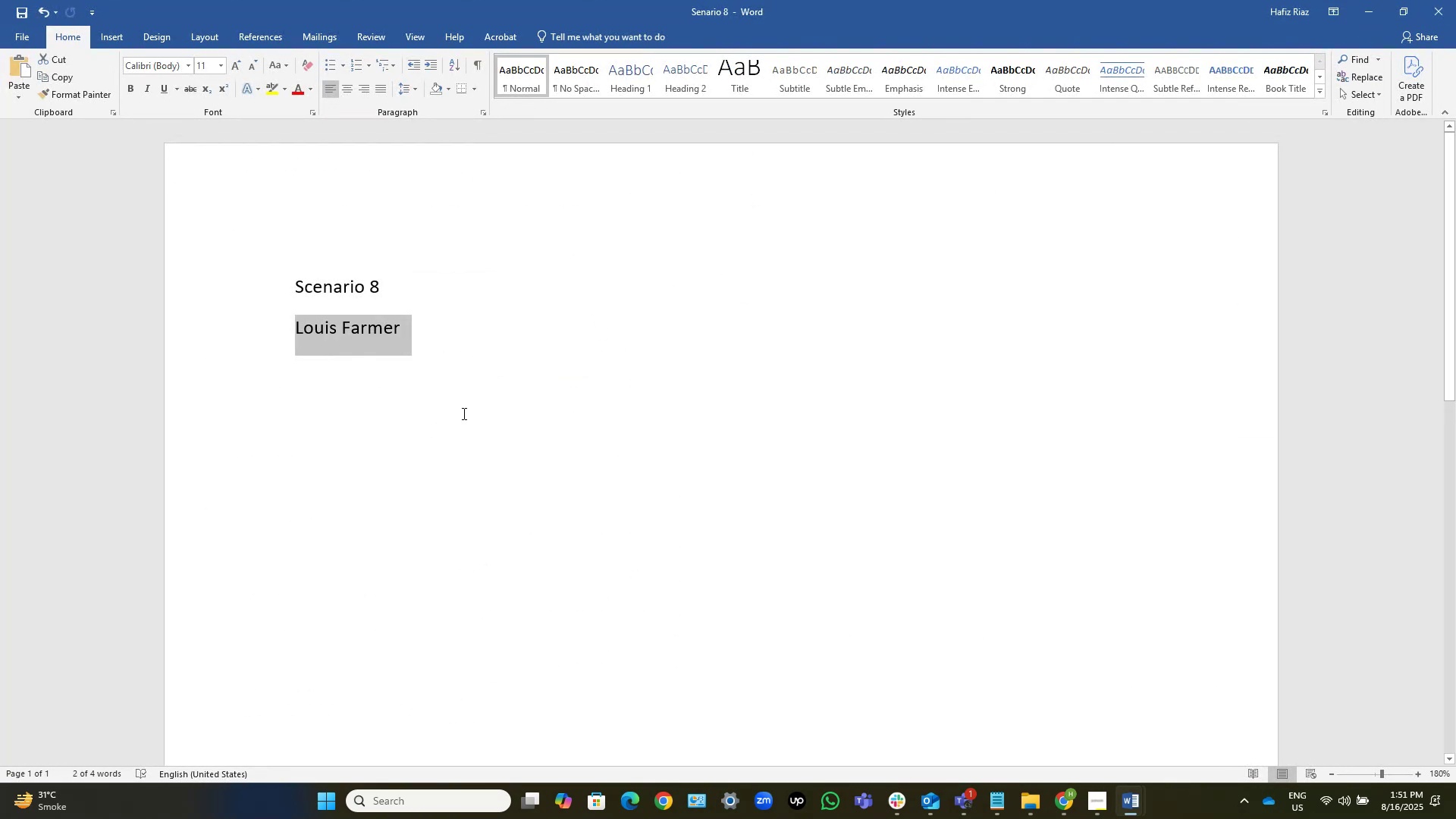 
left_click([527, 375])
 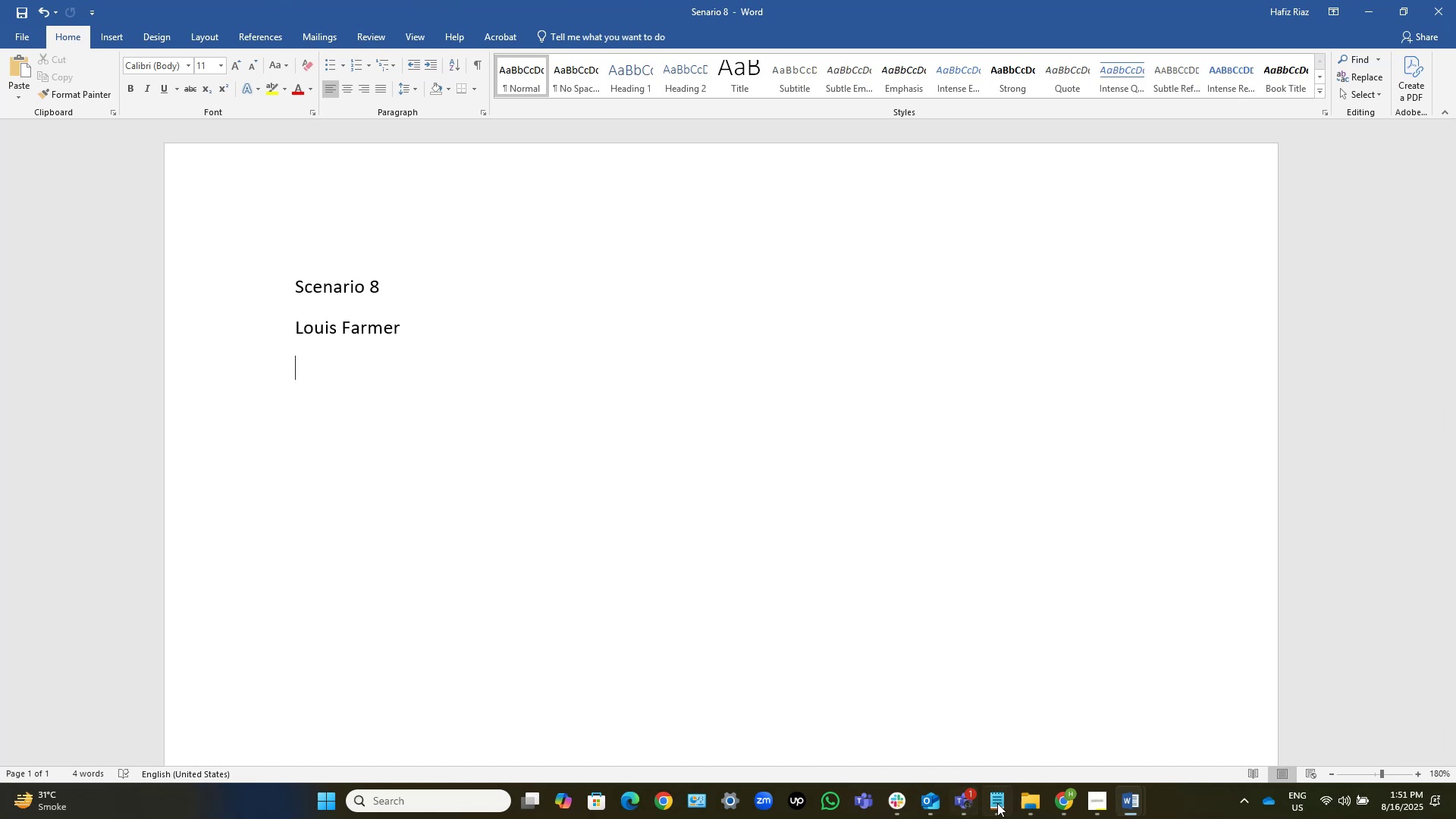 
left_click([1023, 803])
 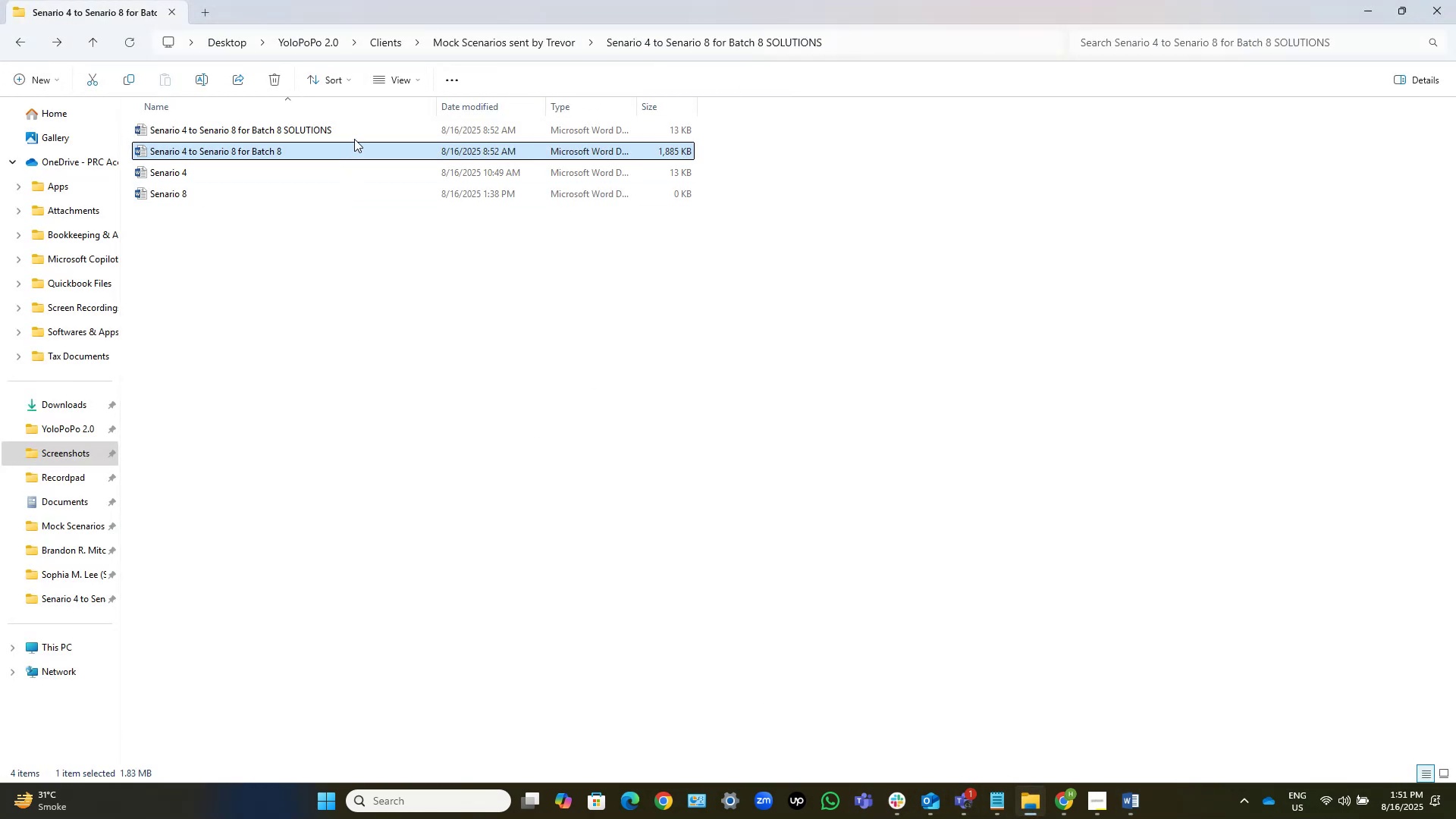 
double_click([360, 132])
 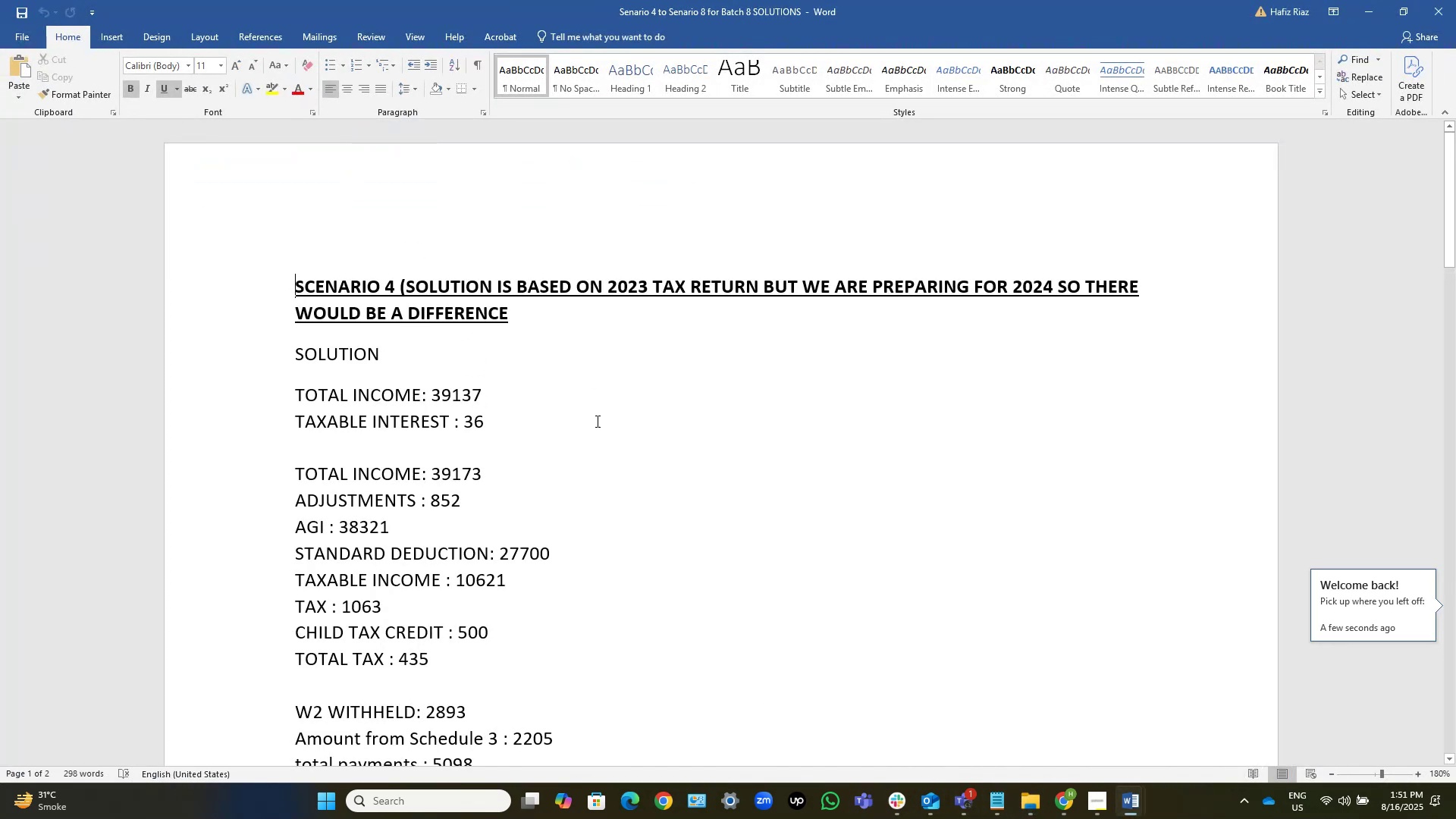 
left_click_drag(start_coordinate=[1455, 212], to_coordinate=[1437, 723])
 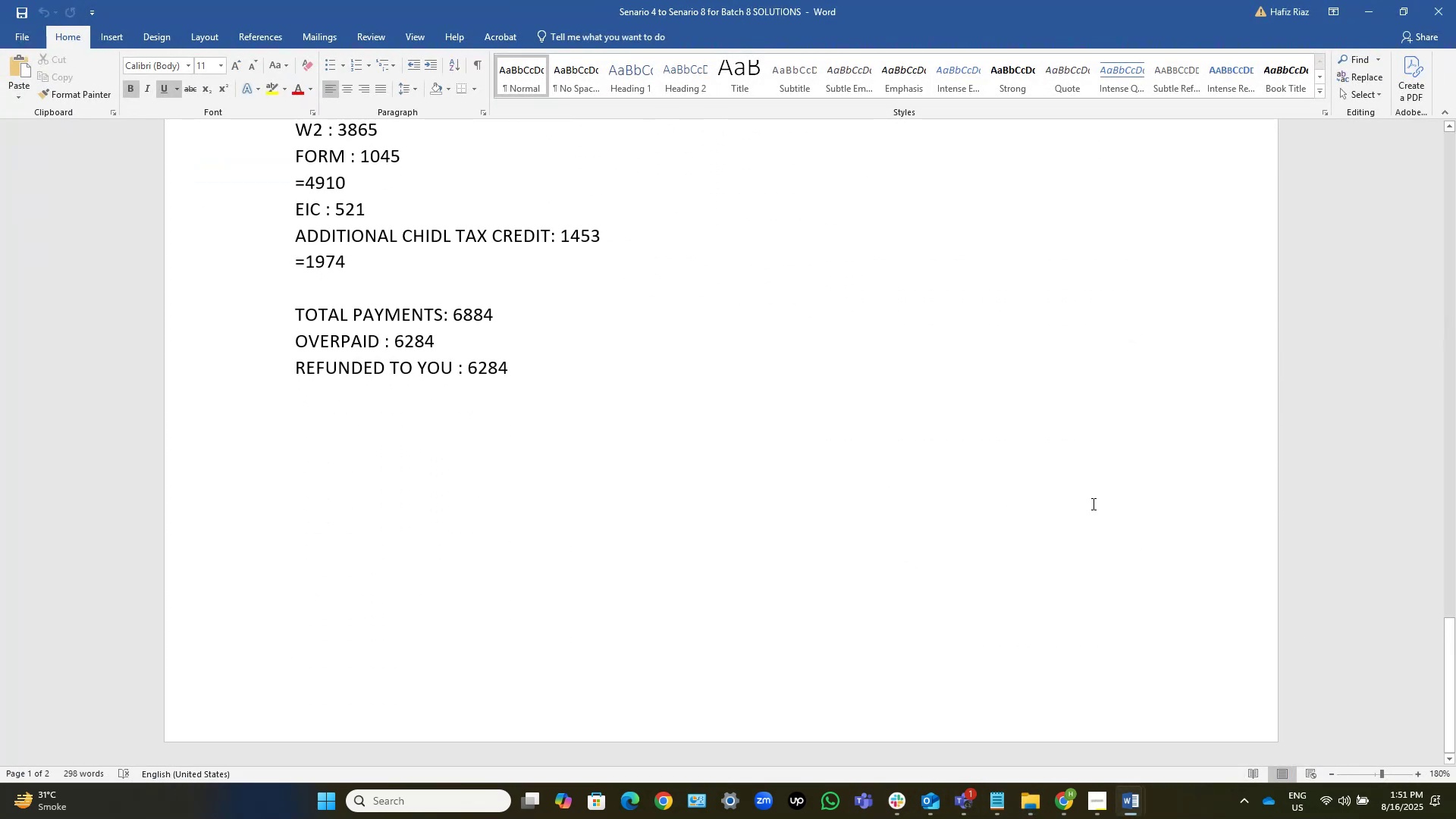 
scroll: coordinate [873, 391], scroll_direction: up, amount: 9.0
 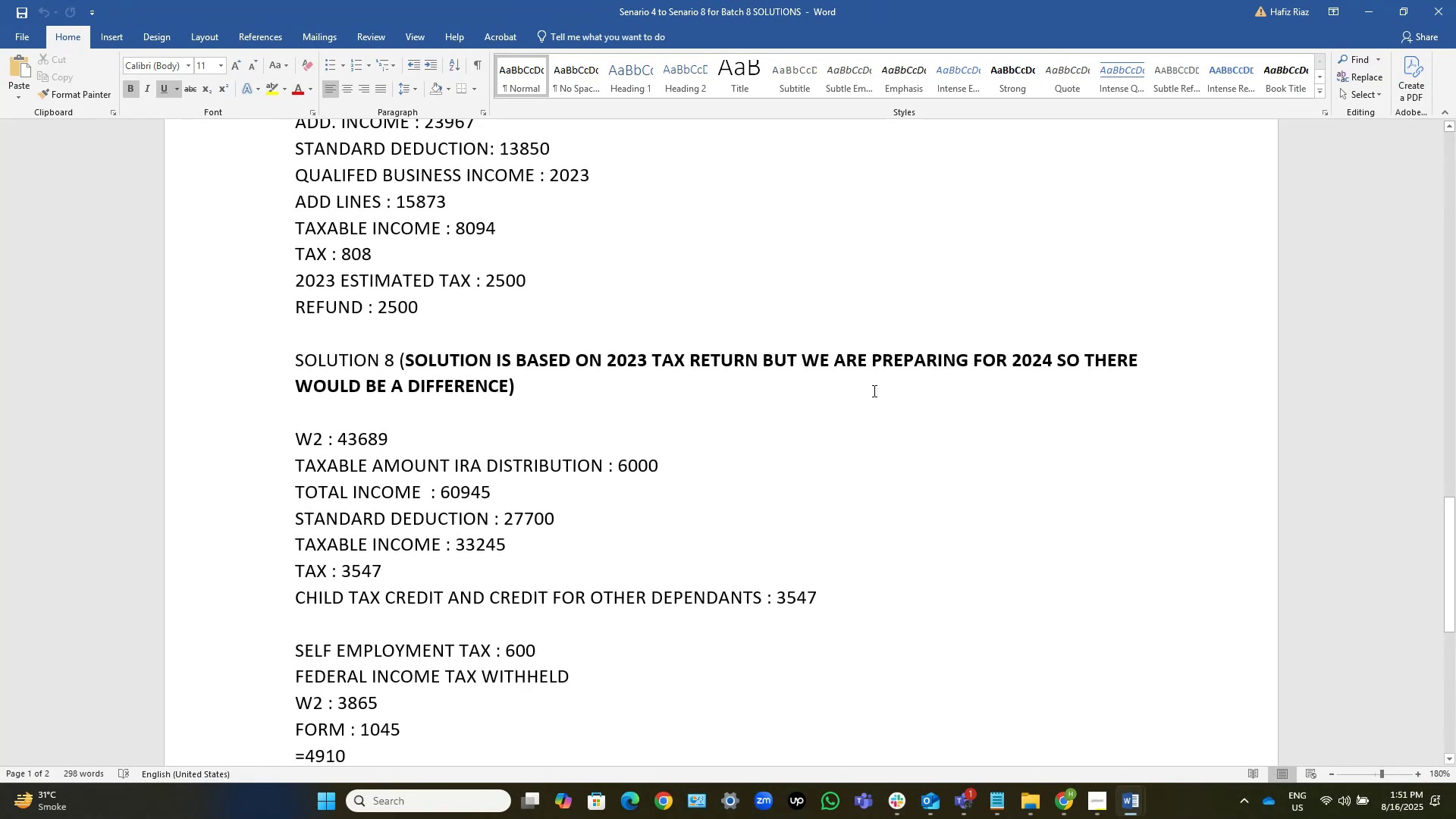 
scroll: coordinate [873, 391], scroll_direction: down, amount: 4.0
 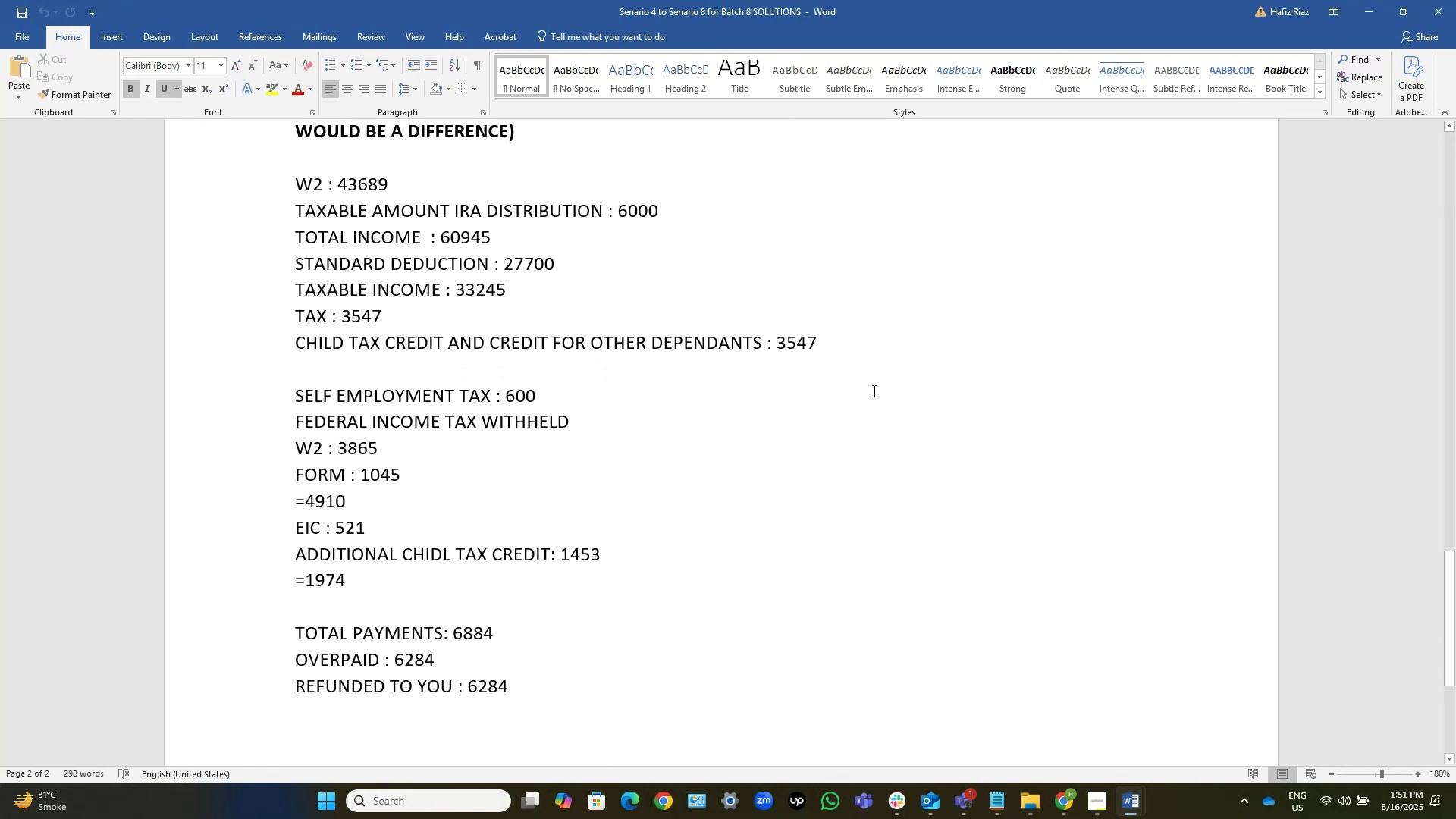 
scroll: coordinate [873, 391], scroll_direction: up, amount: 1.0
 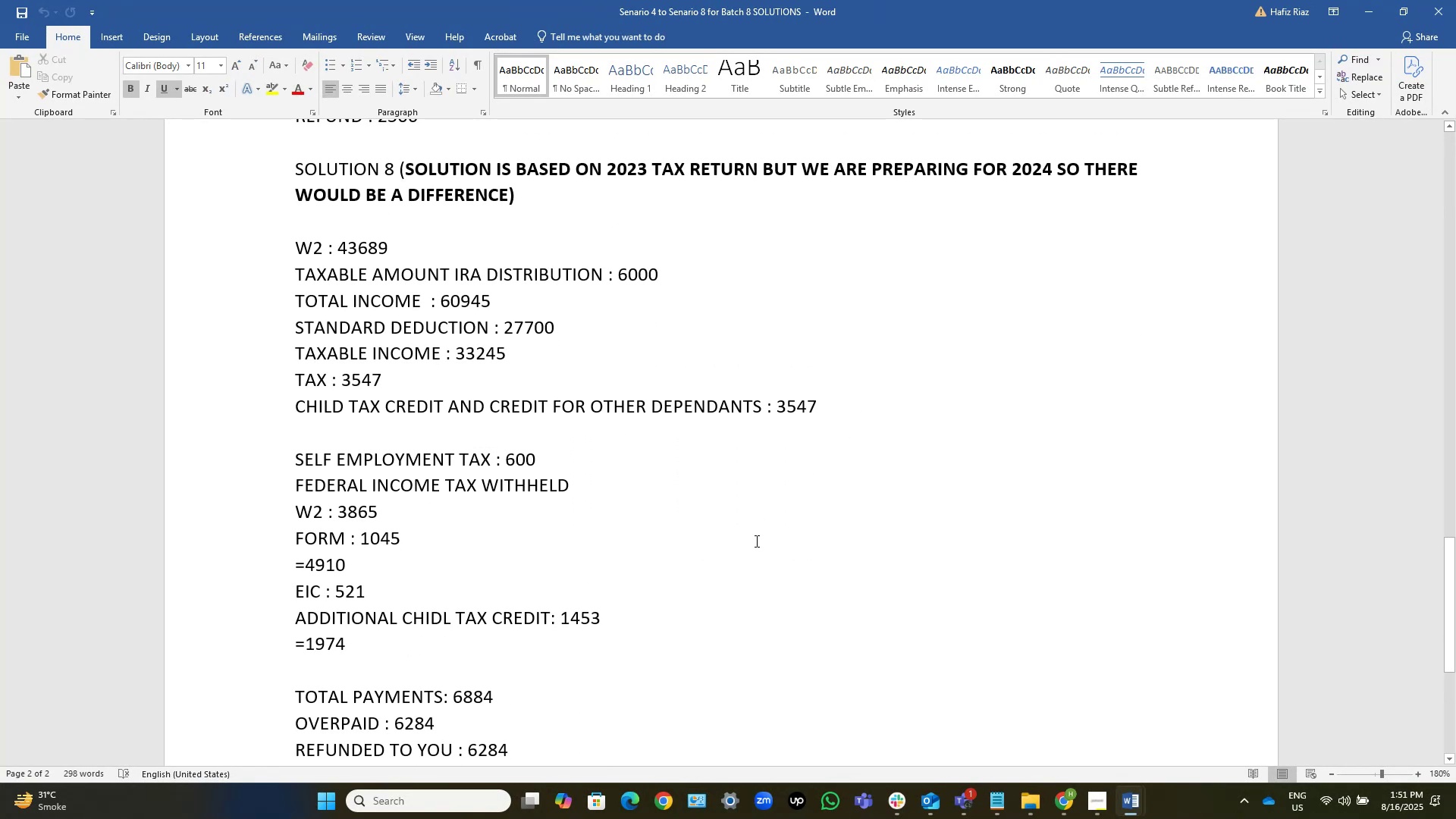 
wait(12.13)
 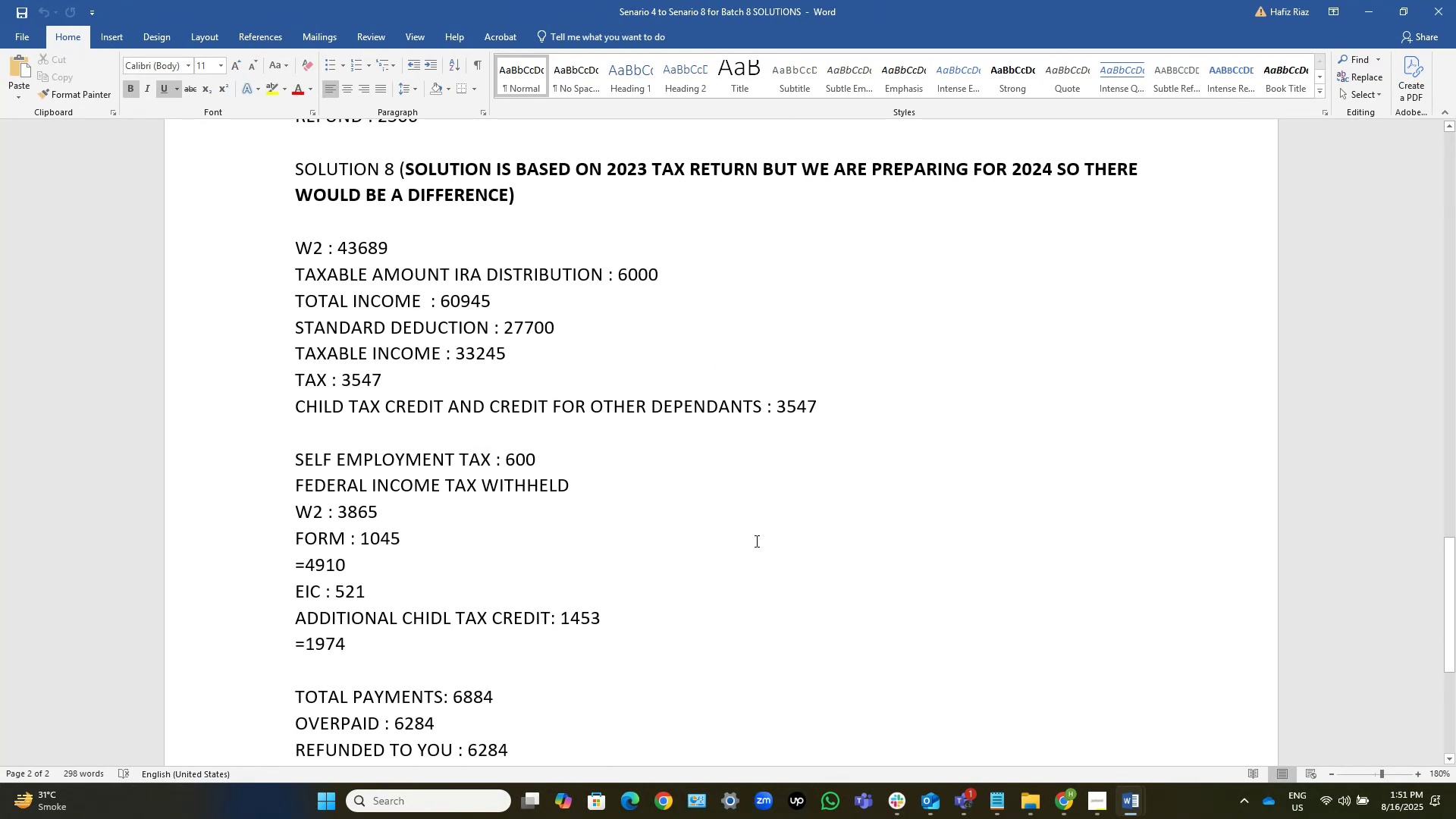 
left_click([1132, 799])
 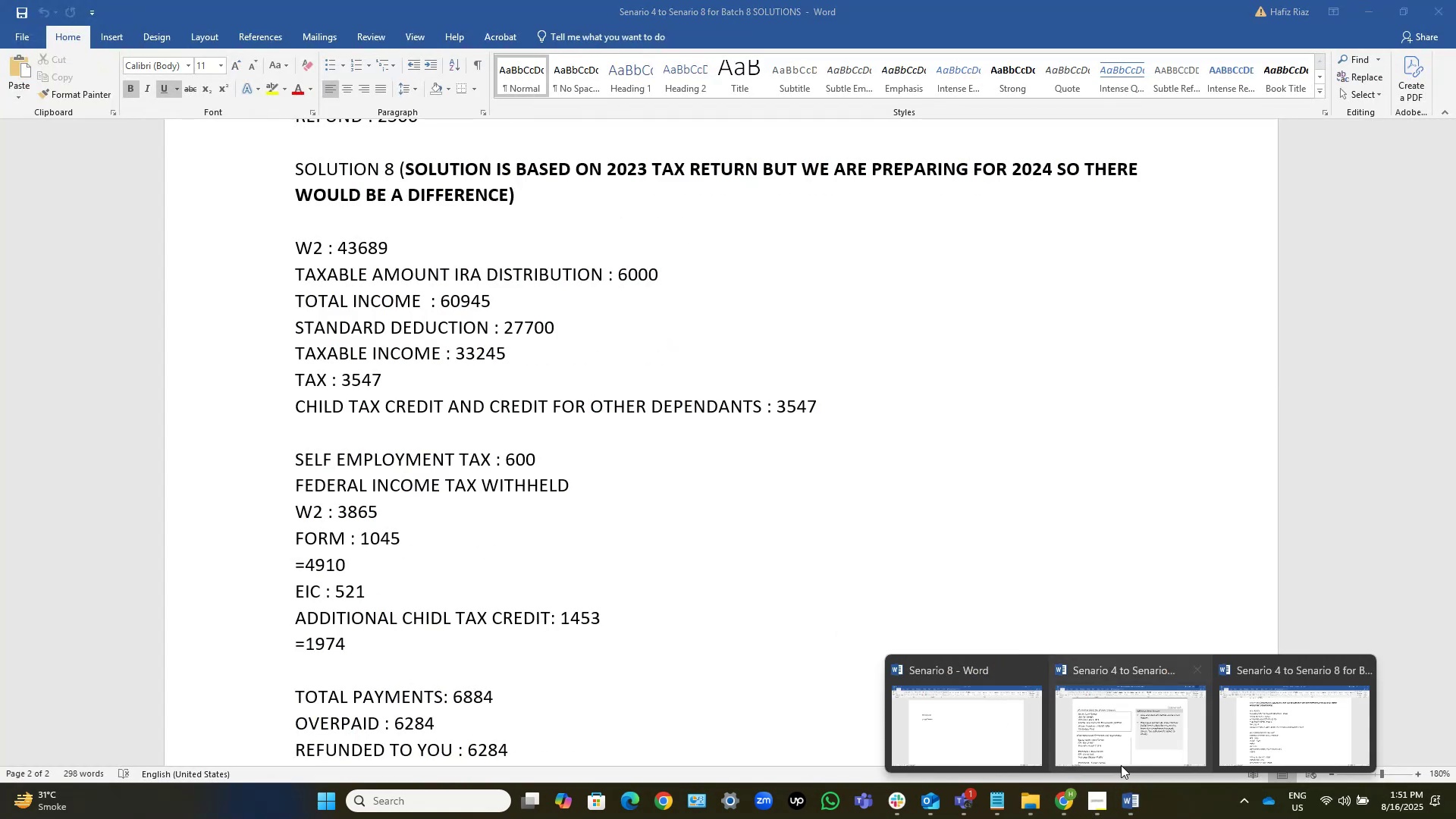 
left_click([1150, 731])
 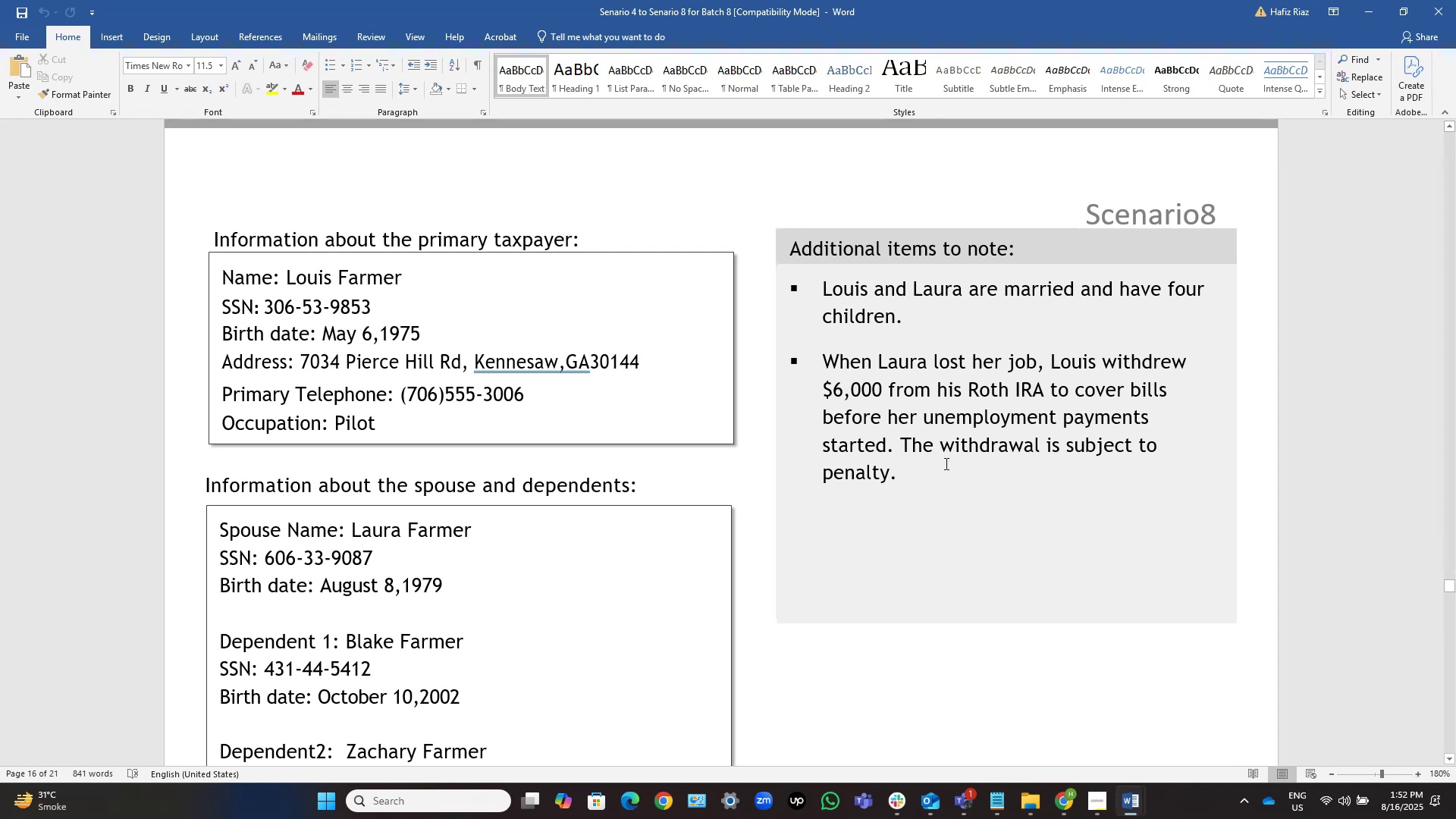 
wait(51.73)
 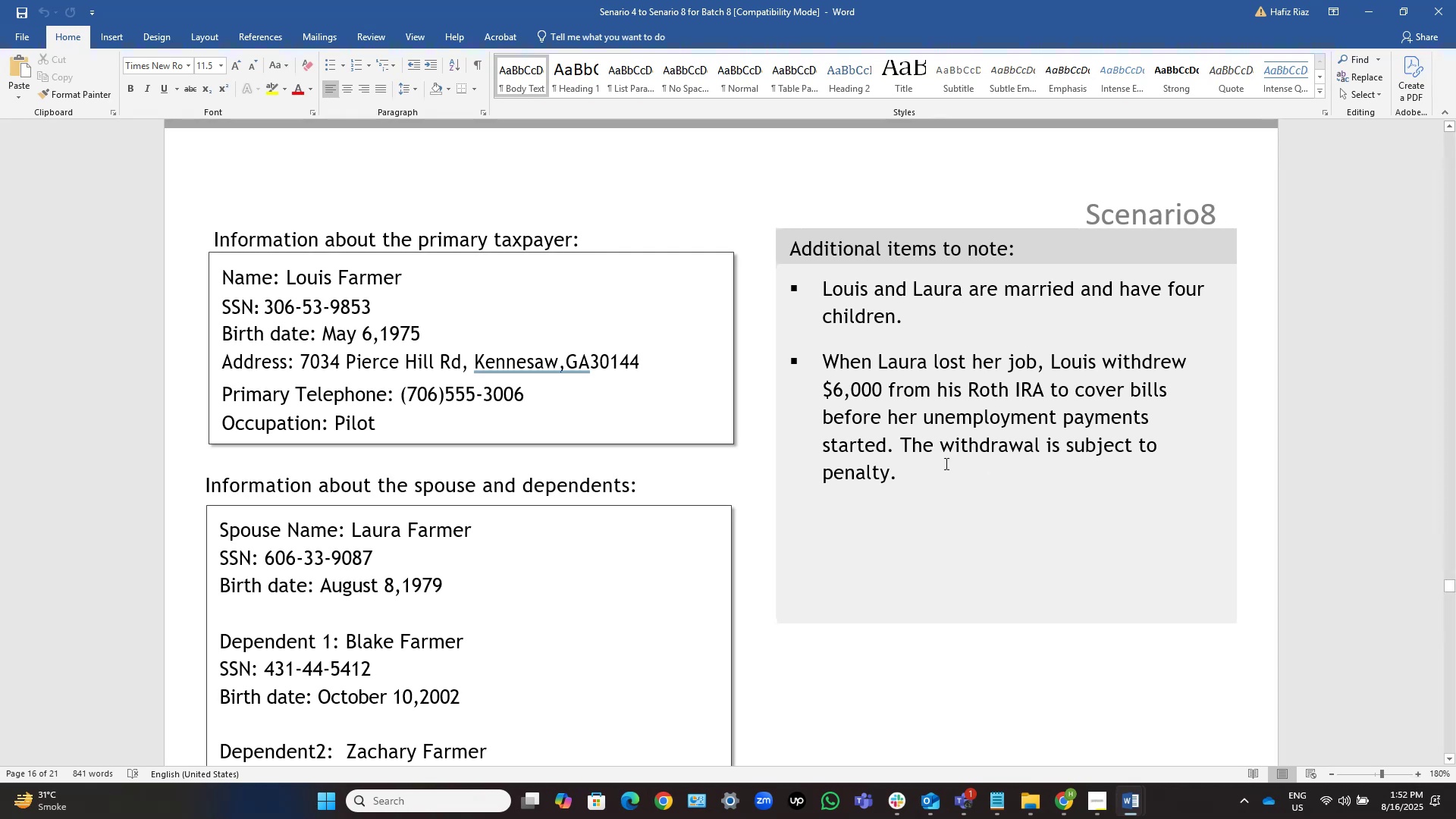 
mouse_move([1064, 773])
 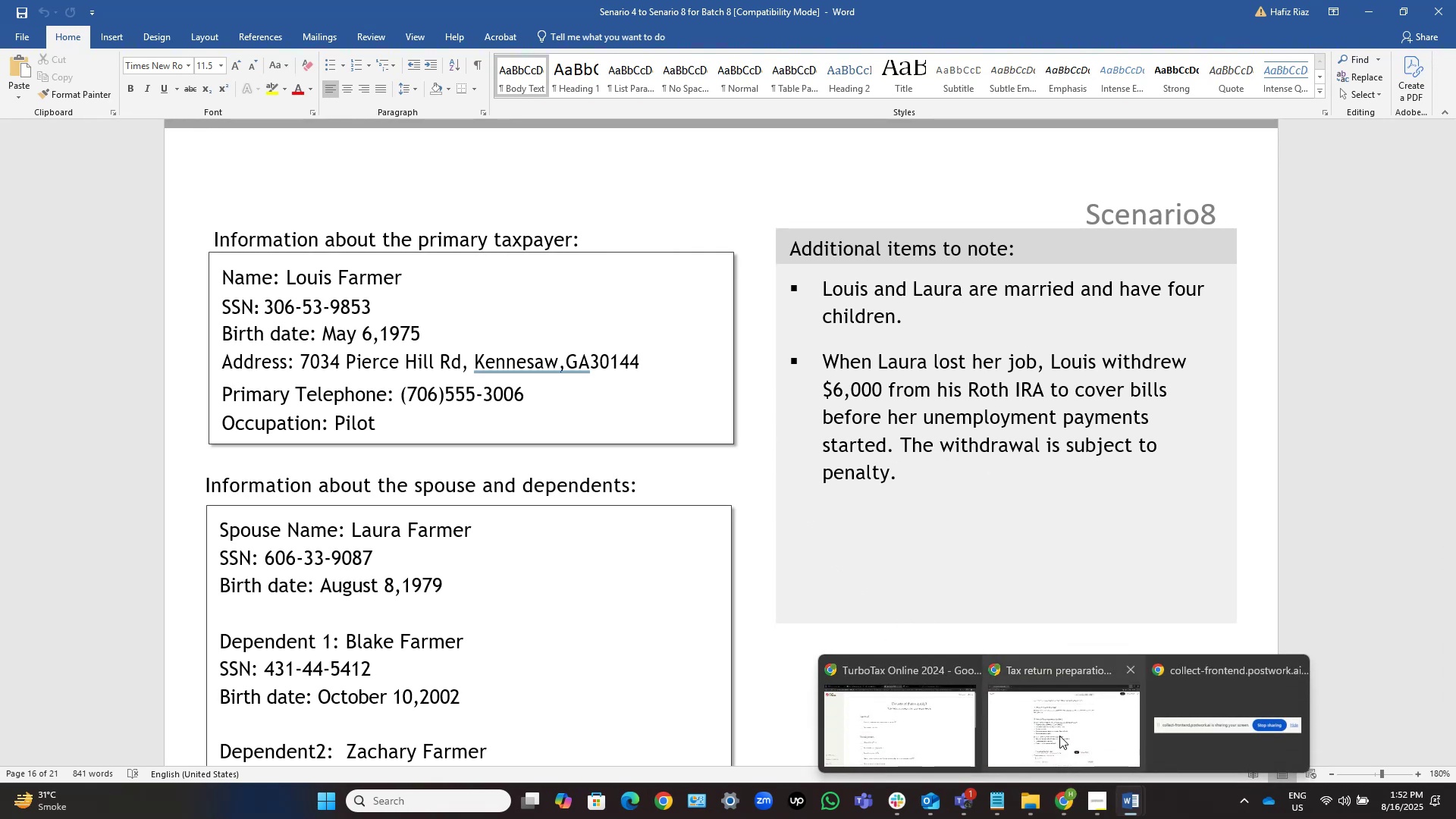 
left_click([1059, 736])
 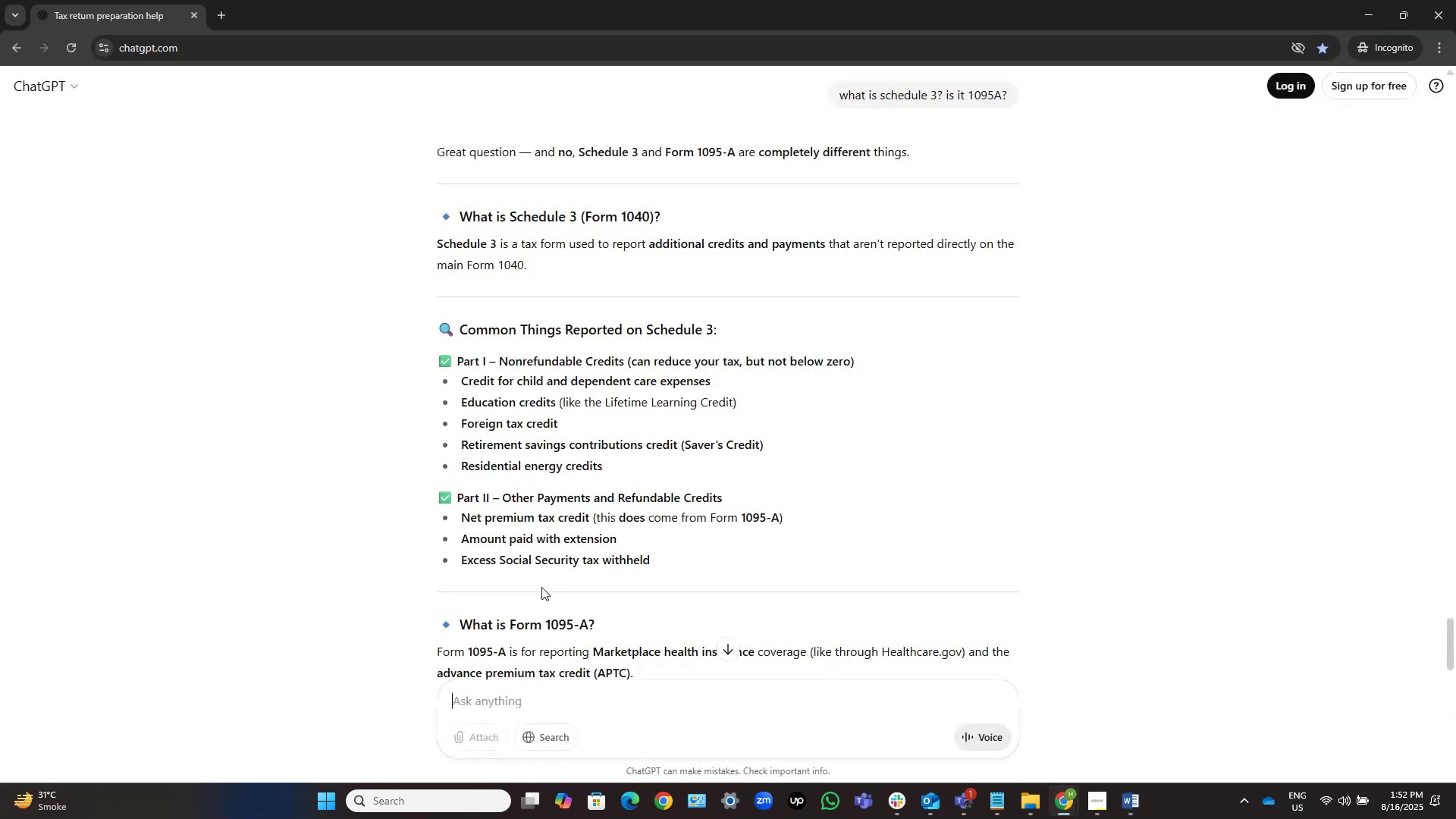 
scroll: coordinate [570, 664], scroll_direction: down, amount: 11.0
 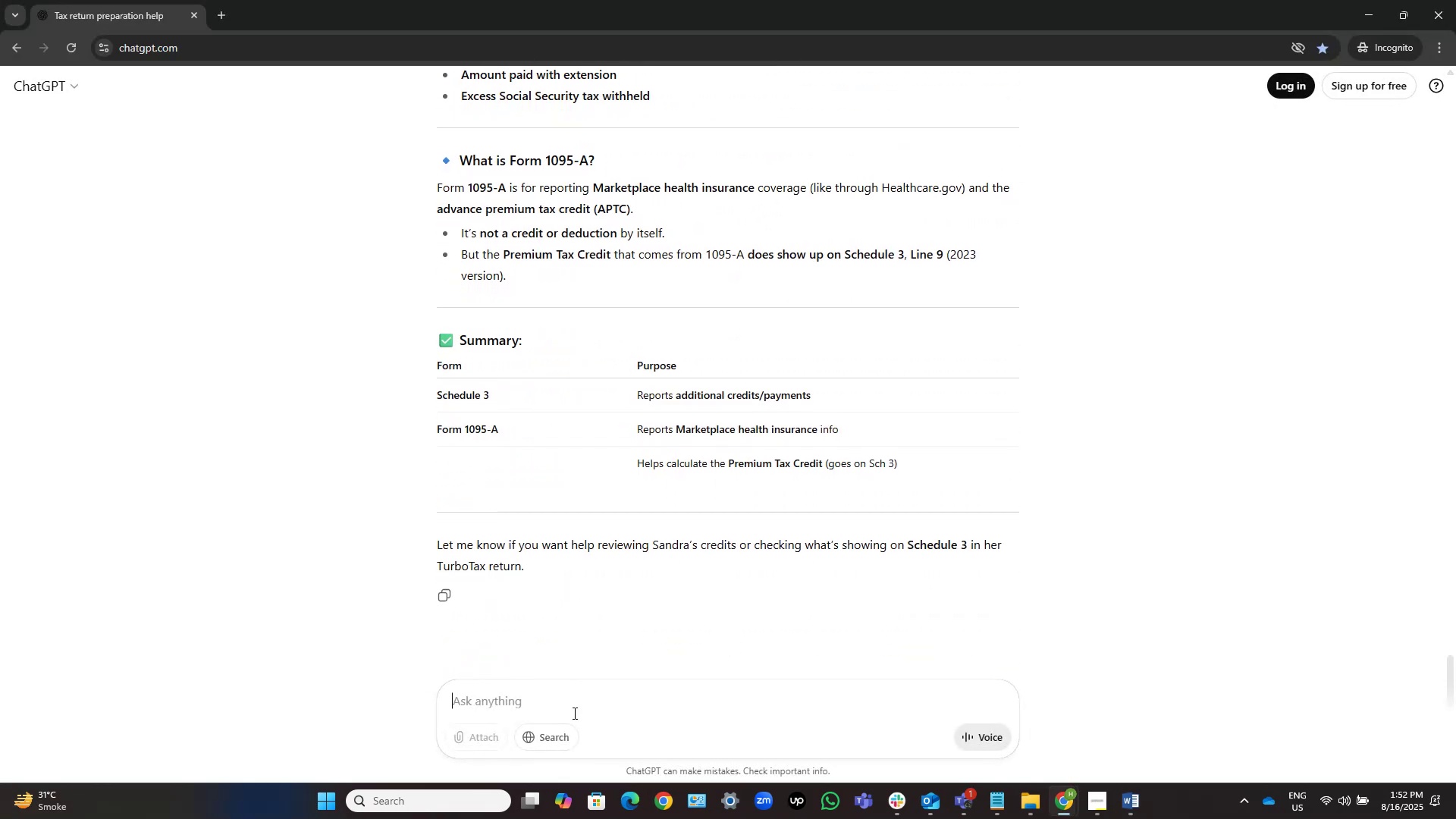 
left_click([573, 713])
 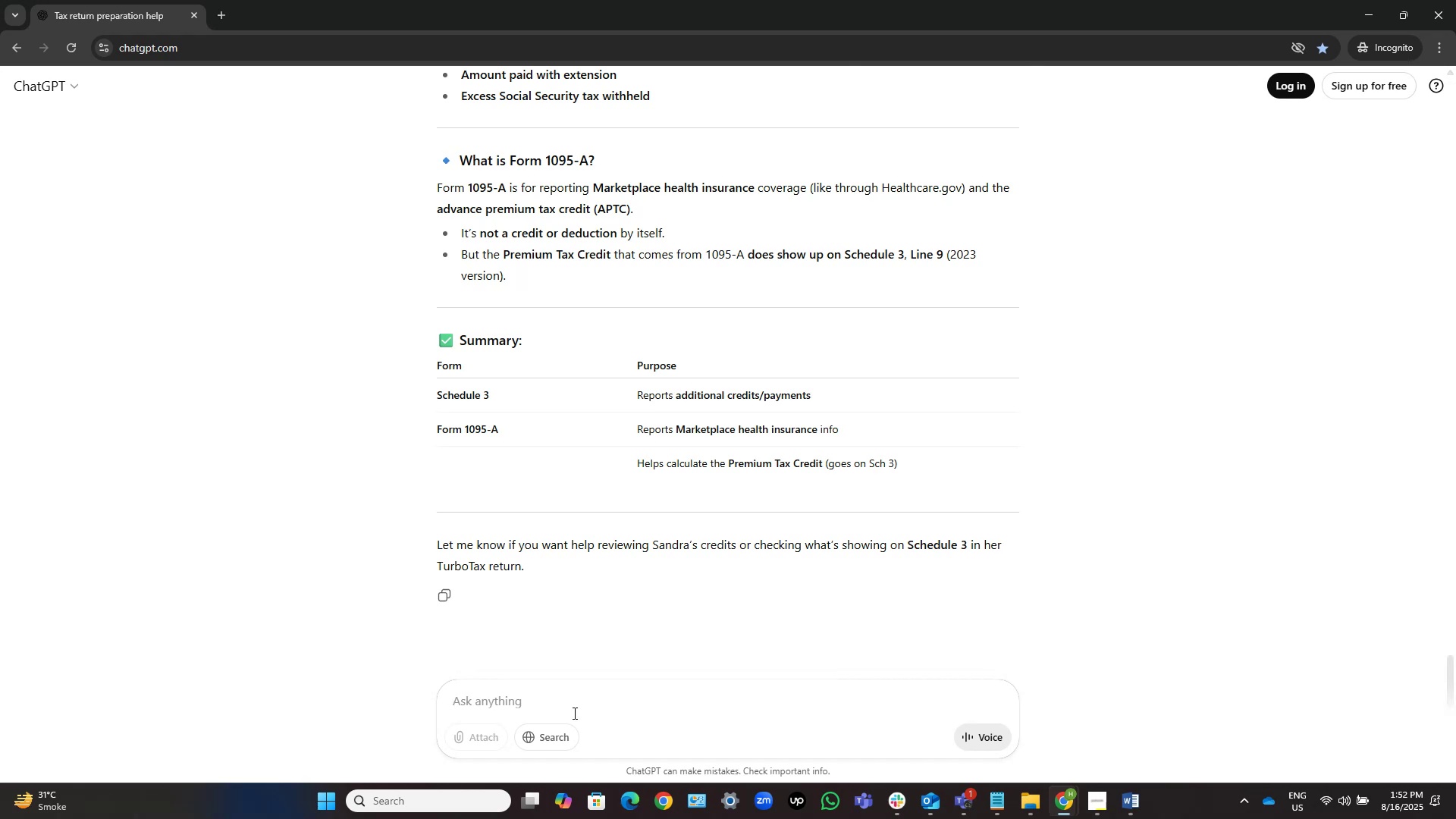 
type(ok now lets start over a new scenario)
 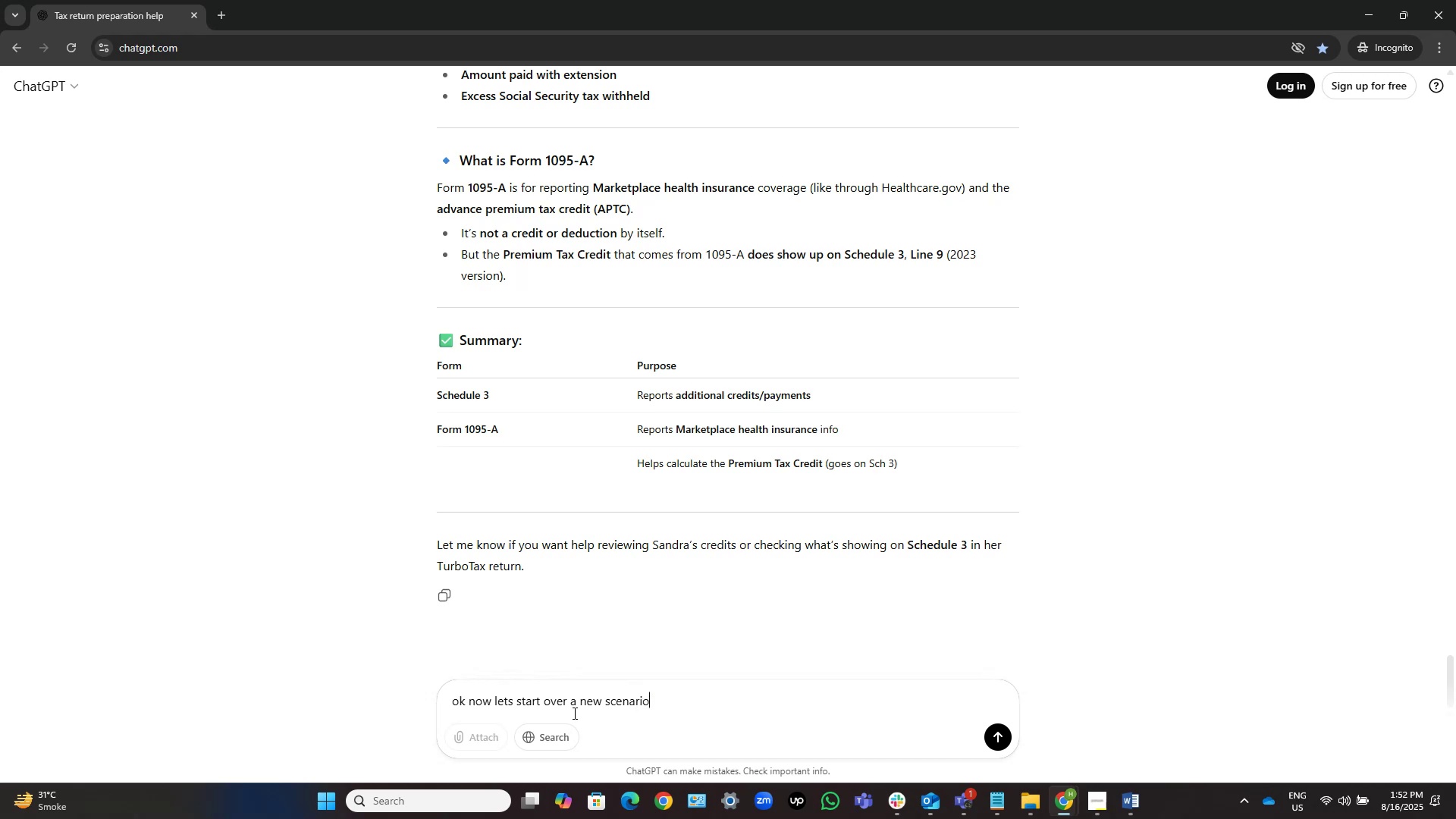 
key(Enter)
 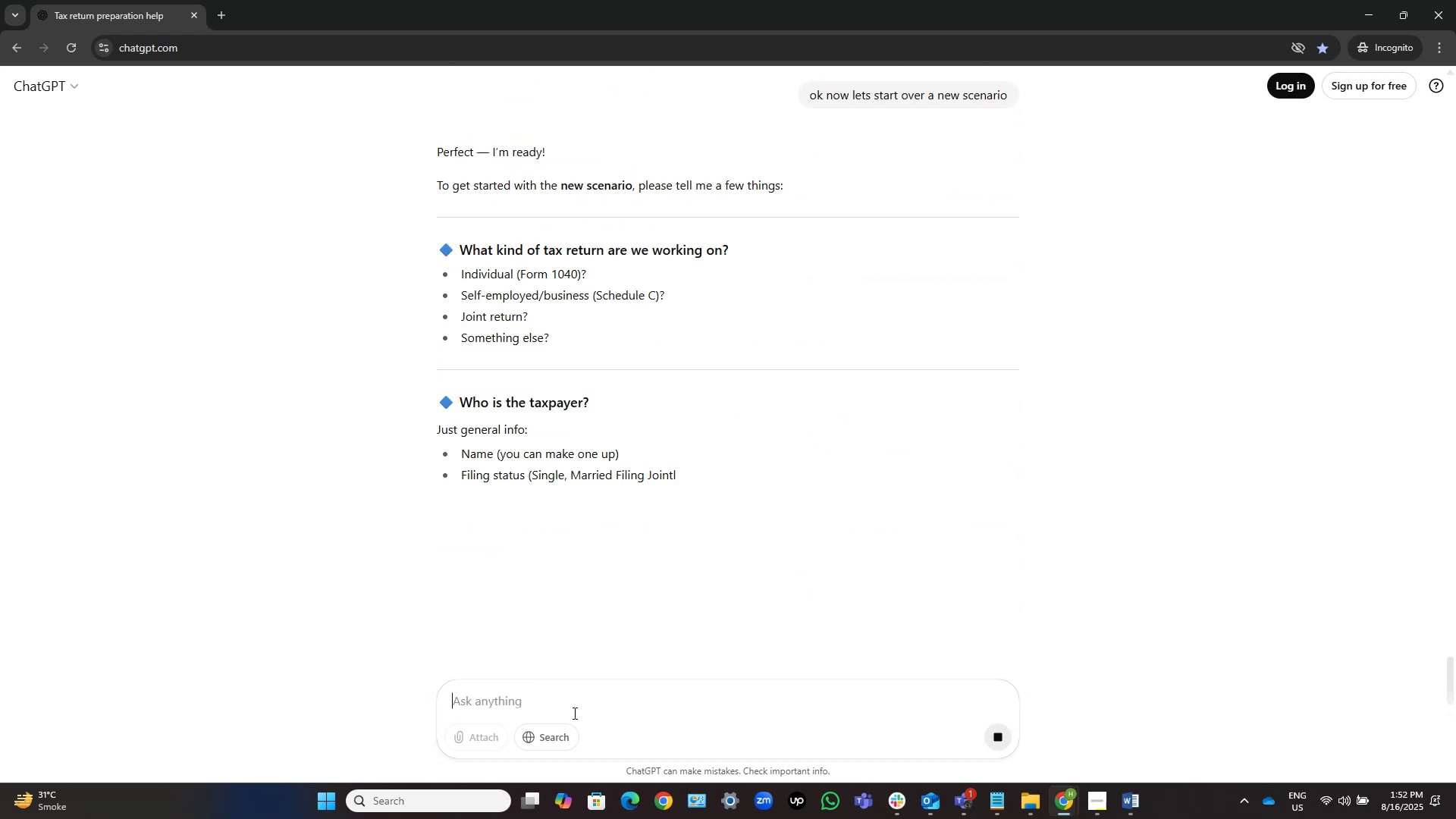 
wait(8.81)
 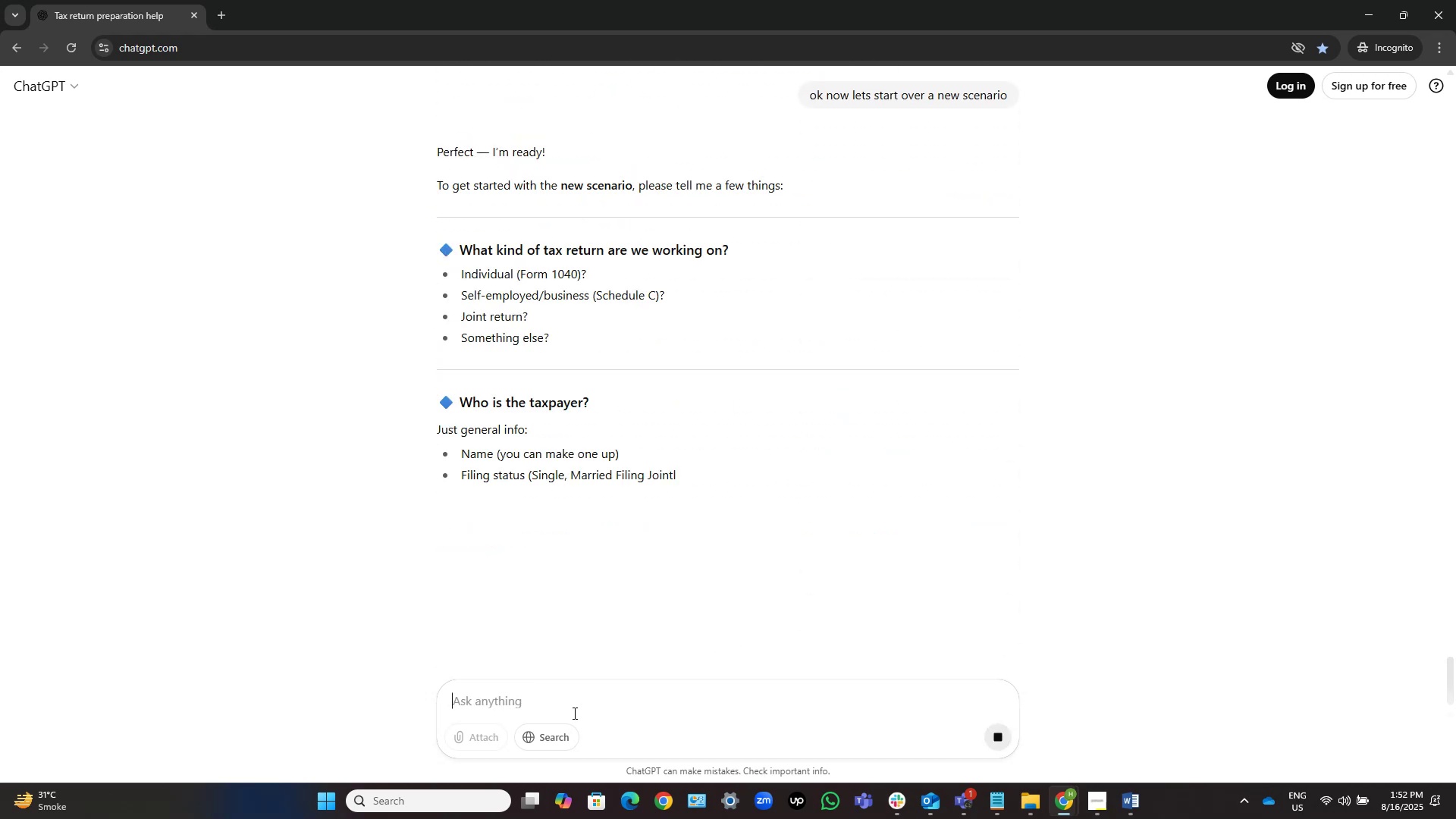 
left_click([1135, 802])
 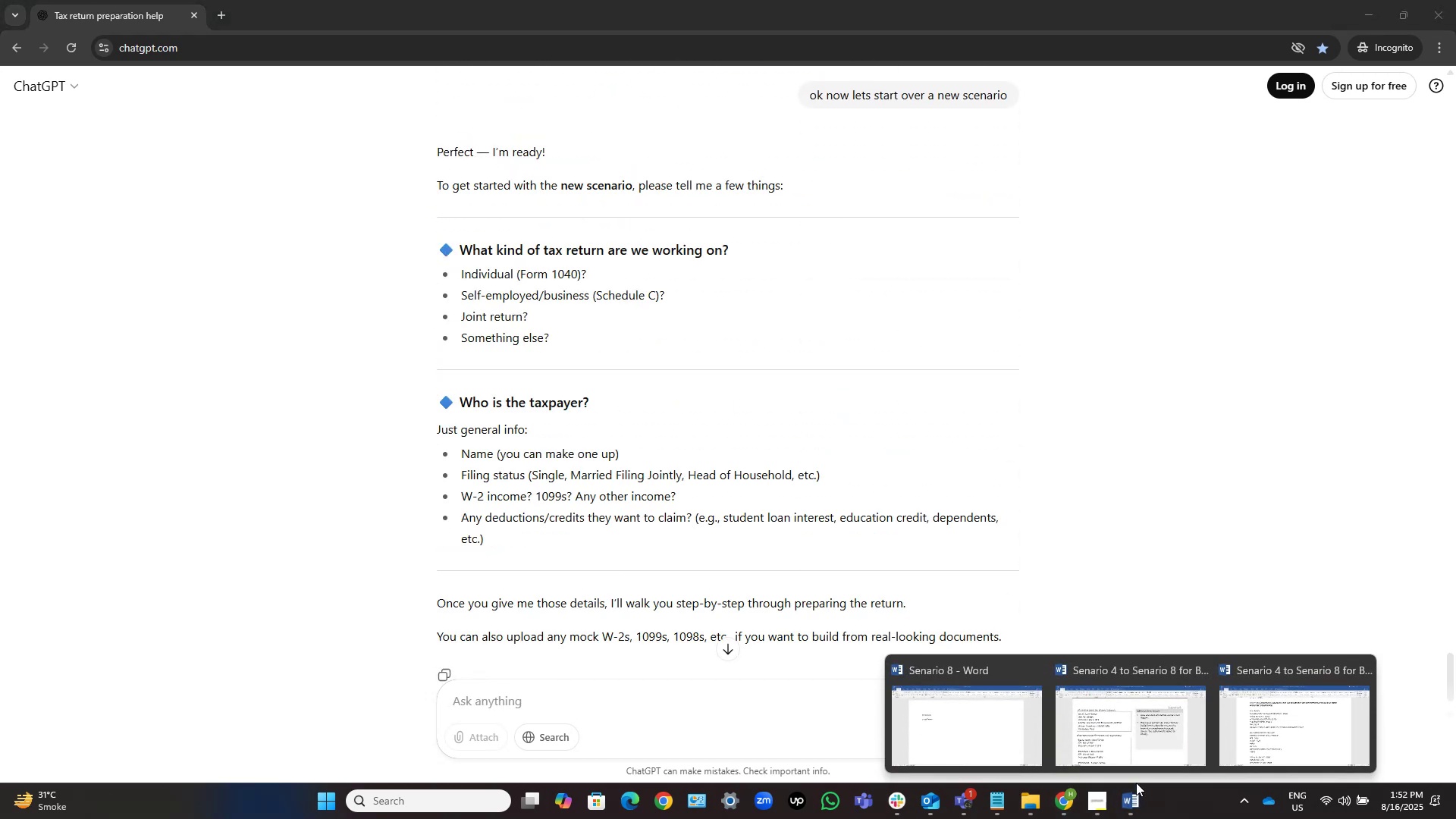 
left_click([1133, 745])
 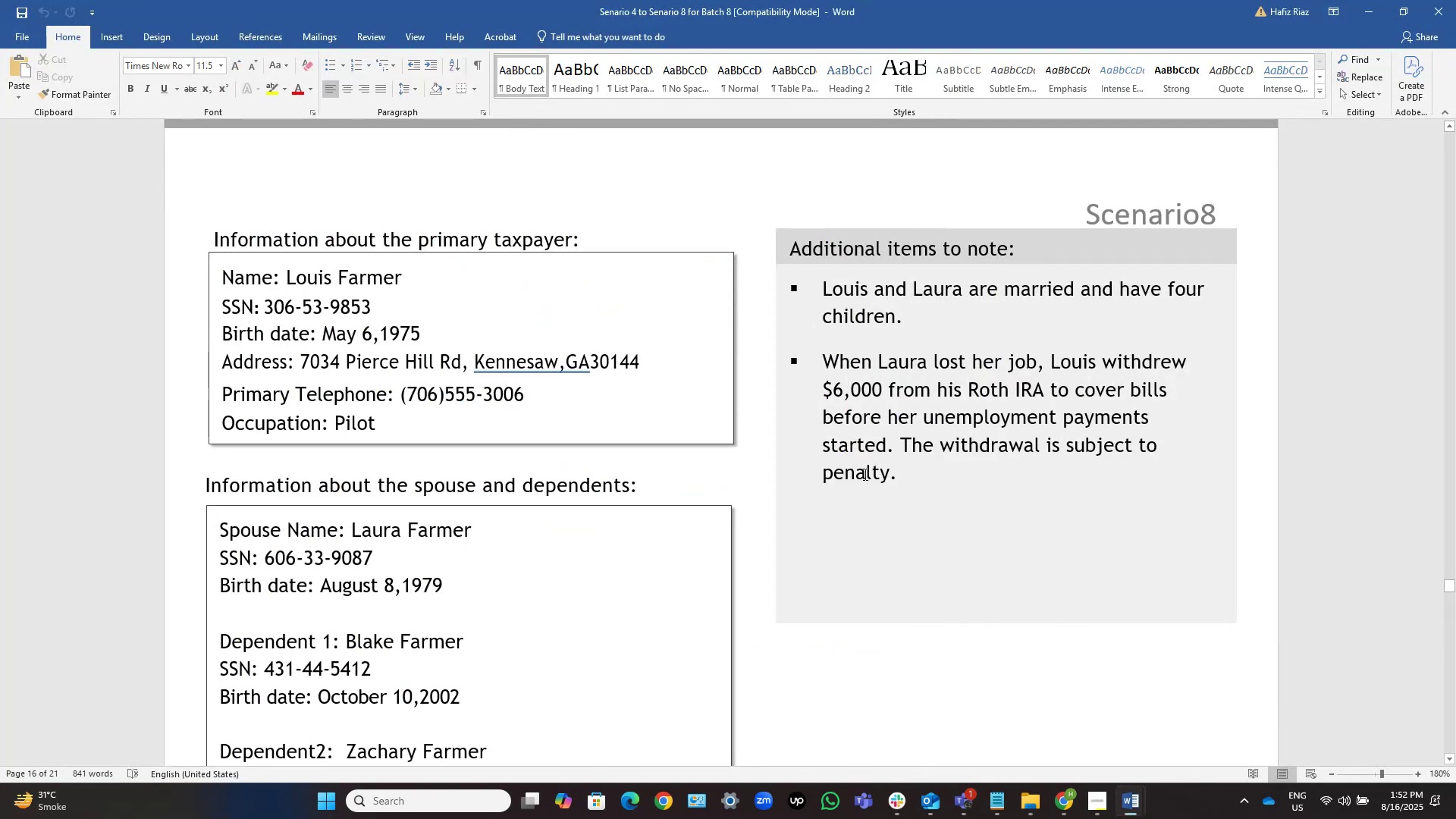 
scroll: coordinate [864, 474], scroll_direction: down, amount: 1.0
 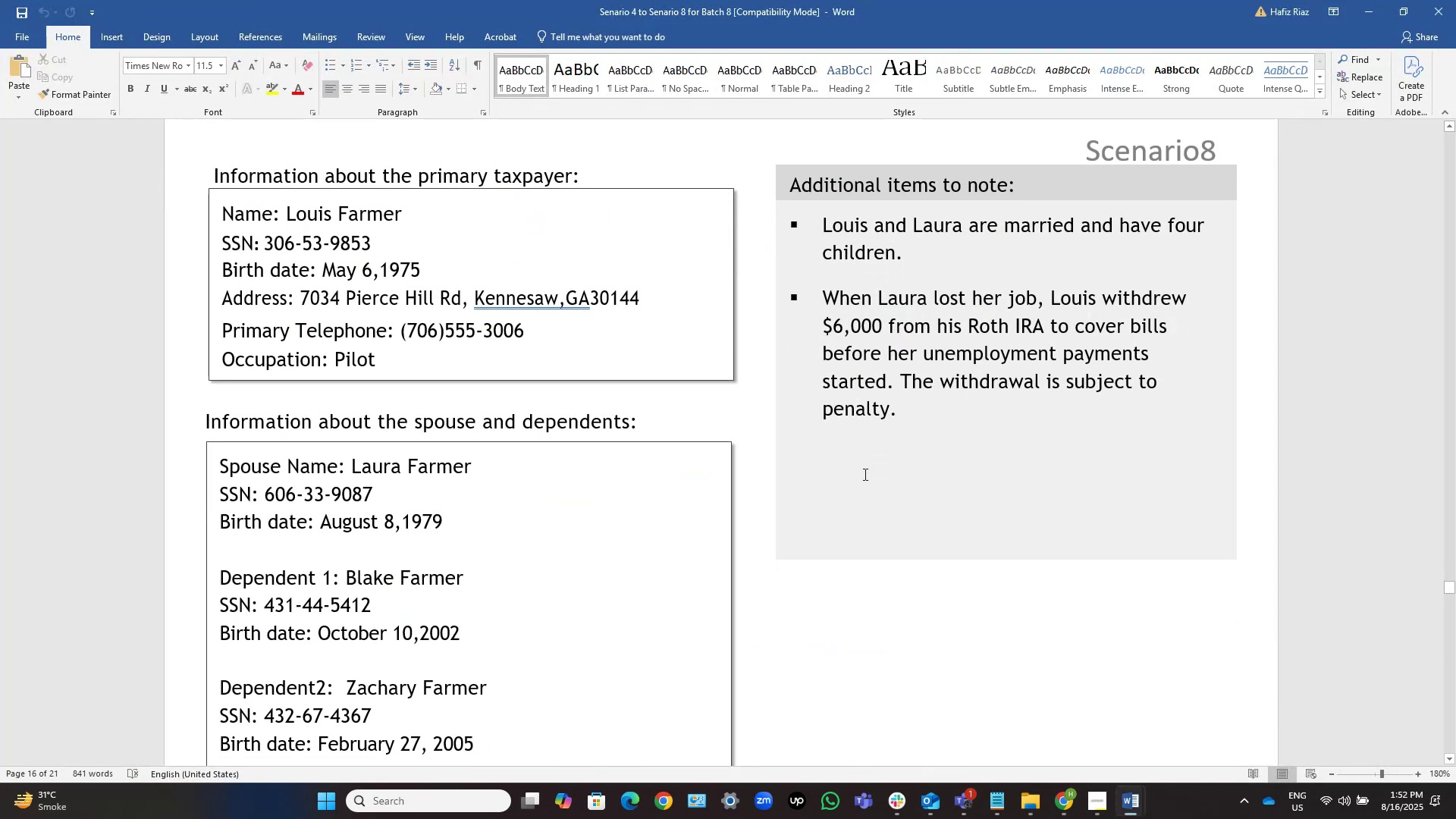 
key(Shift+ShiftLeft)
 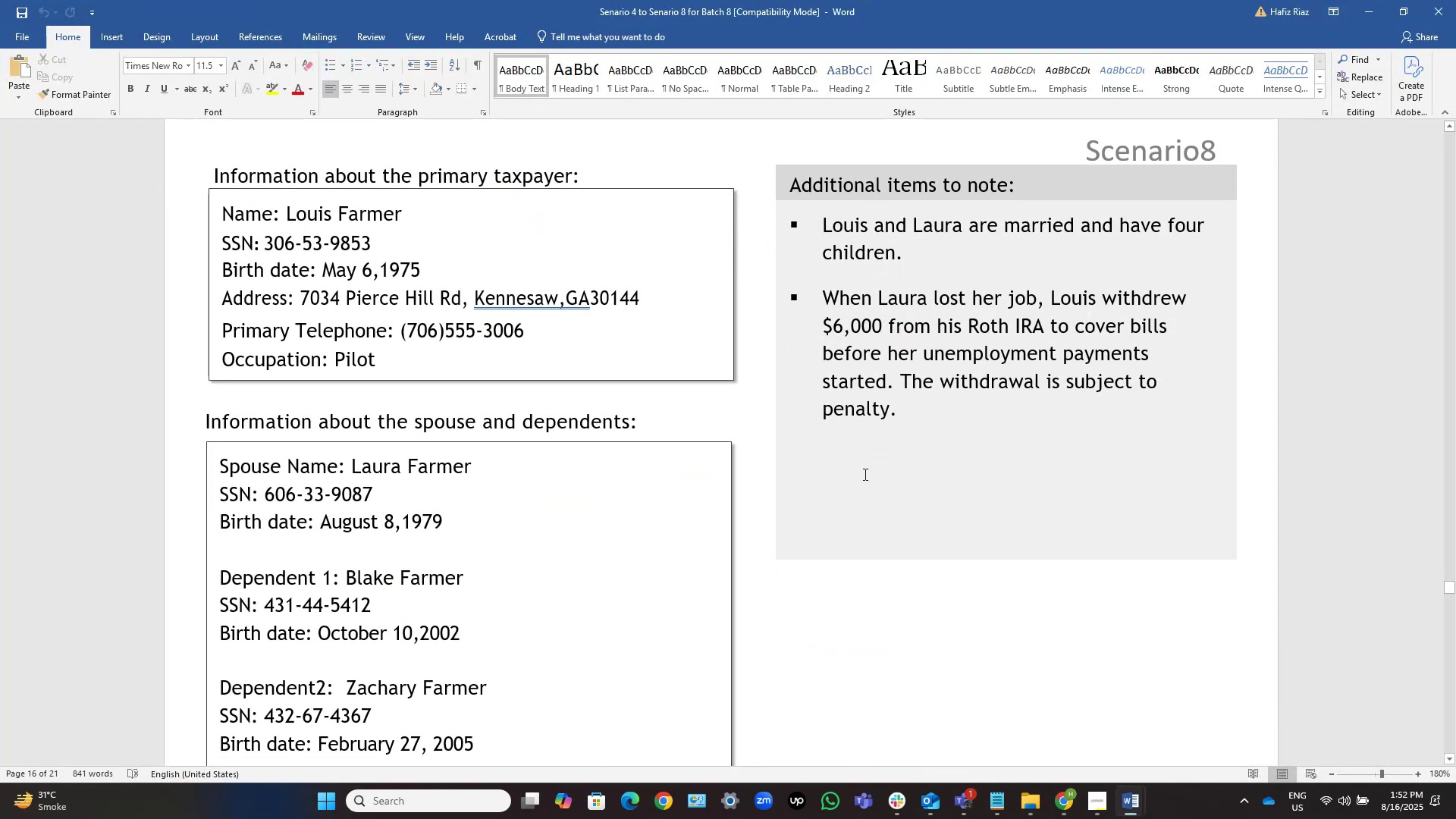 
key(Meta+Shift+MetaLeft)
 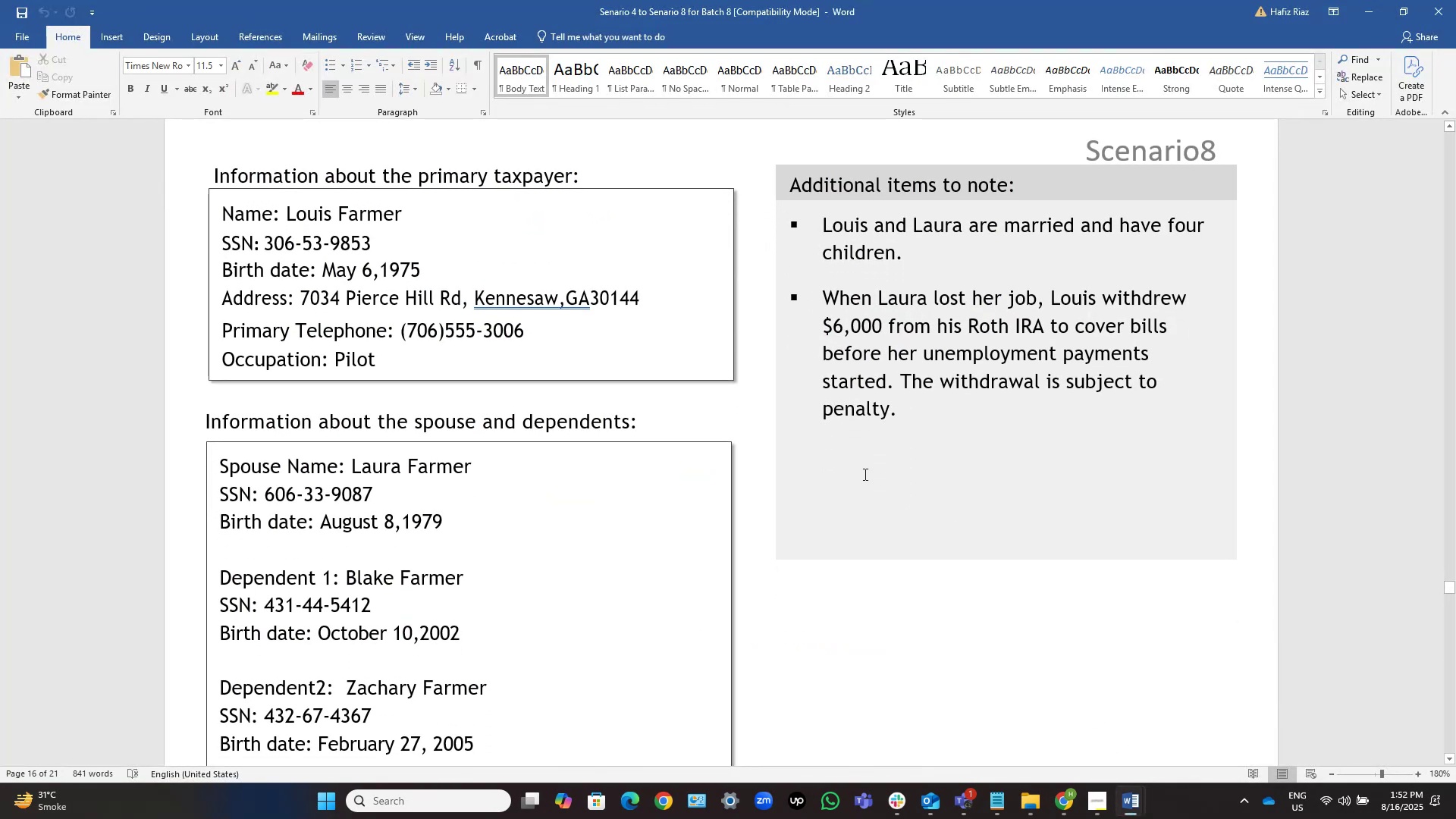 
key(Meta+Shift+S)
 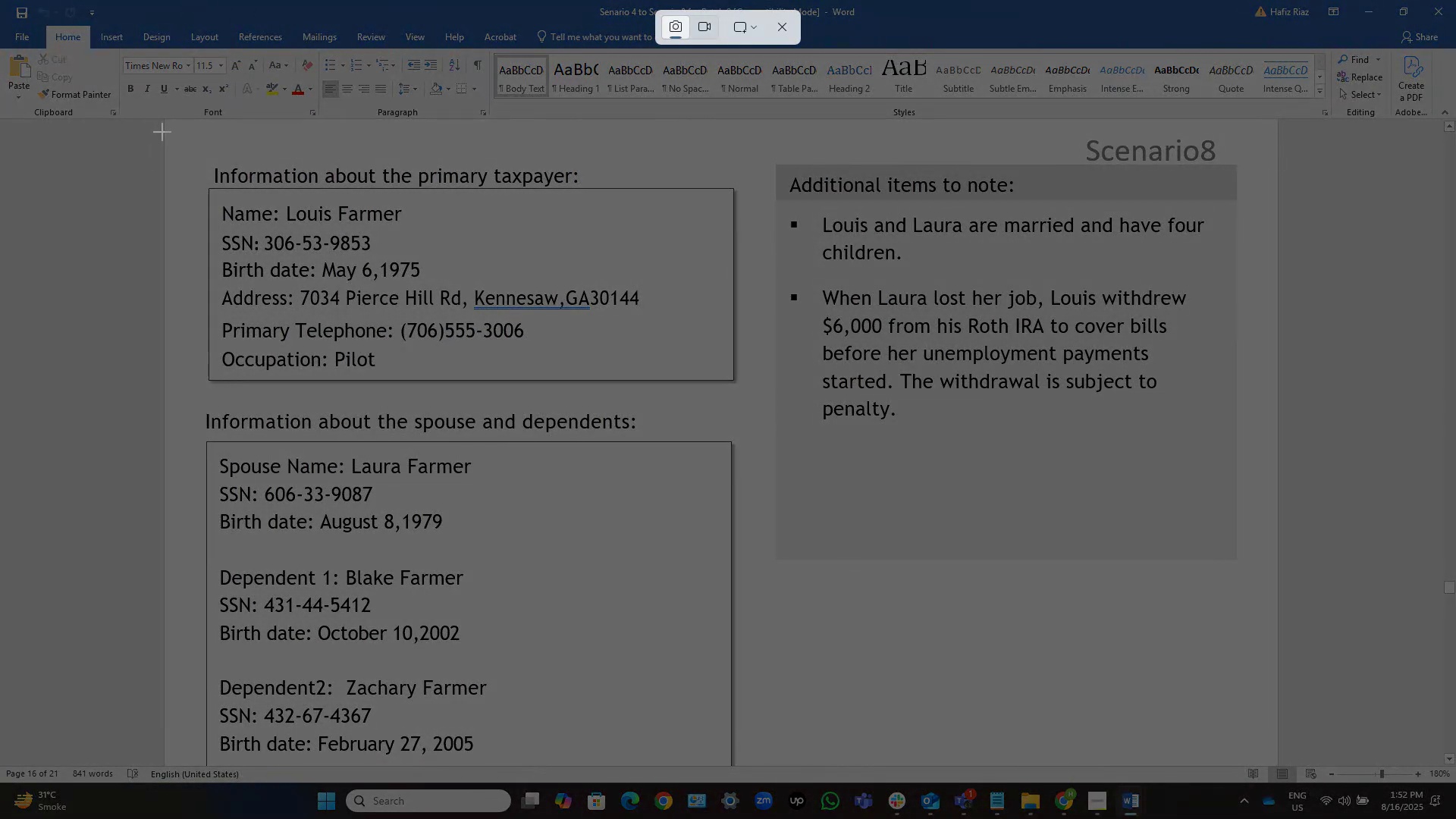 
left_click_drag(start_coordinate=[165, 133], to_coordinate=[1276, 753])
 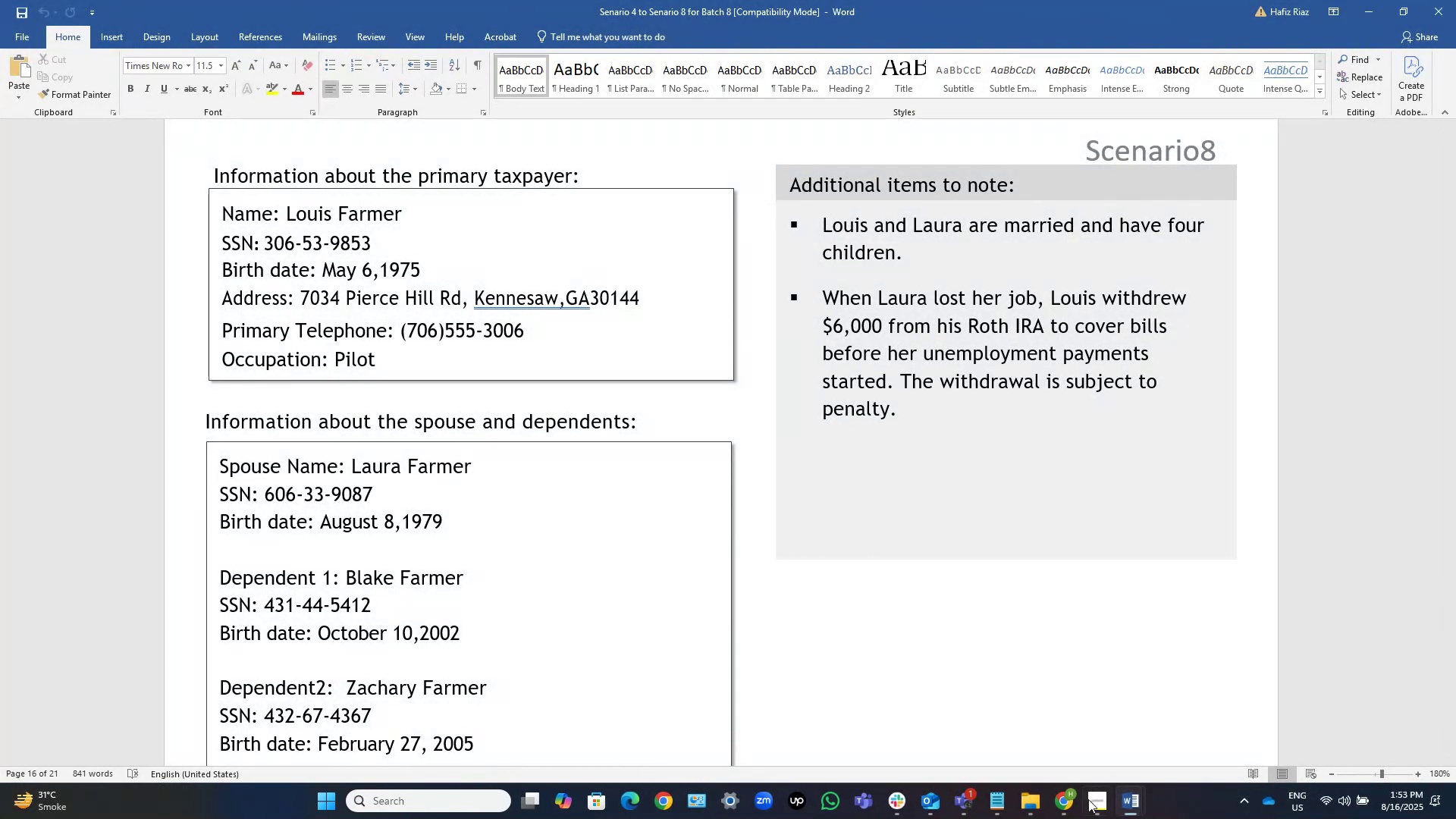 
left_click([1068, 807])
 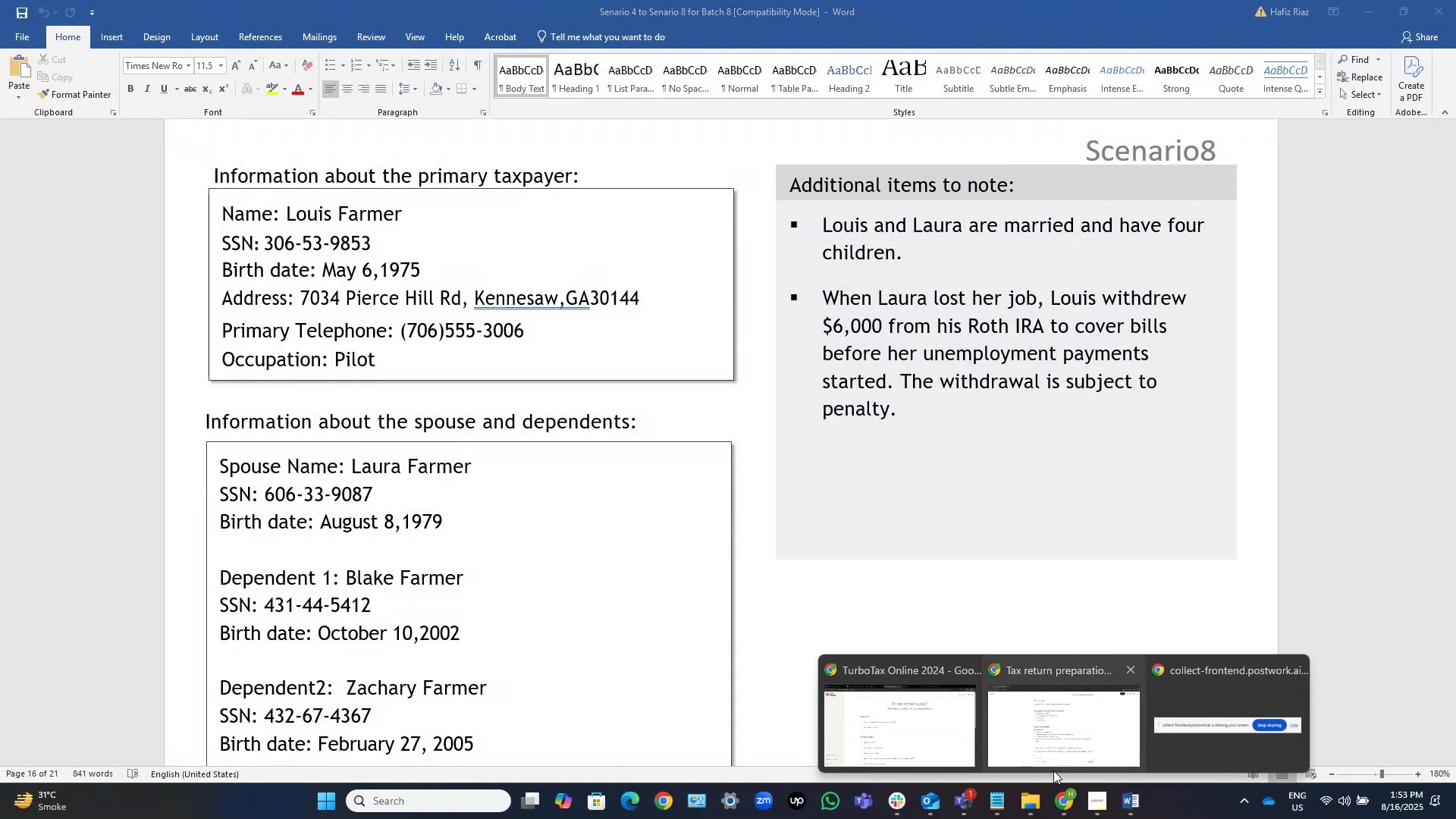 
left_click([1026, 728])
 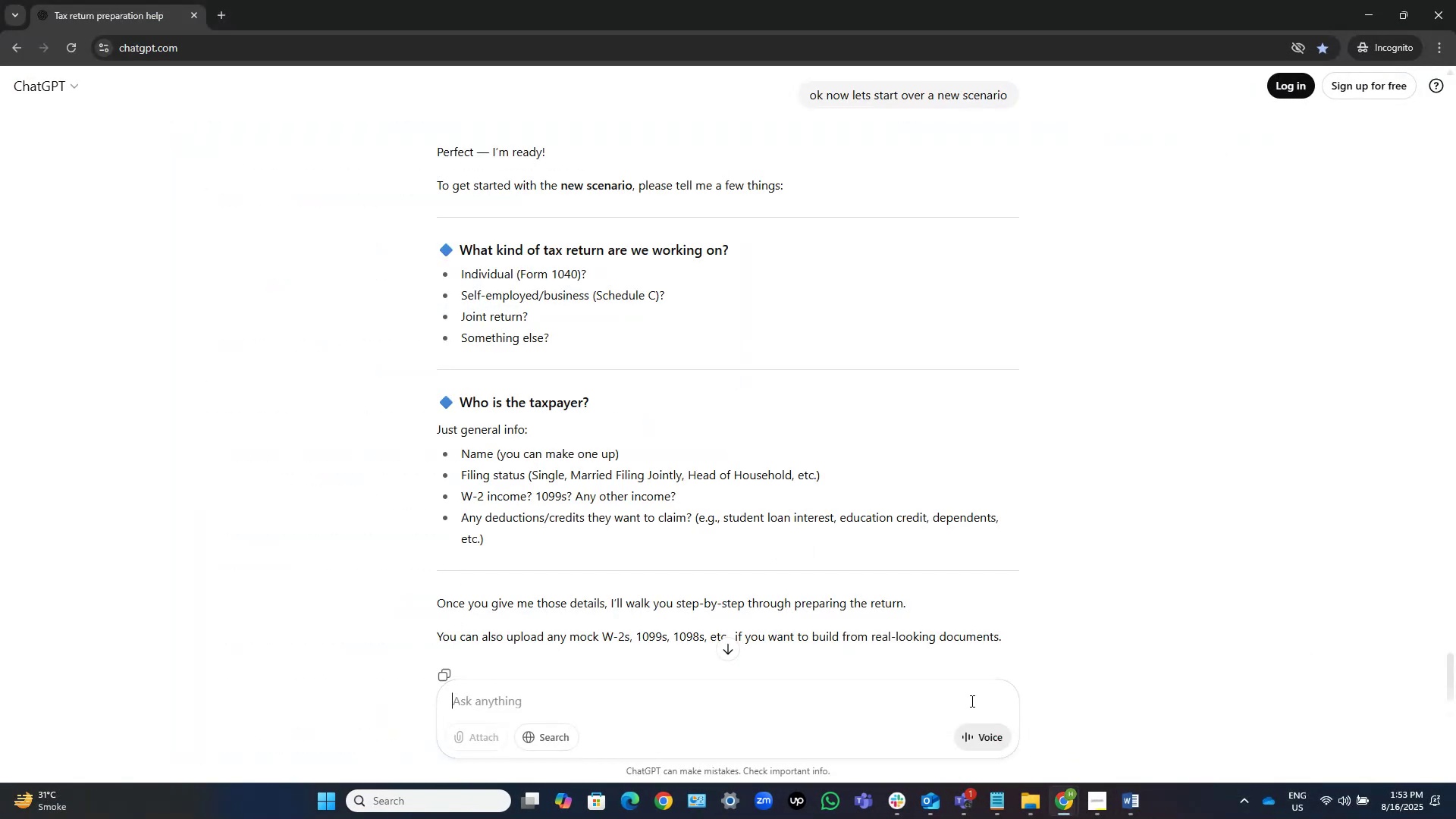 
key(Control+V)
 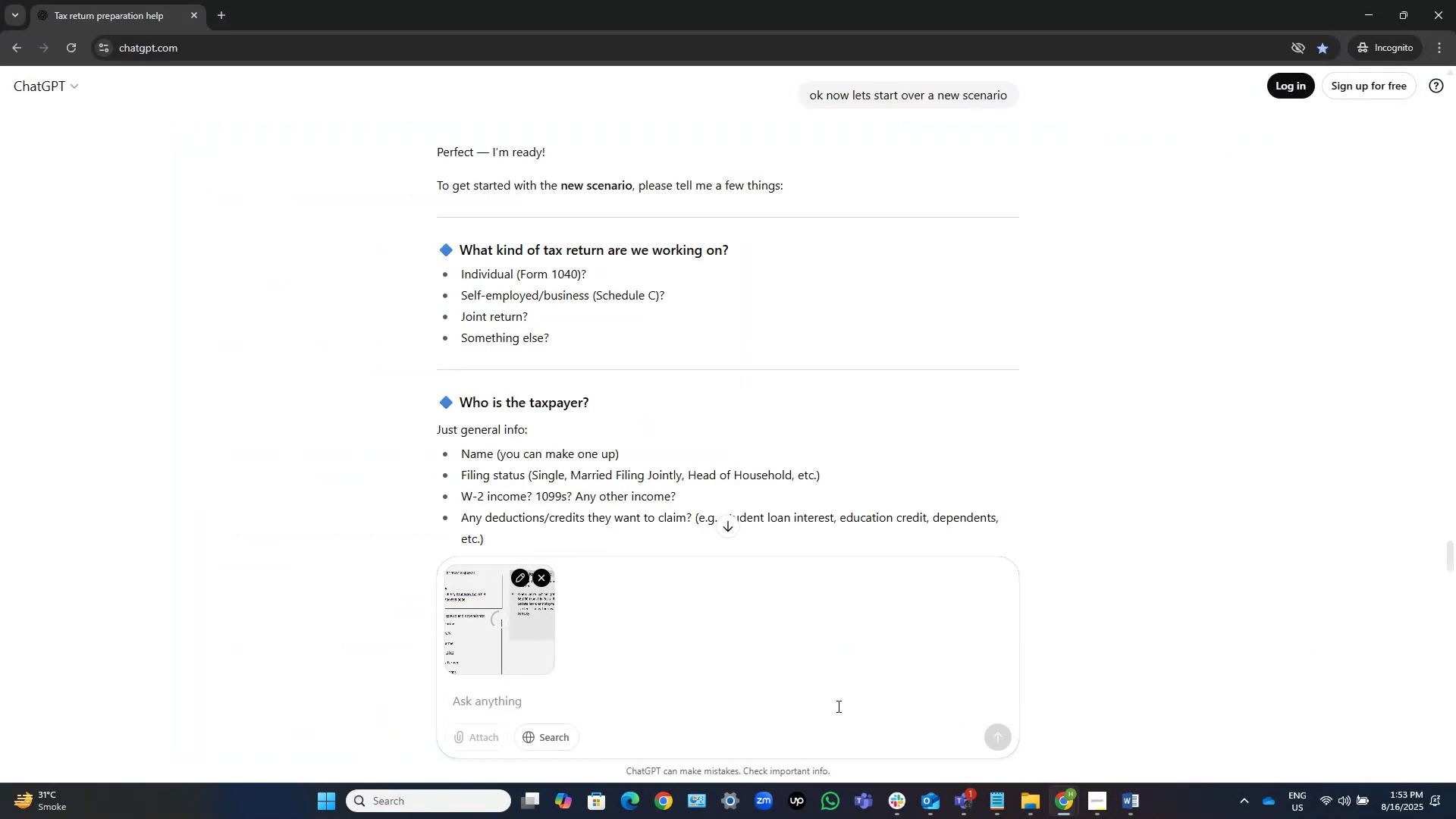 
type(review the images for scenario details)
 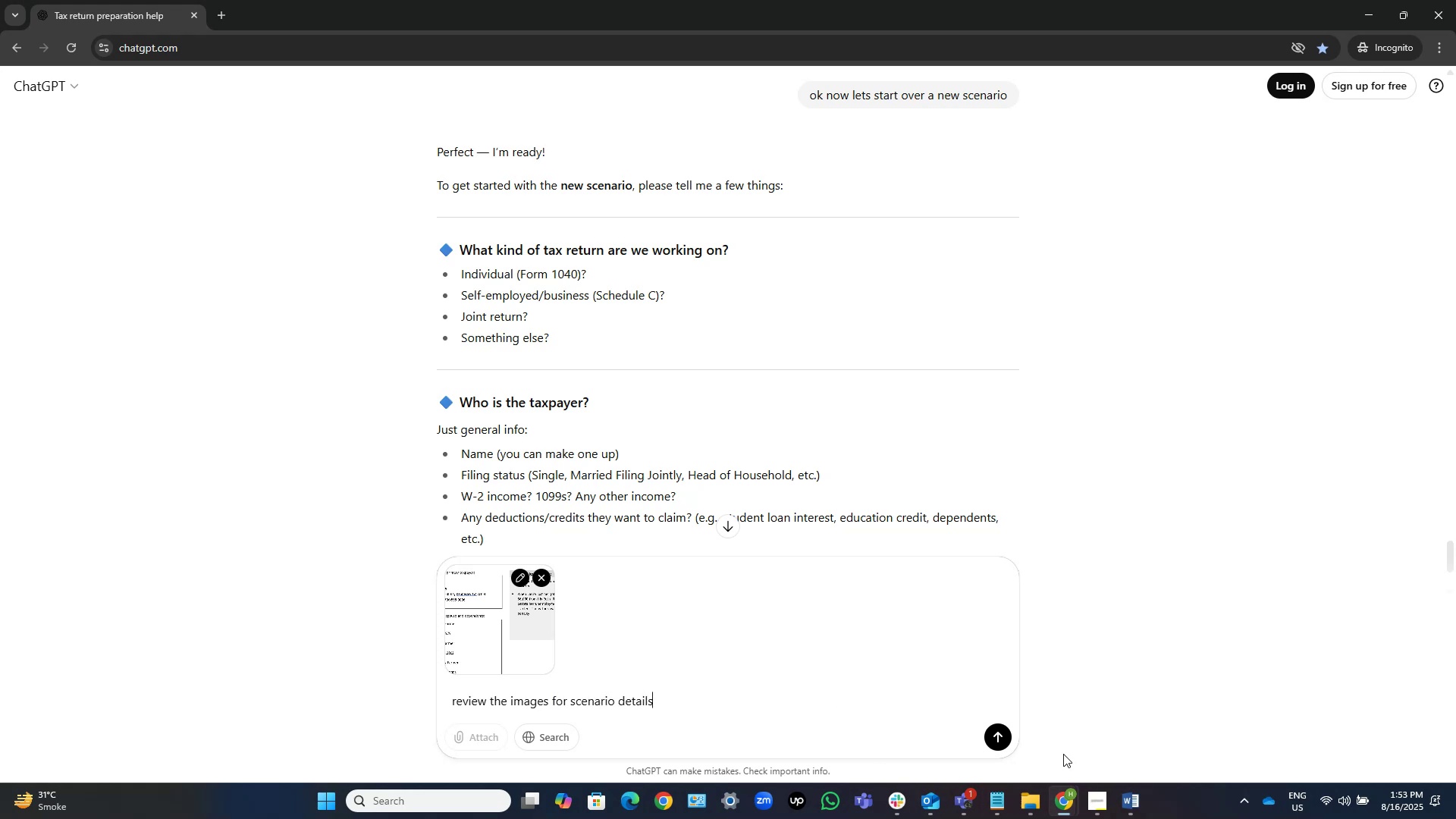 
mouse_move([1070, 777])
 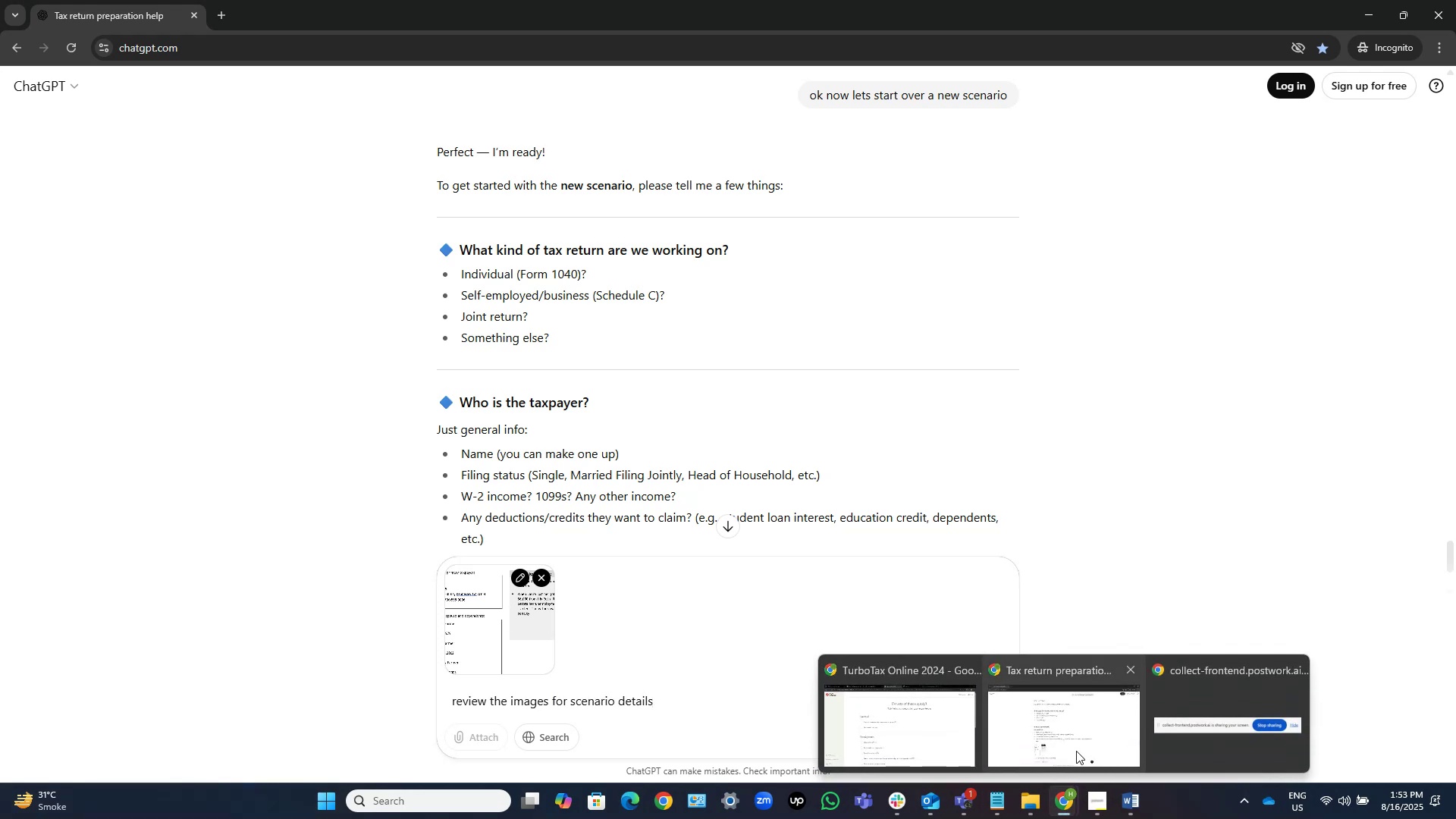 
left_click([1076, 751])
 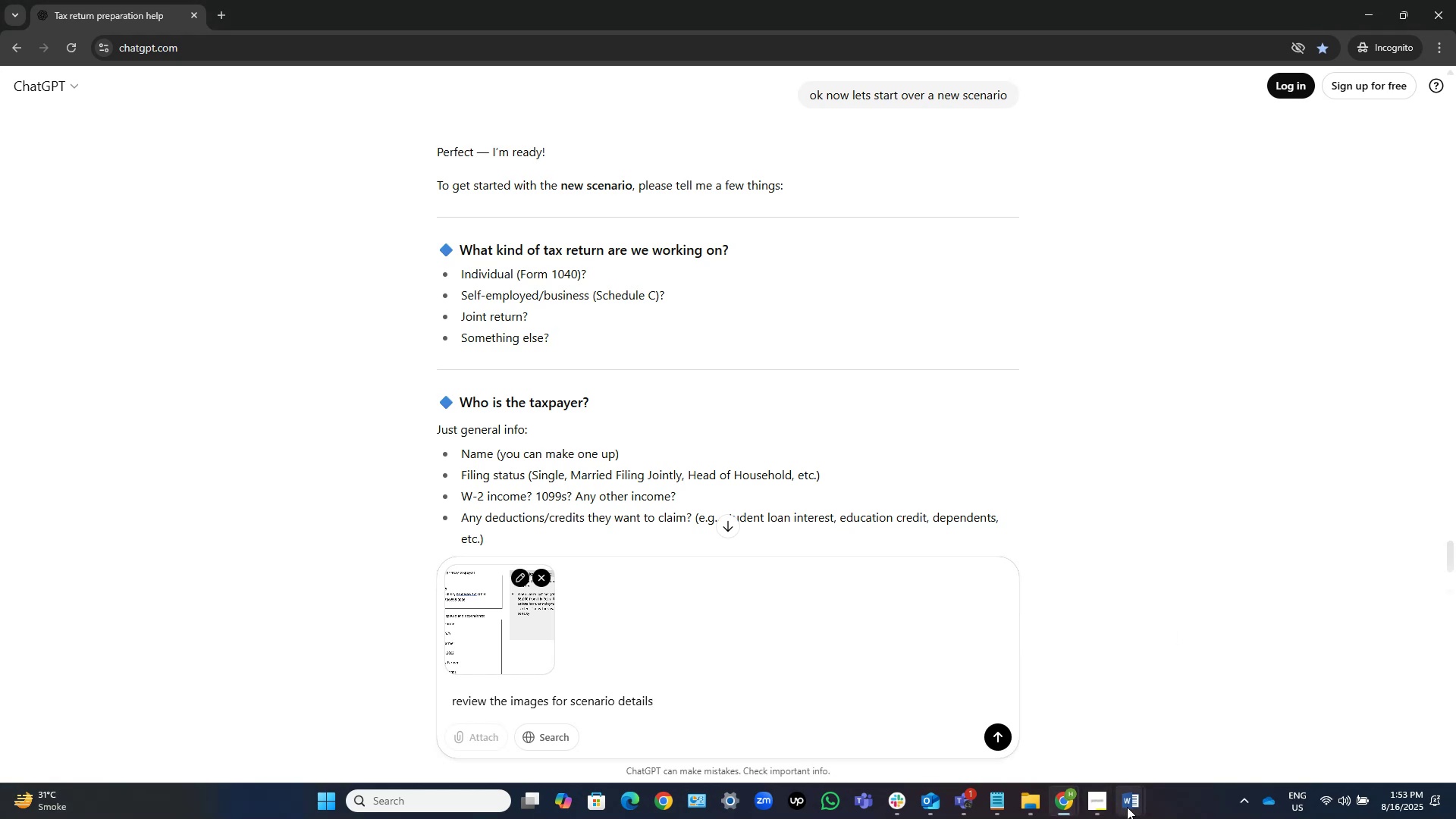 
left_click([1134, 807])
 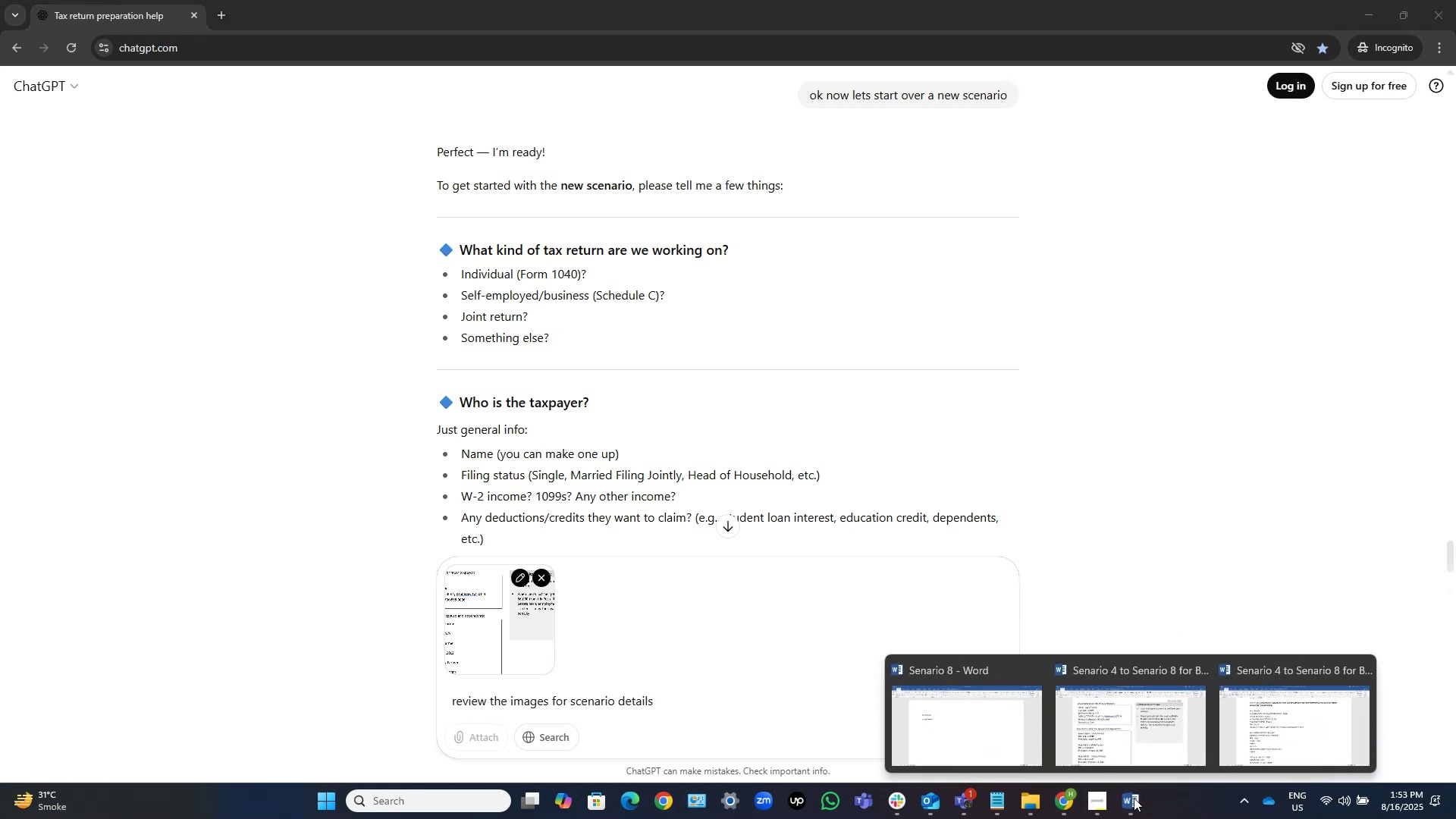 
left_click([1144, 746])
 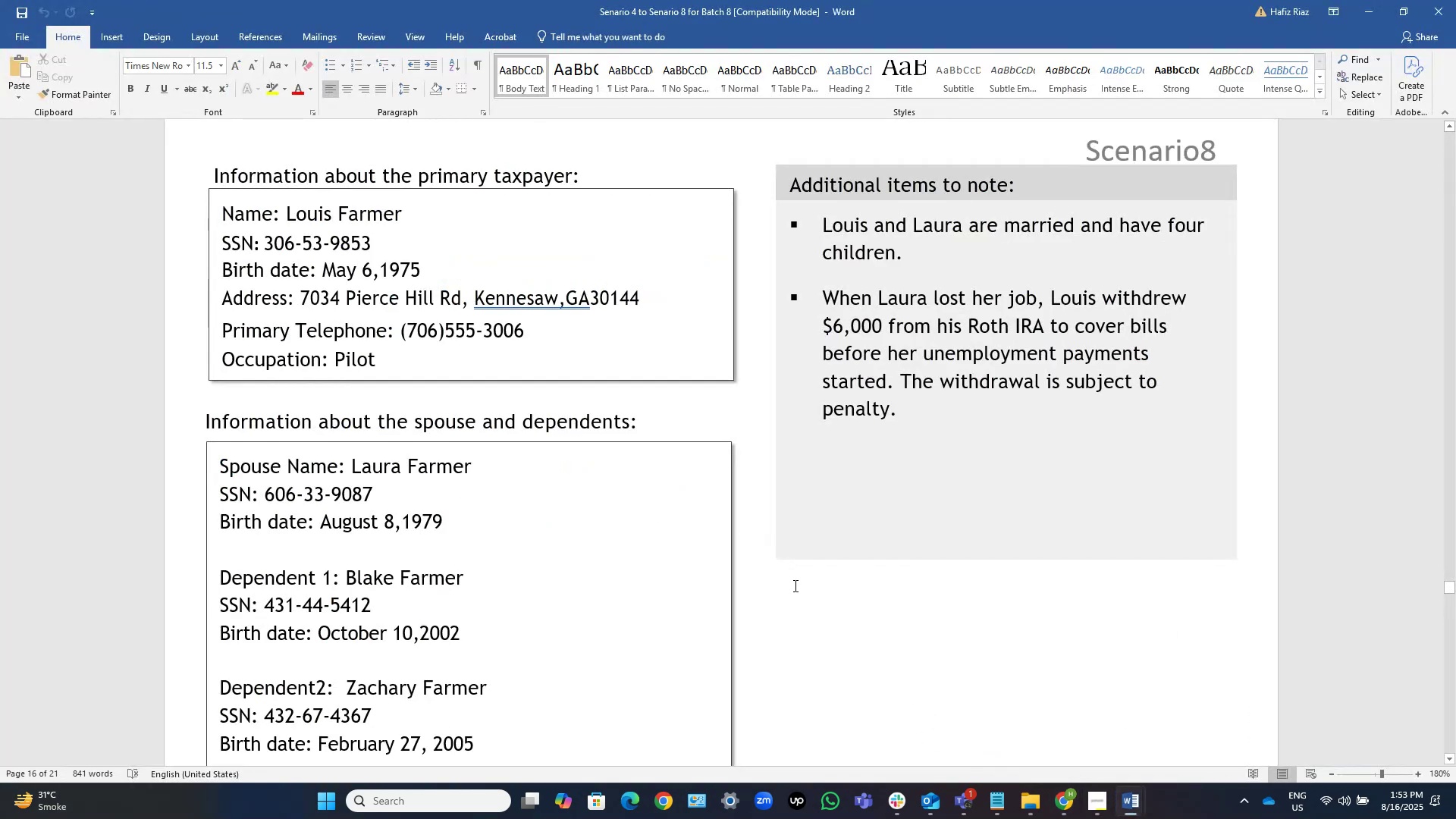 
scroll: coordinate [794, 585], scroll_direction: down, amount: 3.0
 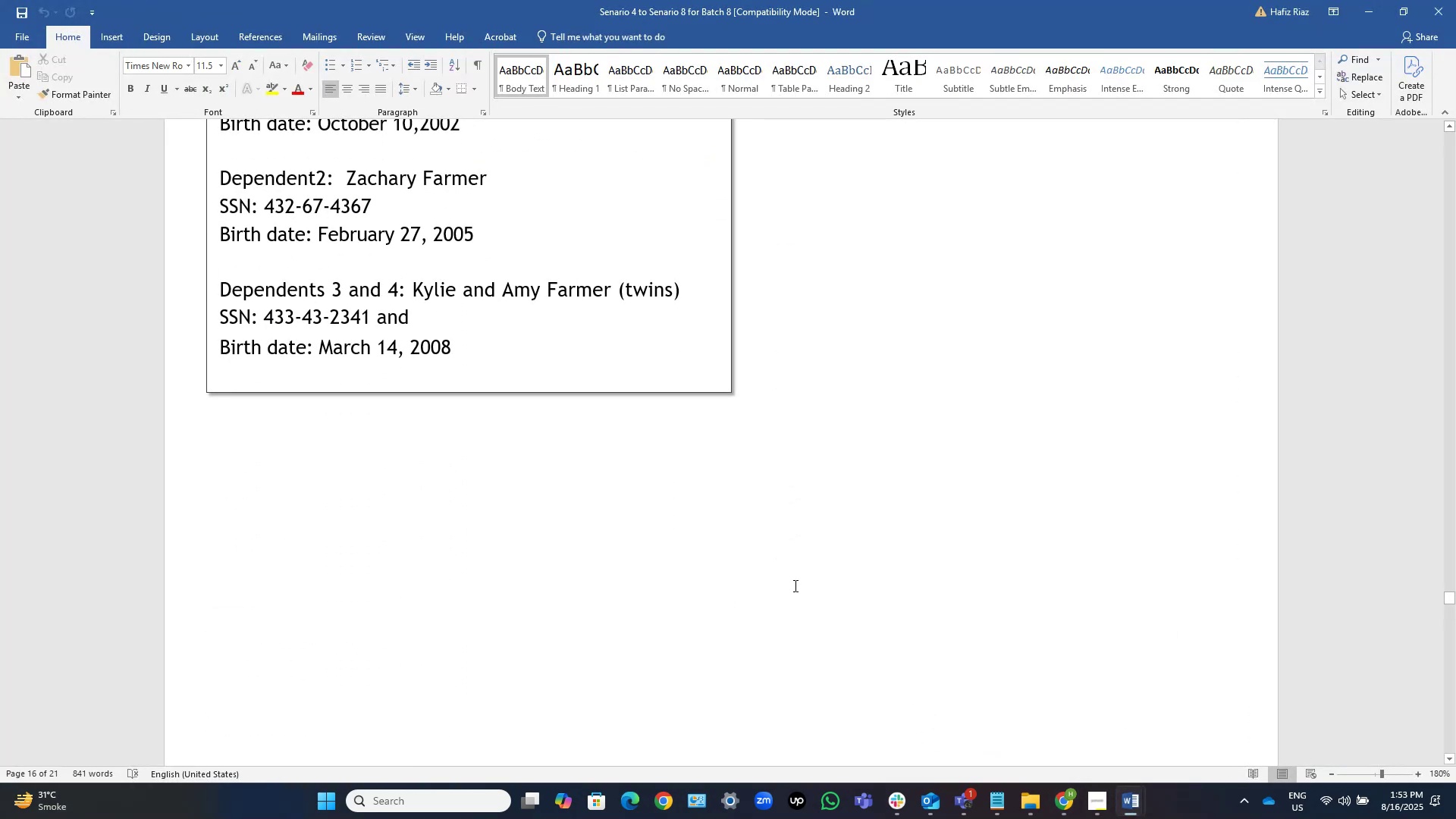 
scroll: coordinate [794, 585], scroll_direction: up, amount: 5.0
 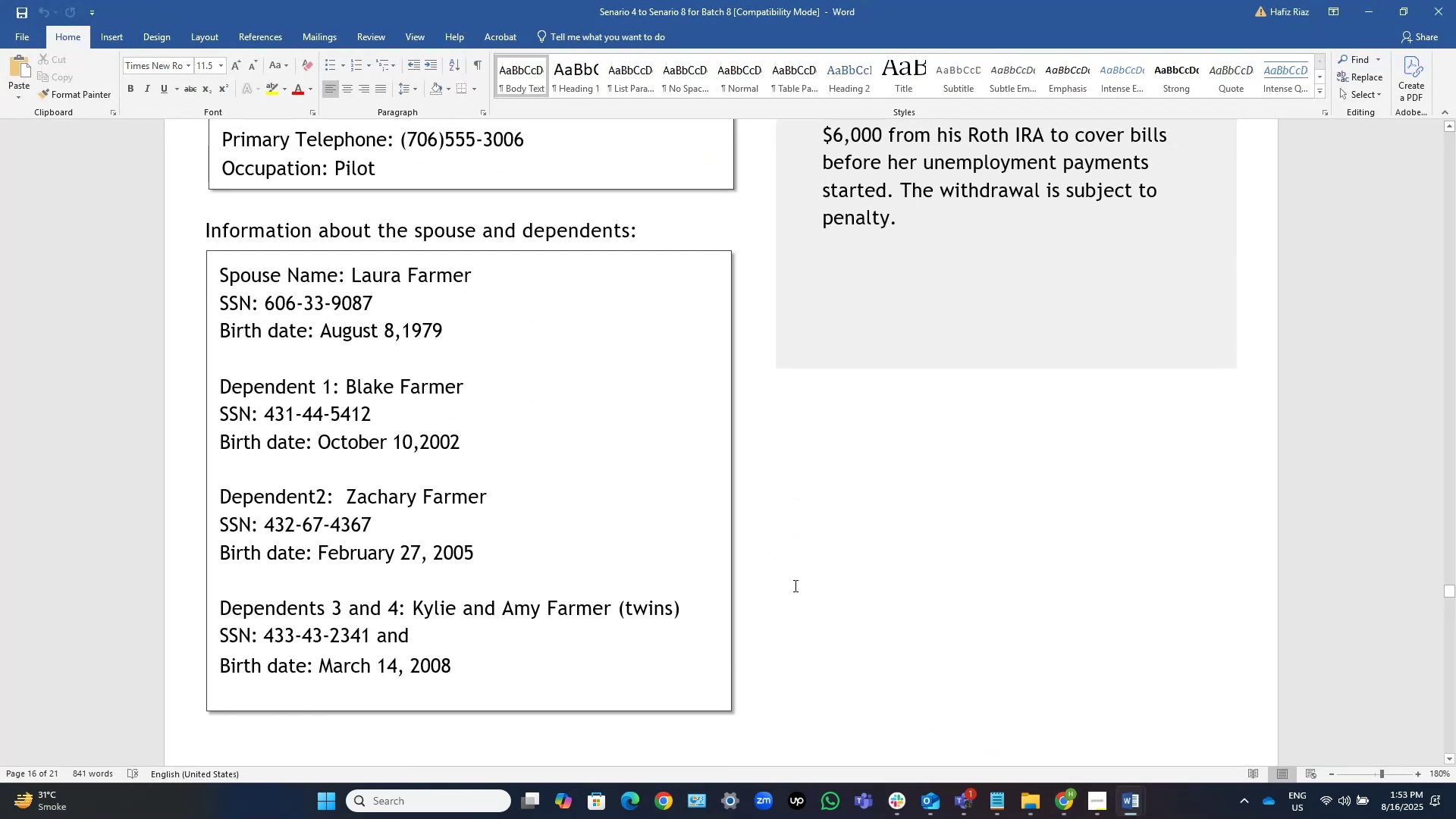 
scroll: coordinate [794, 585], scroll_direction: down, amount: 3.0
 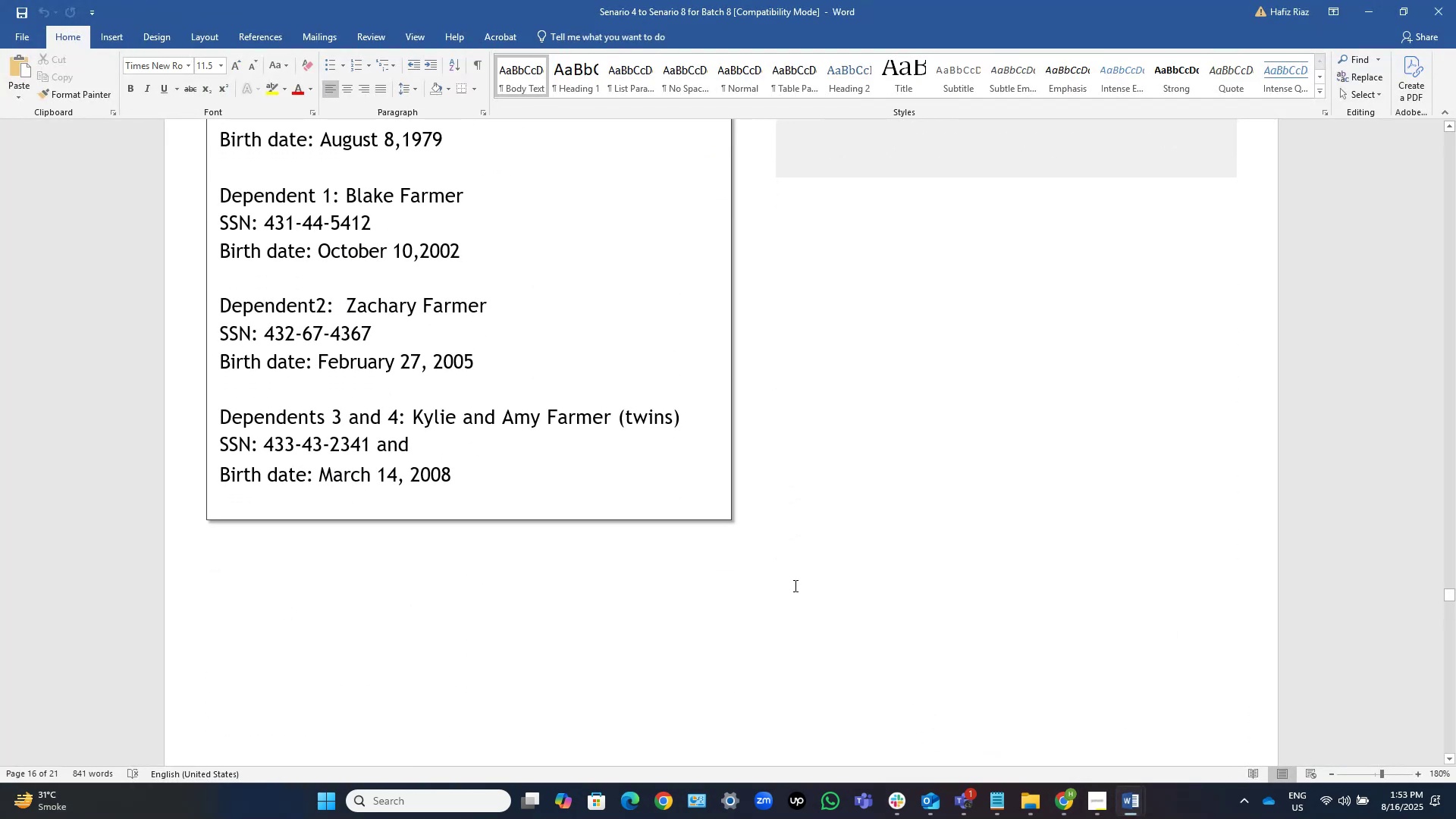 
scroll: coordinate [794, 585], scroll_direction: up, amount: 3.0
 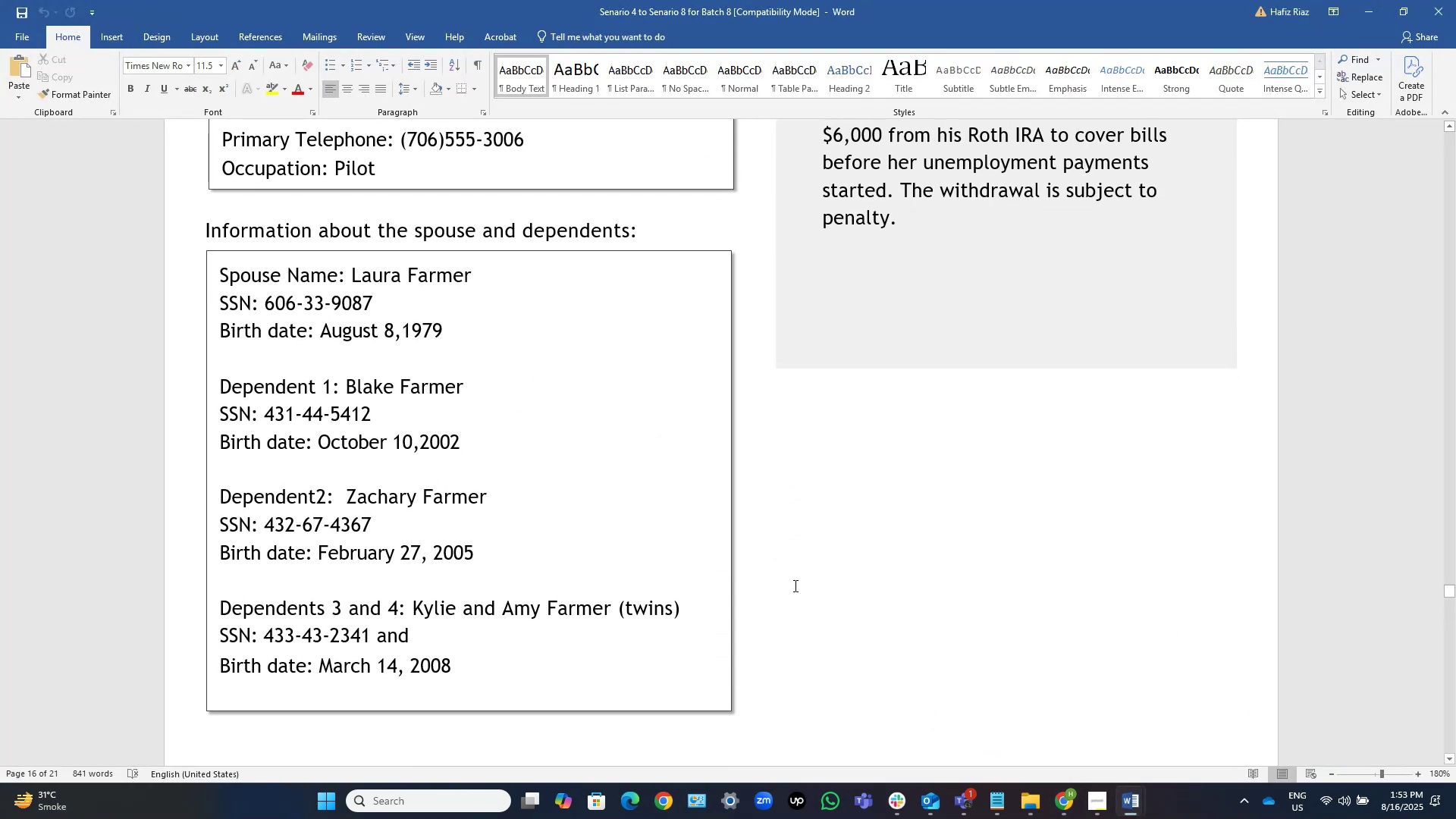 
key(Meta+Shift+MetaLeft)
 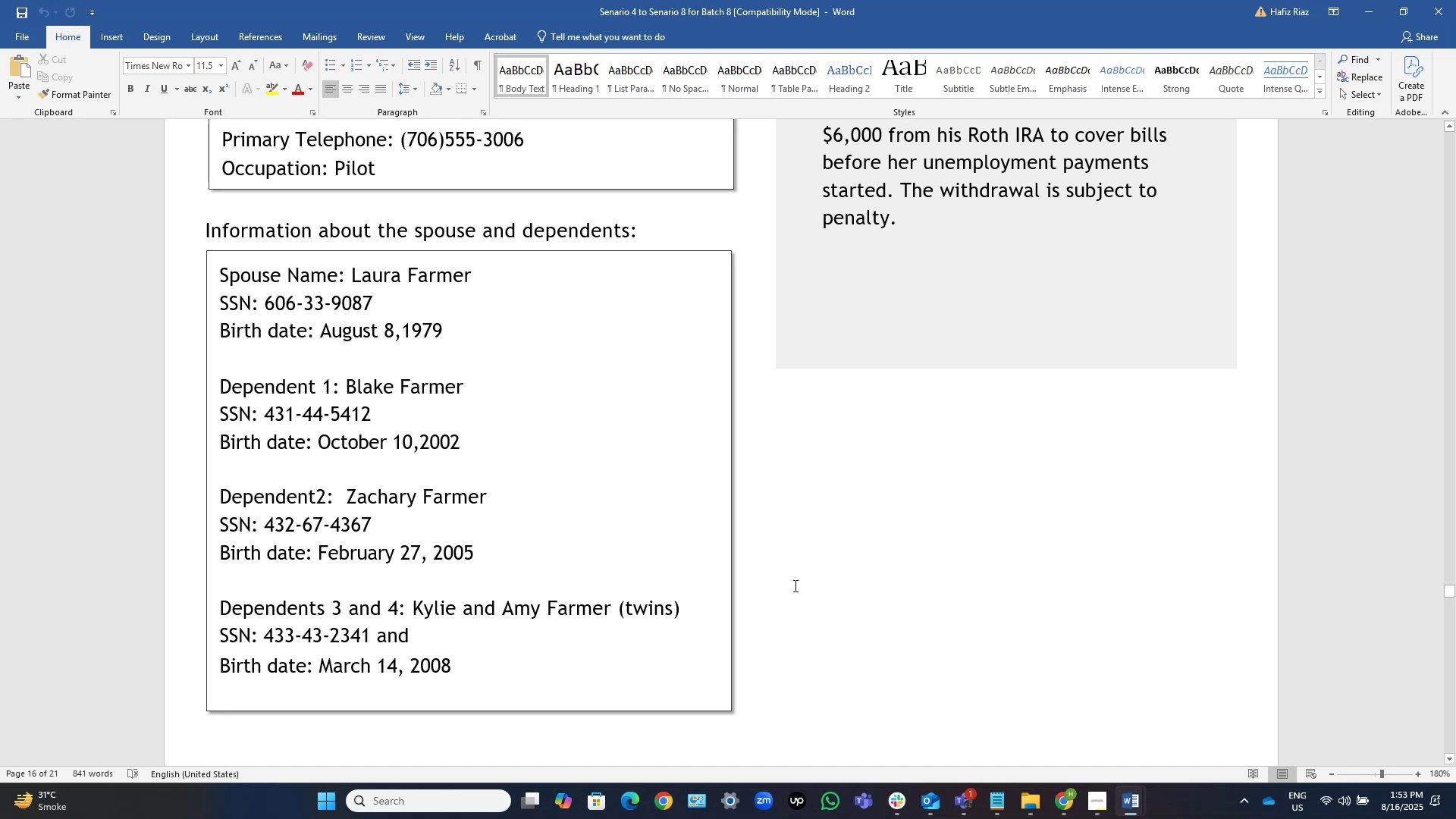 
key(Meta+Shift+S)
 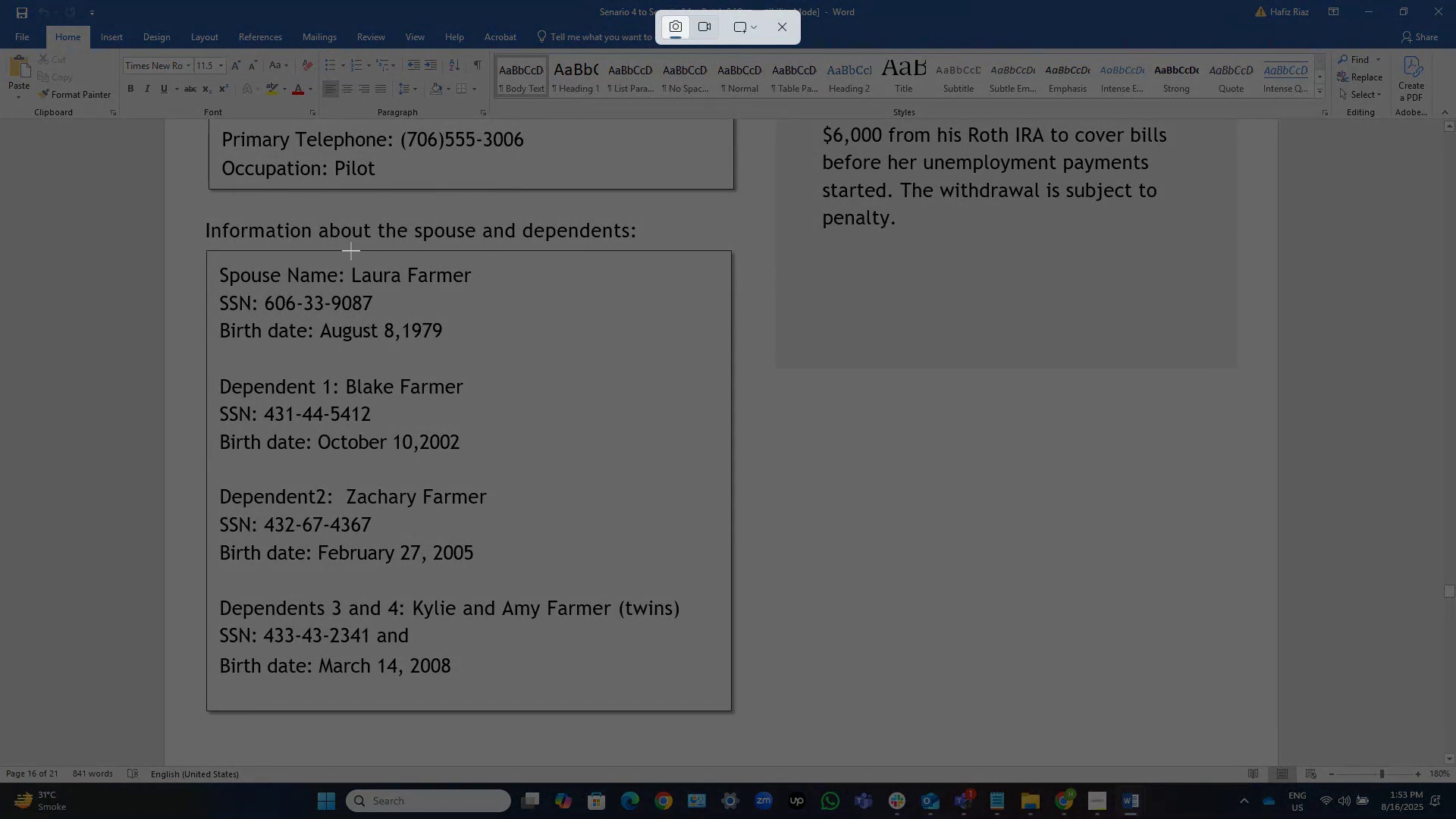 
left_click_drag(start_coordinate=[174, 201], to_coordinate=[743, 732])
 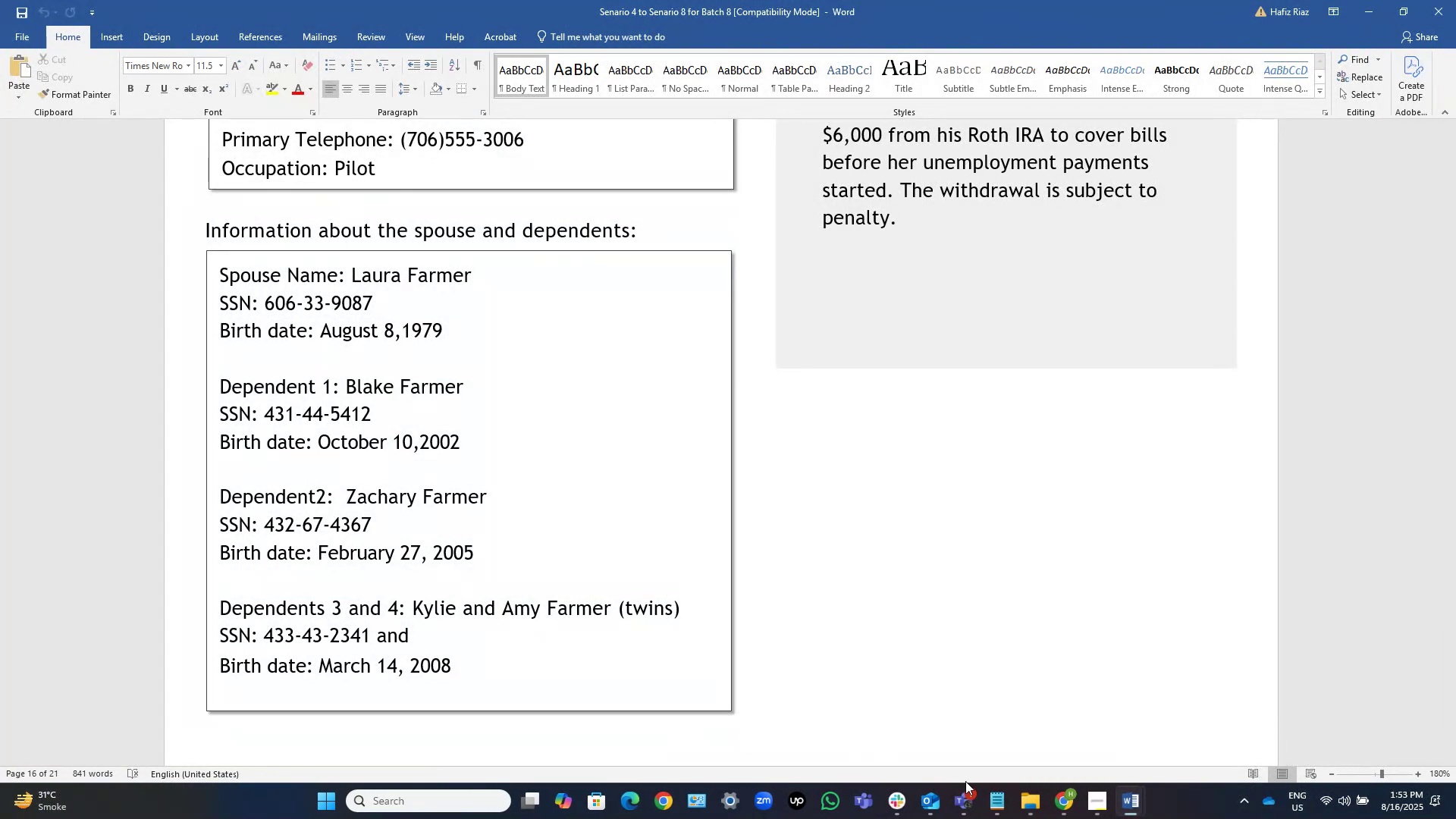 
key(Alt+AltLeft)
 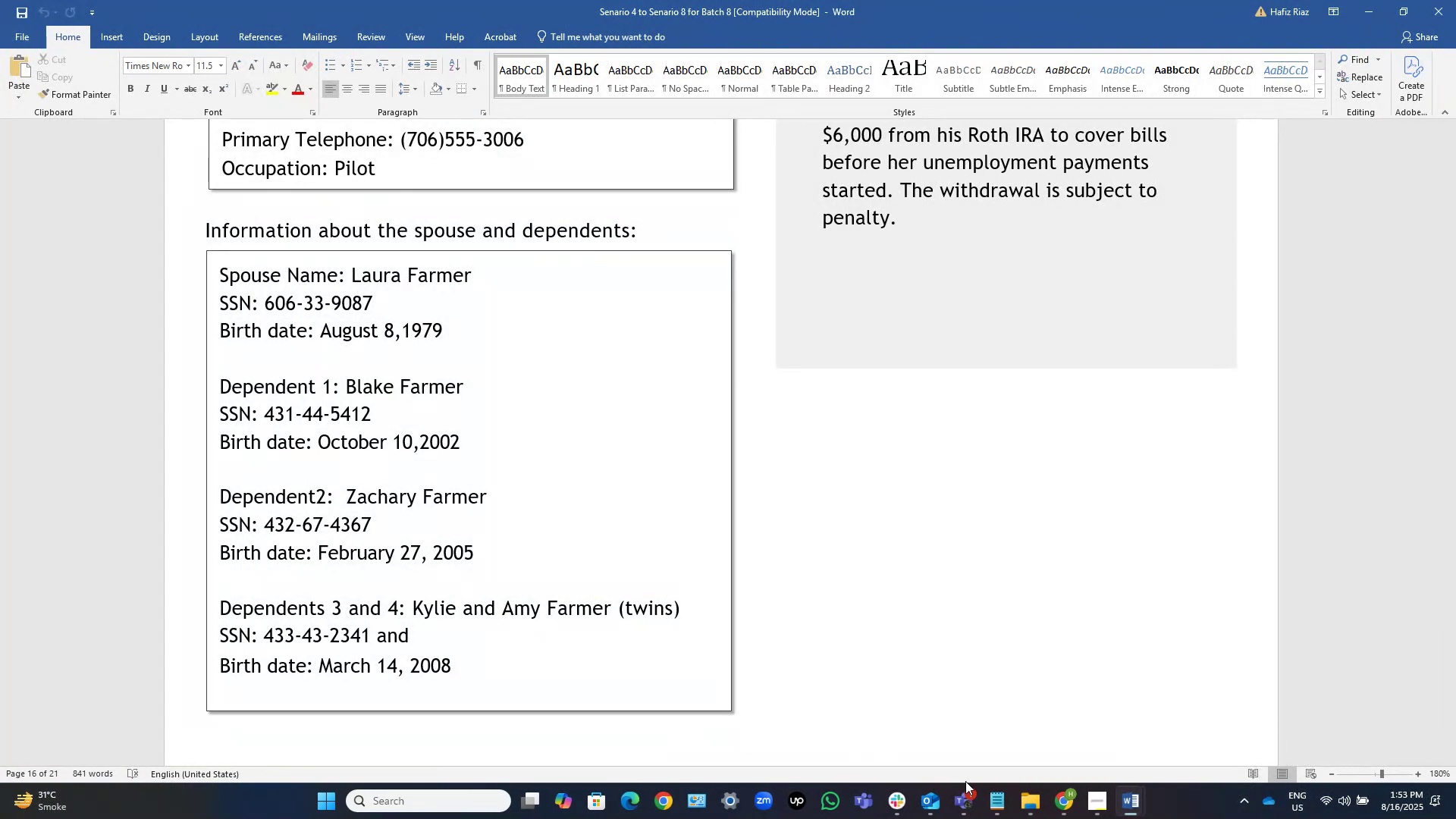 
key(Alt+Tab)
 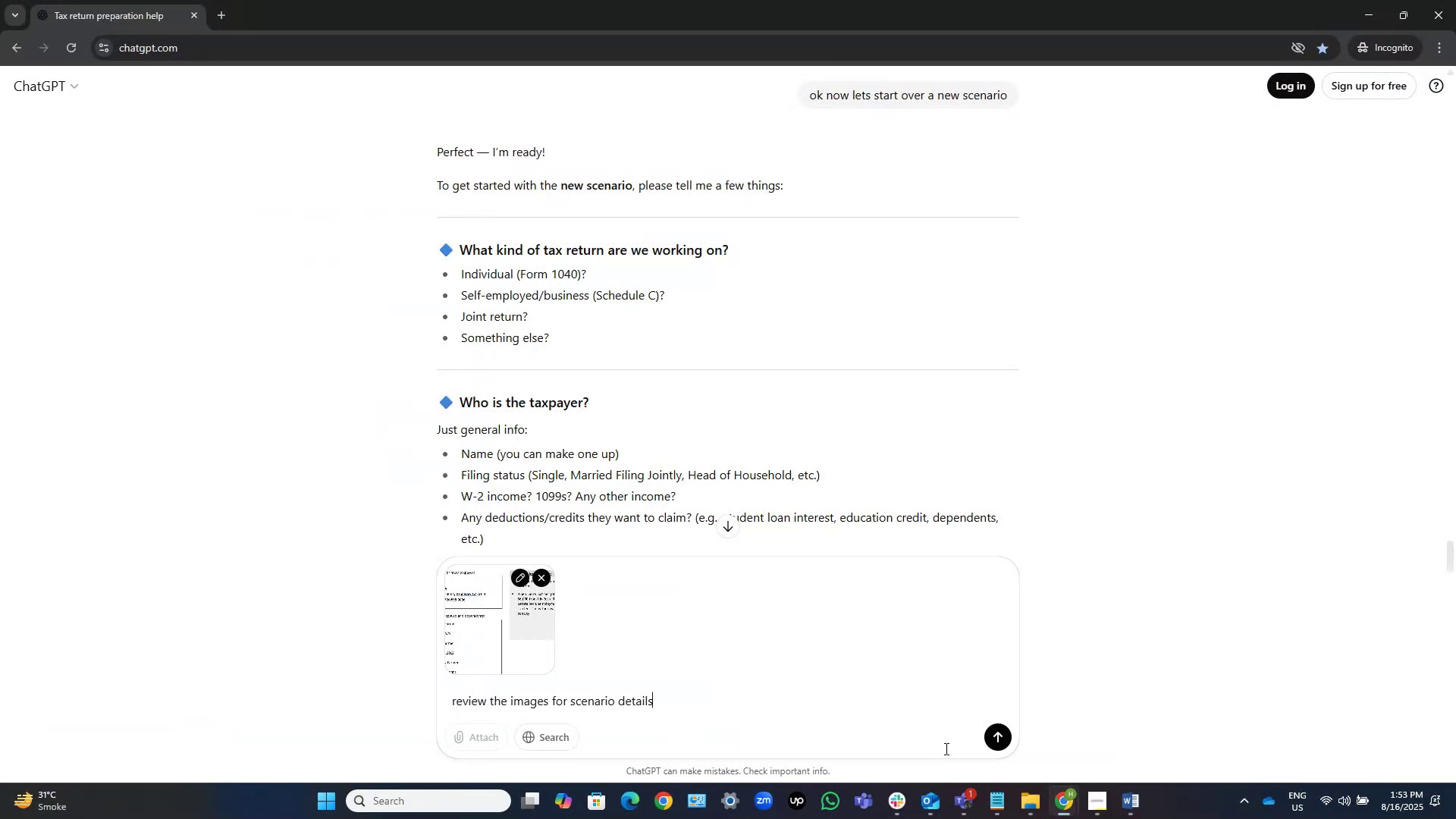 
key(Control+V)
 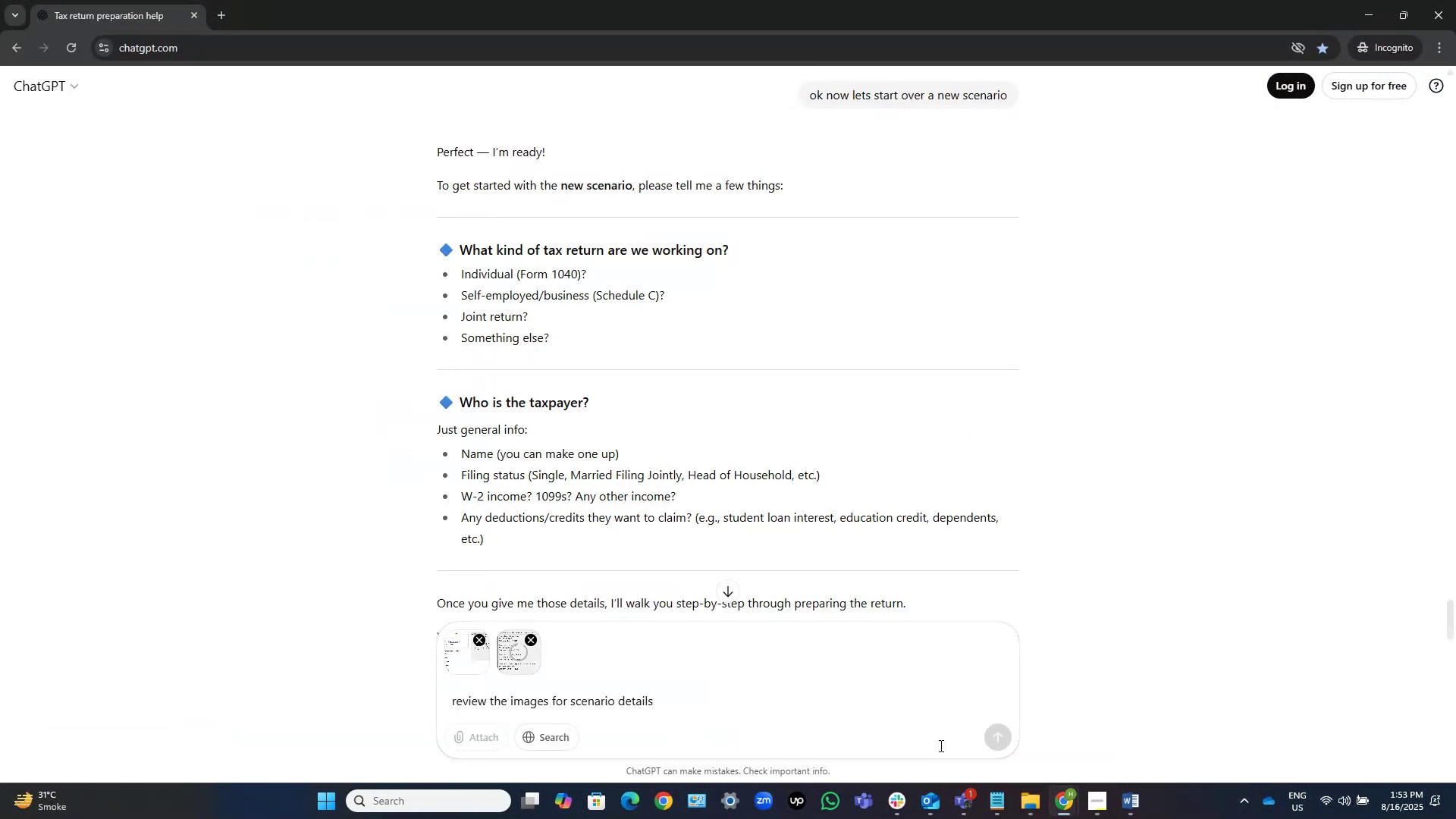 
key(Alt+AltLeft)
 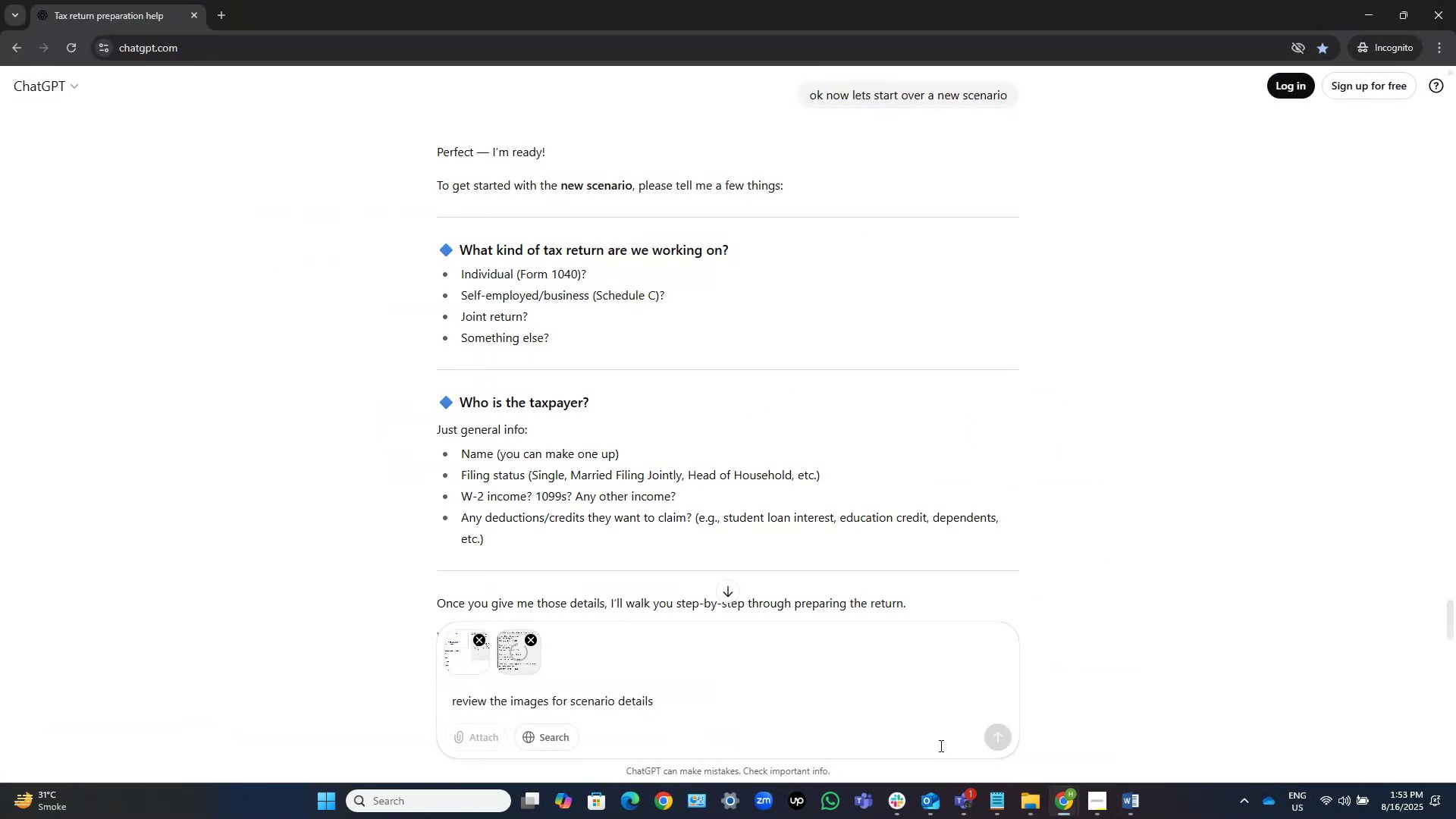 
key(Alt+Tab)
 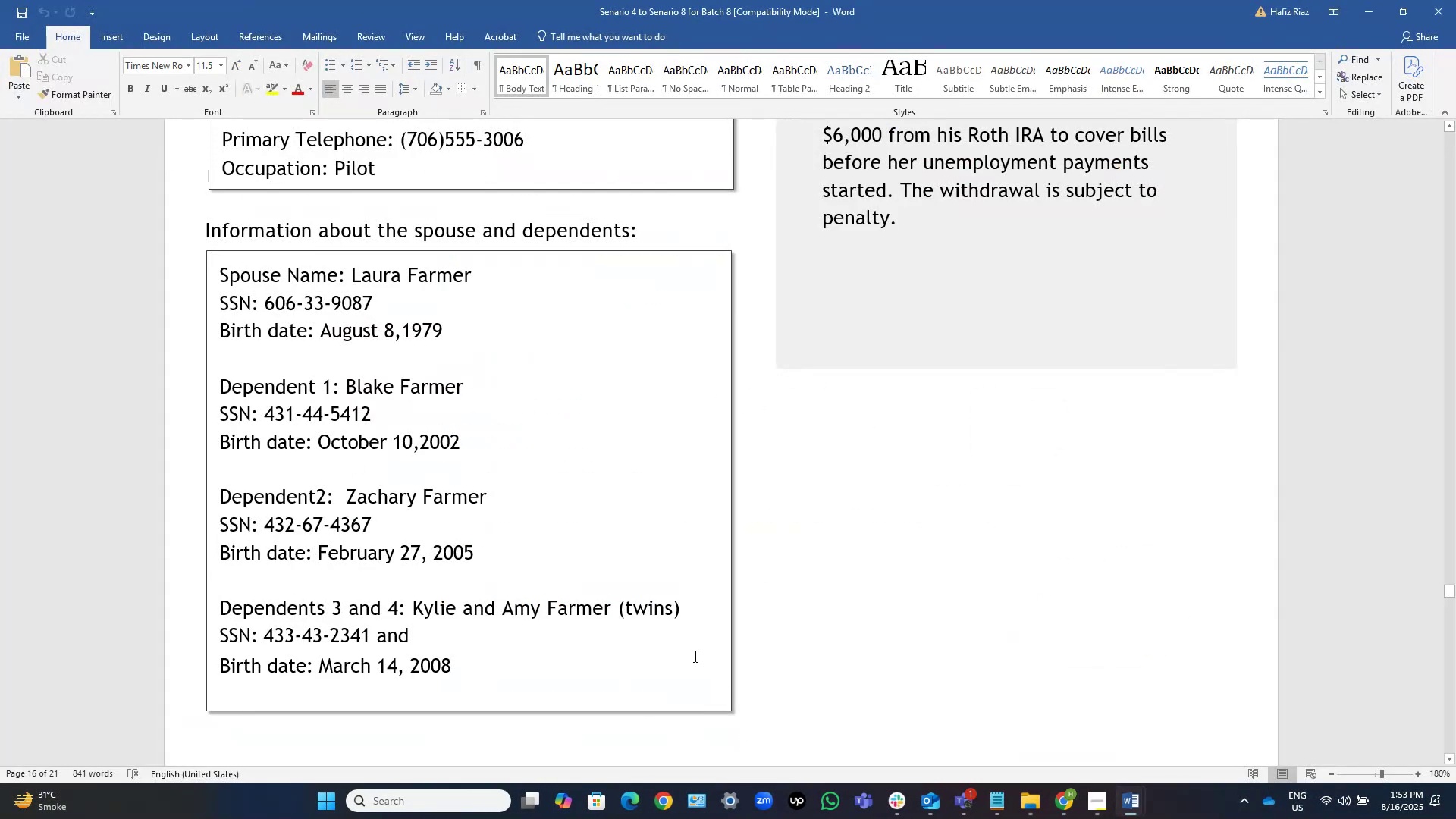 
scroll: coordinate [693, 655], scroll_direction: down, amount: 16.0
 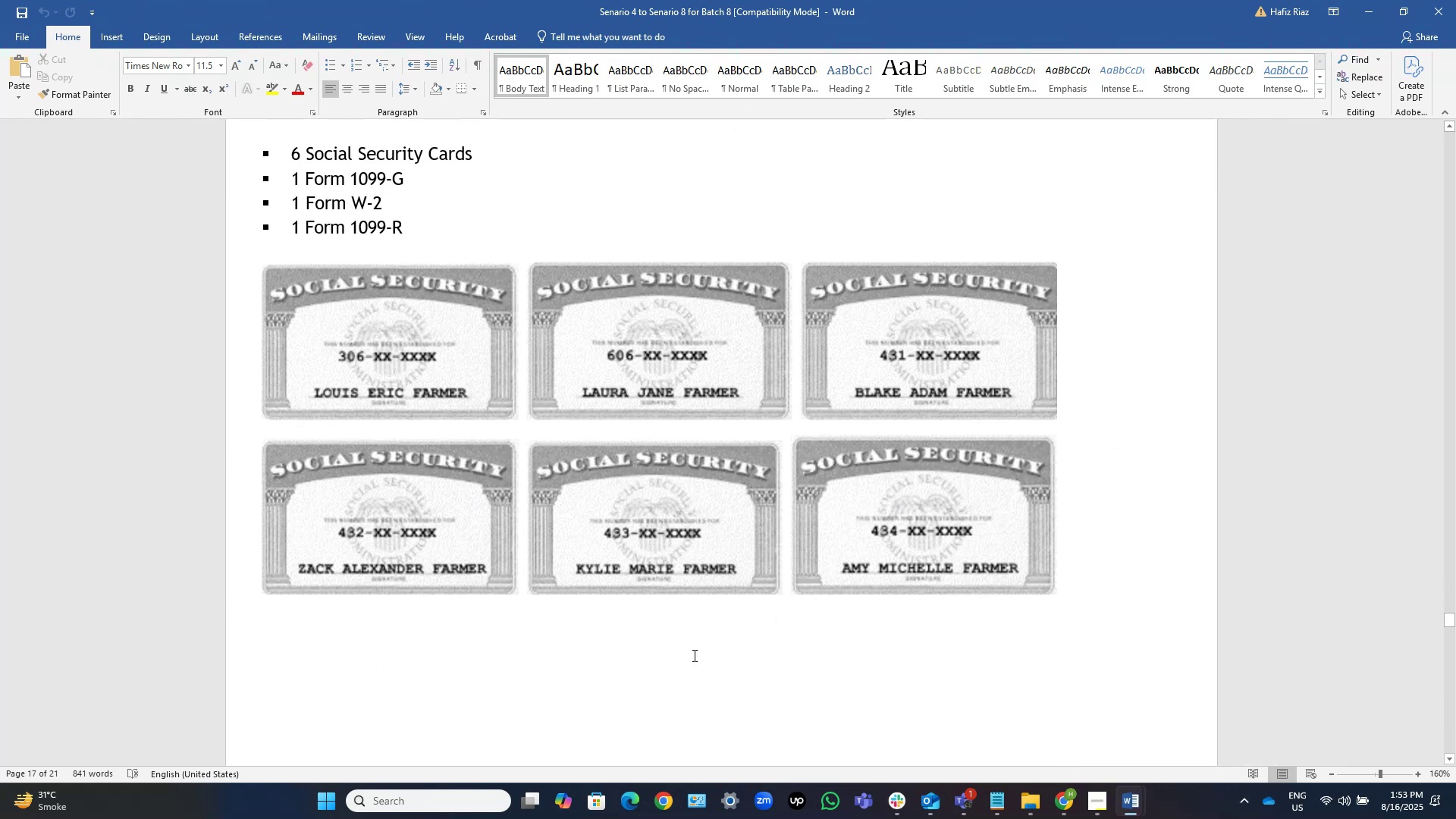 
hold_key(key=ControlLeft, duration=0.61)
 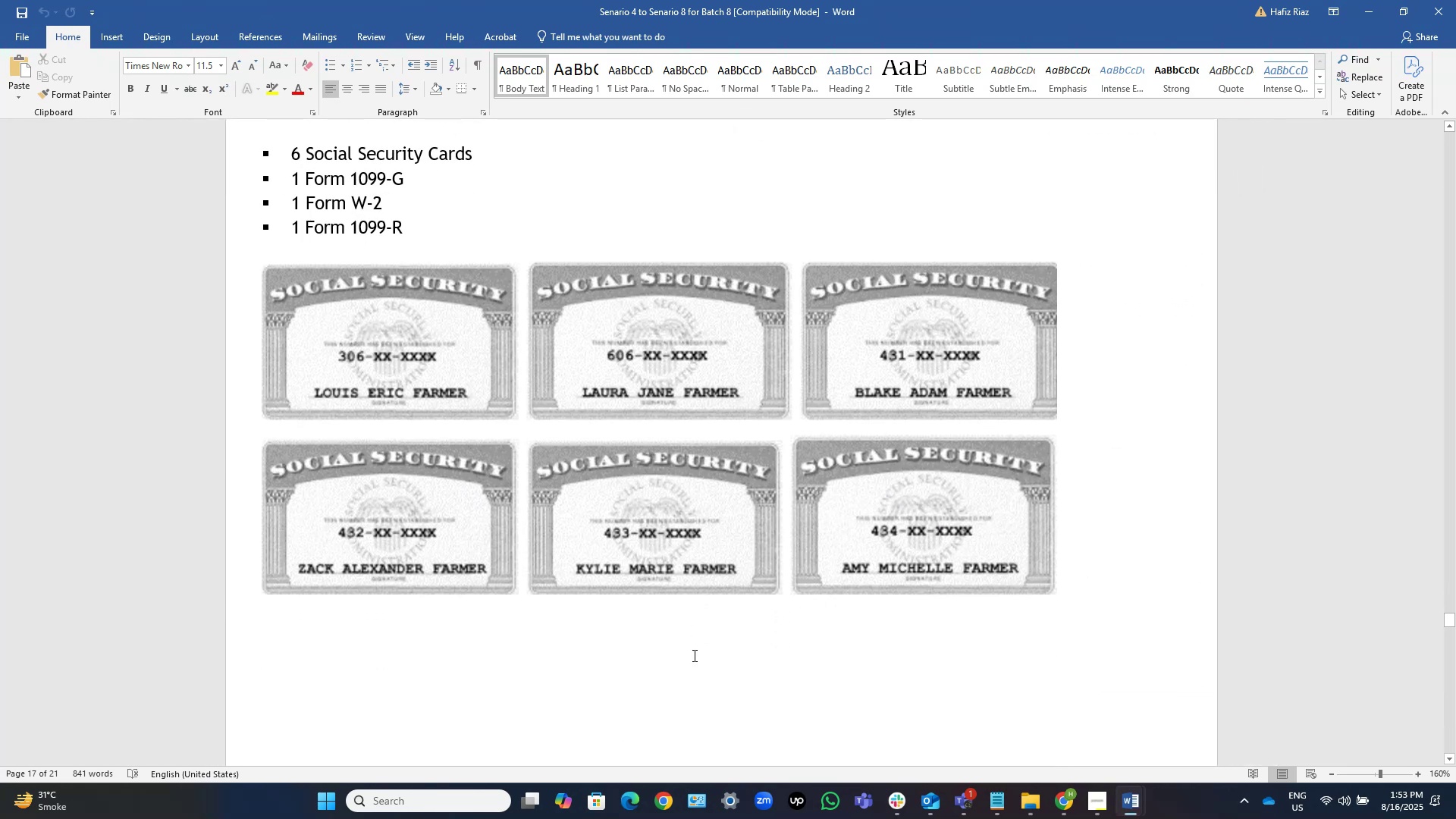 
scroll: coordinate [731, 518], scroll_direction: up, amount: 1.0
 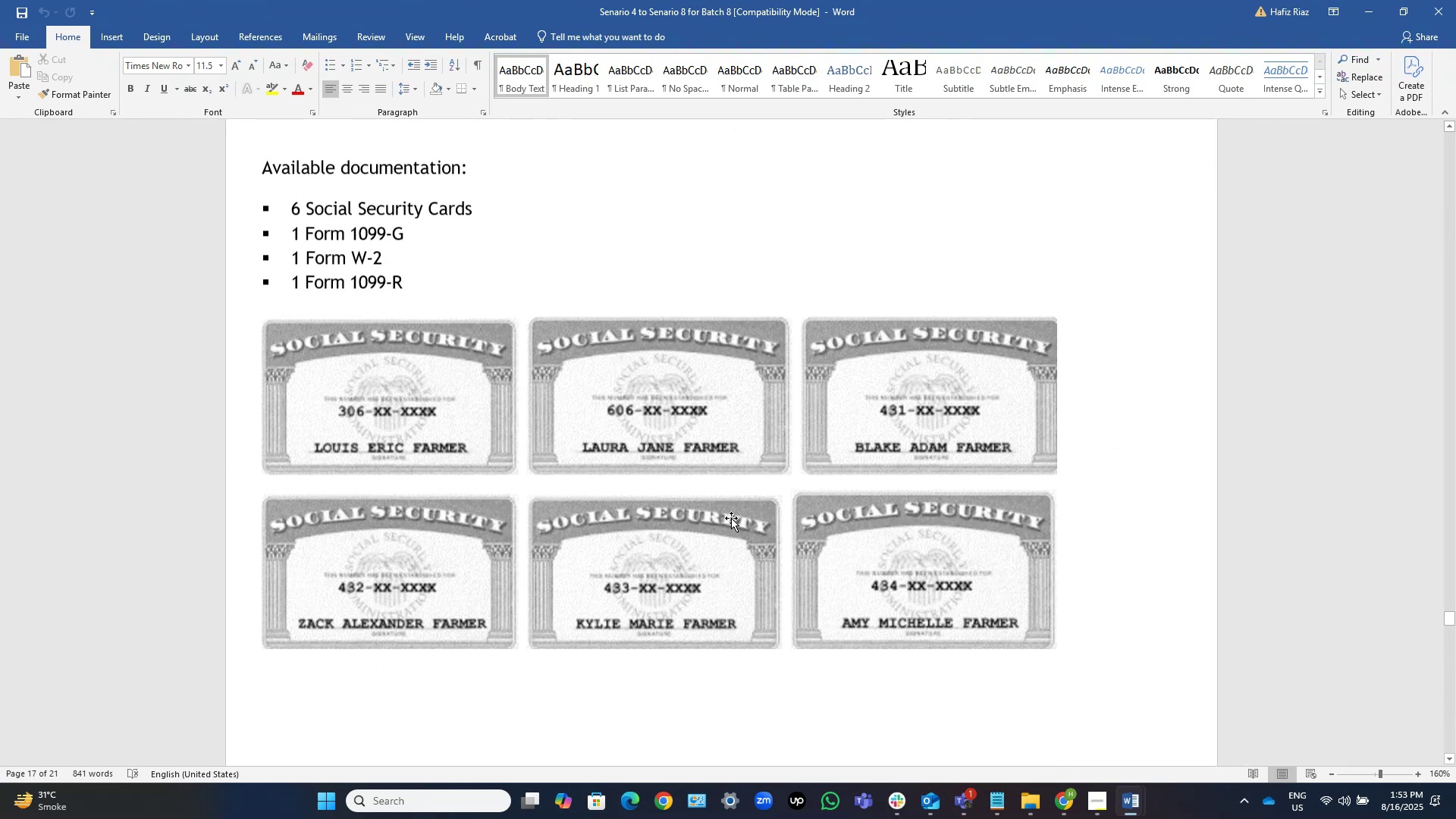 
key(Control+ControlLeft)
 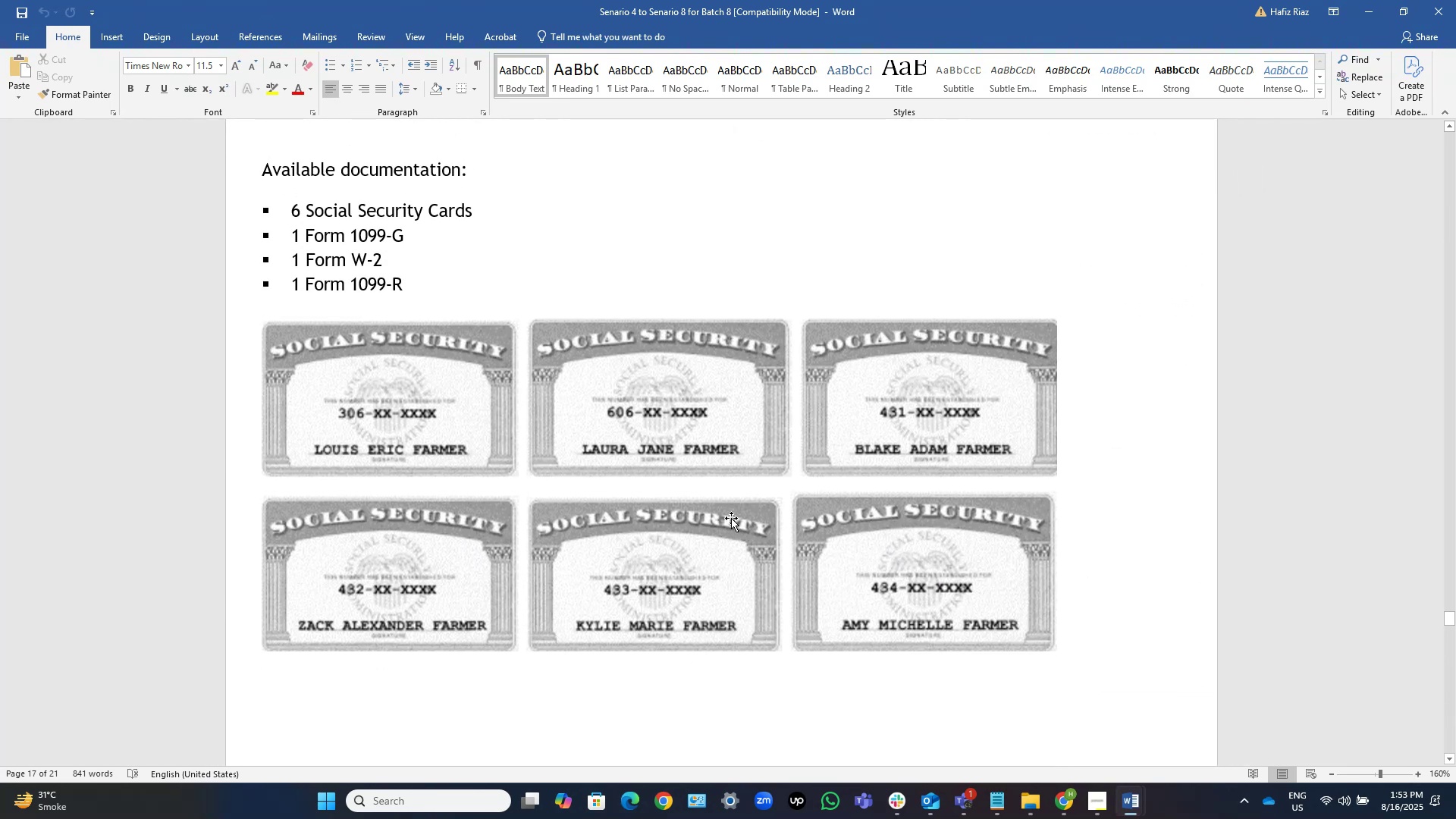 
scroll: coordinate [788, 483], scroll_direction: up, amount: 1.0
 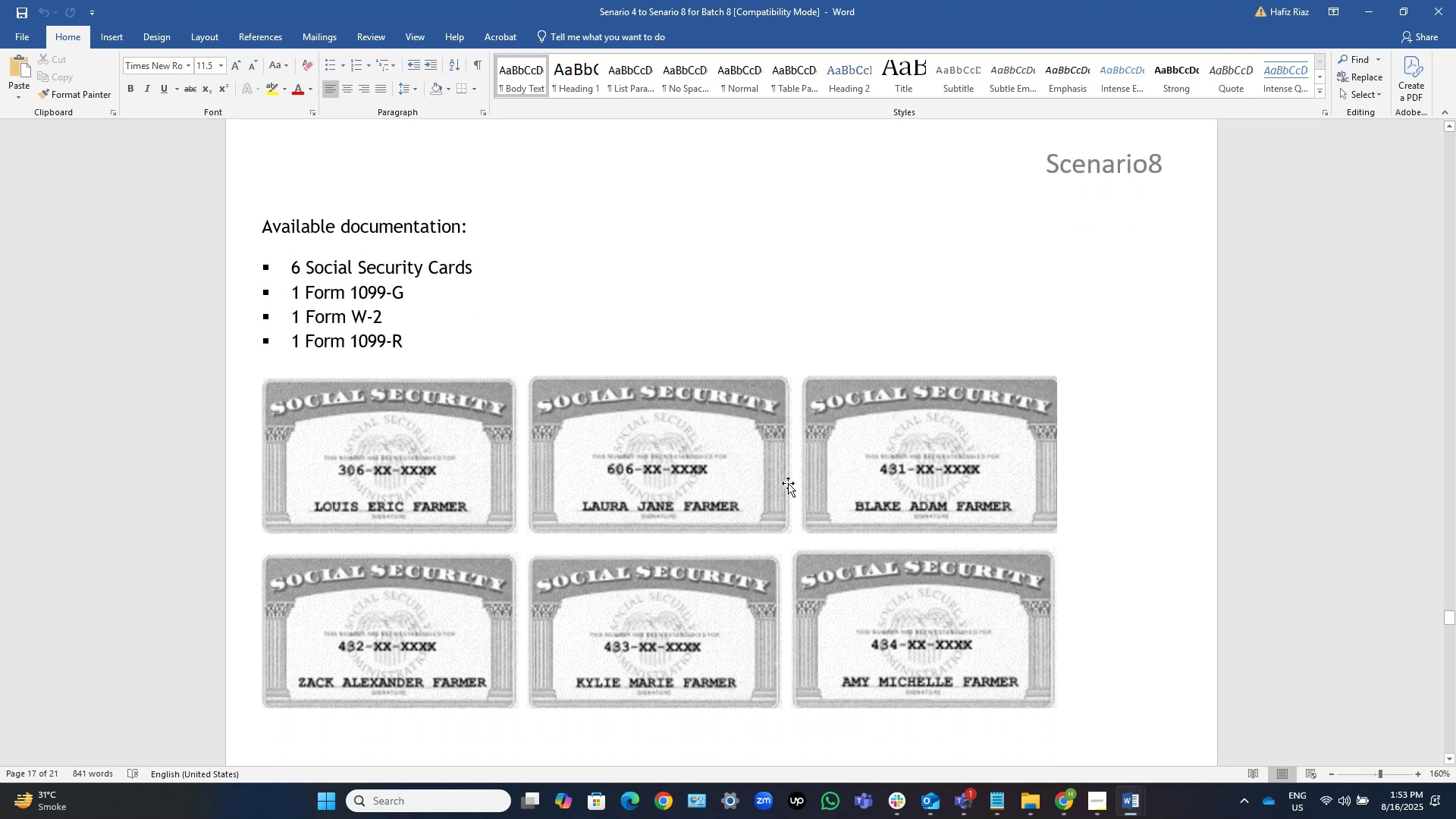 
key(Meta+MetaLeft)
 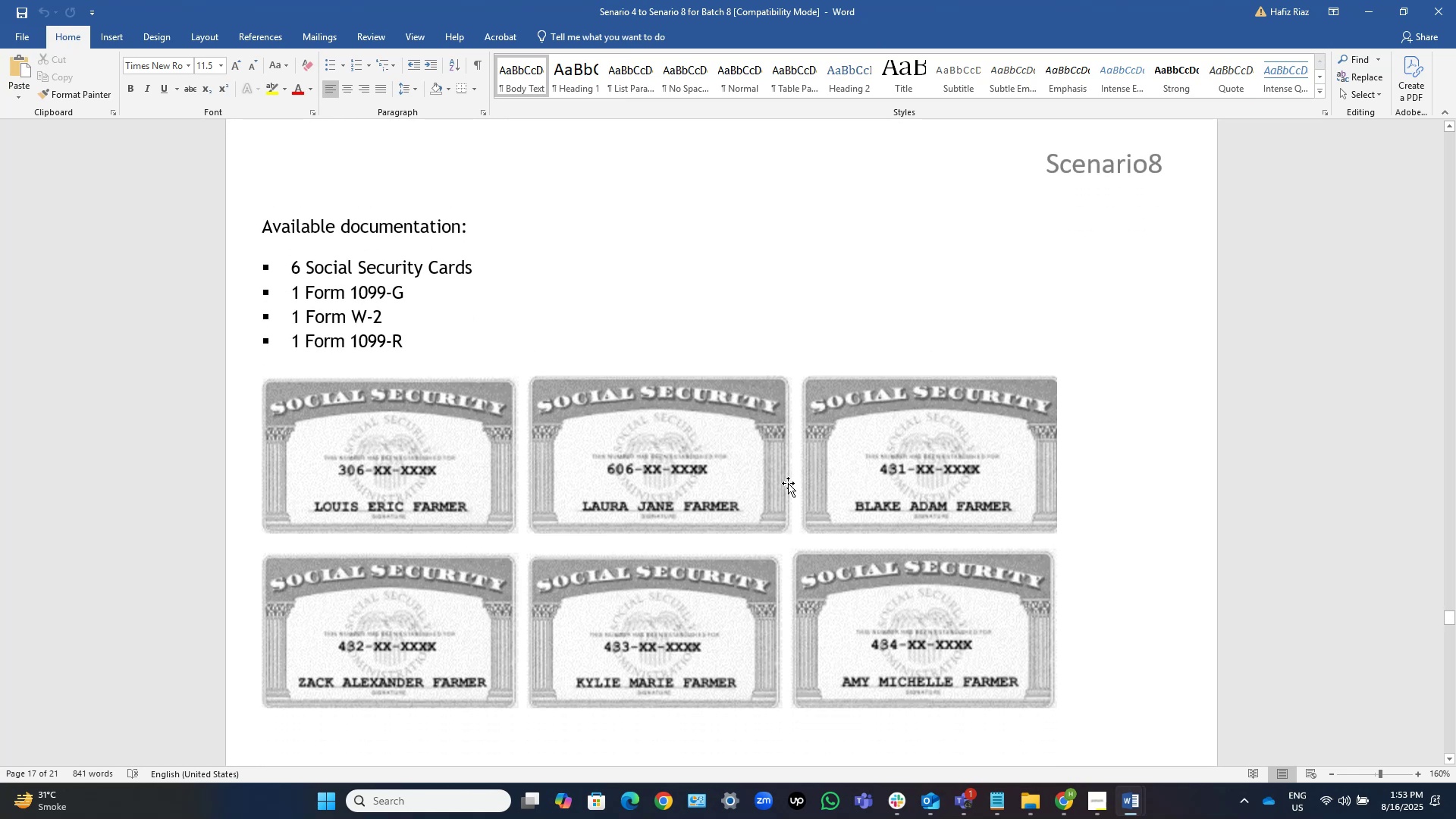 
key(Meta+Shift+ShiftLeft)
 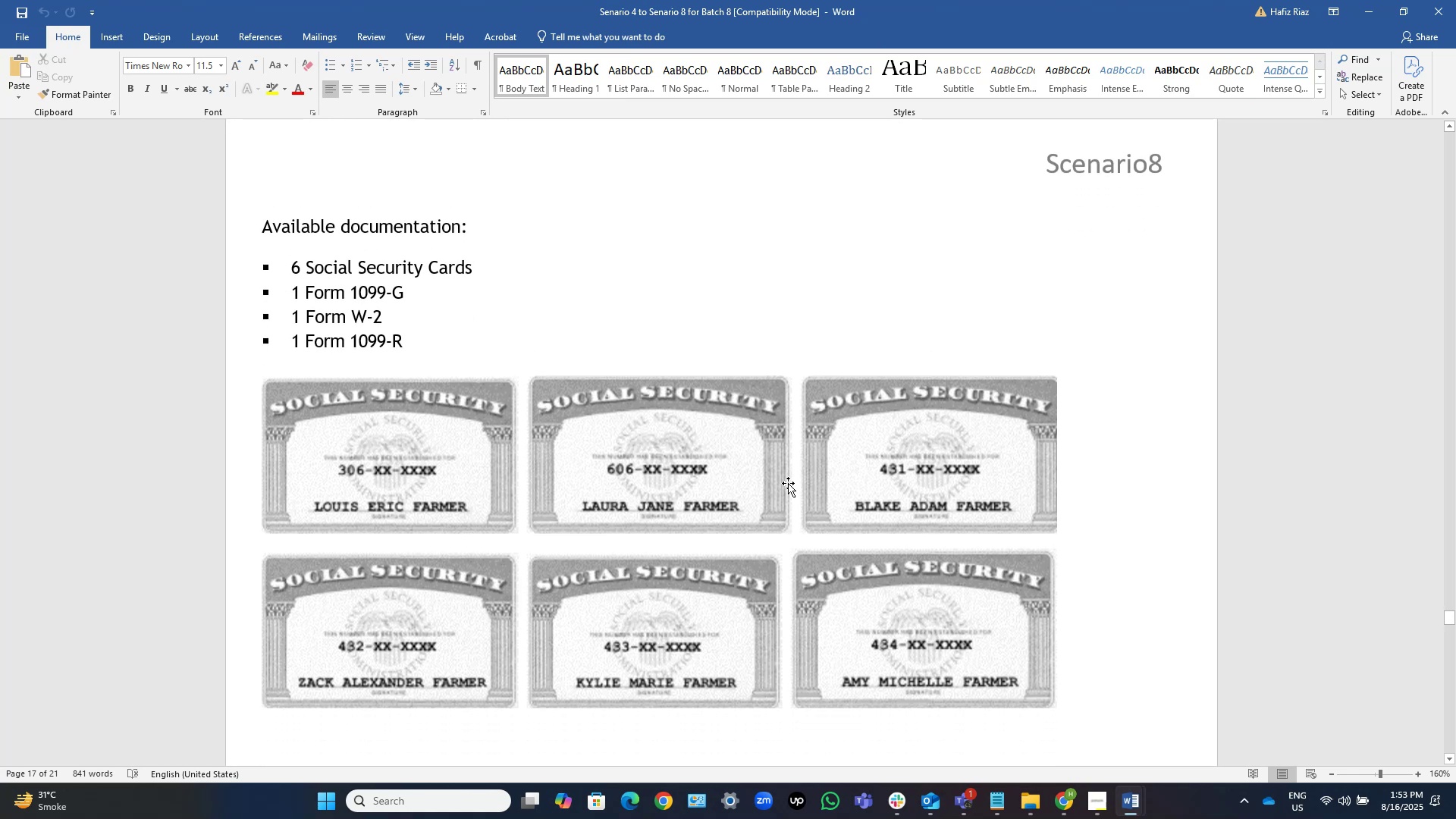 
key(Meta+Shift+S)
 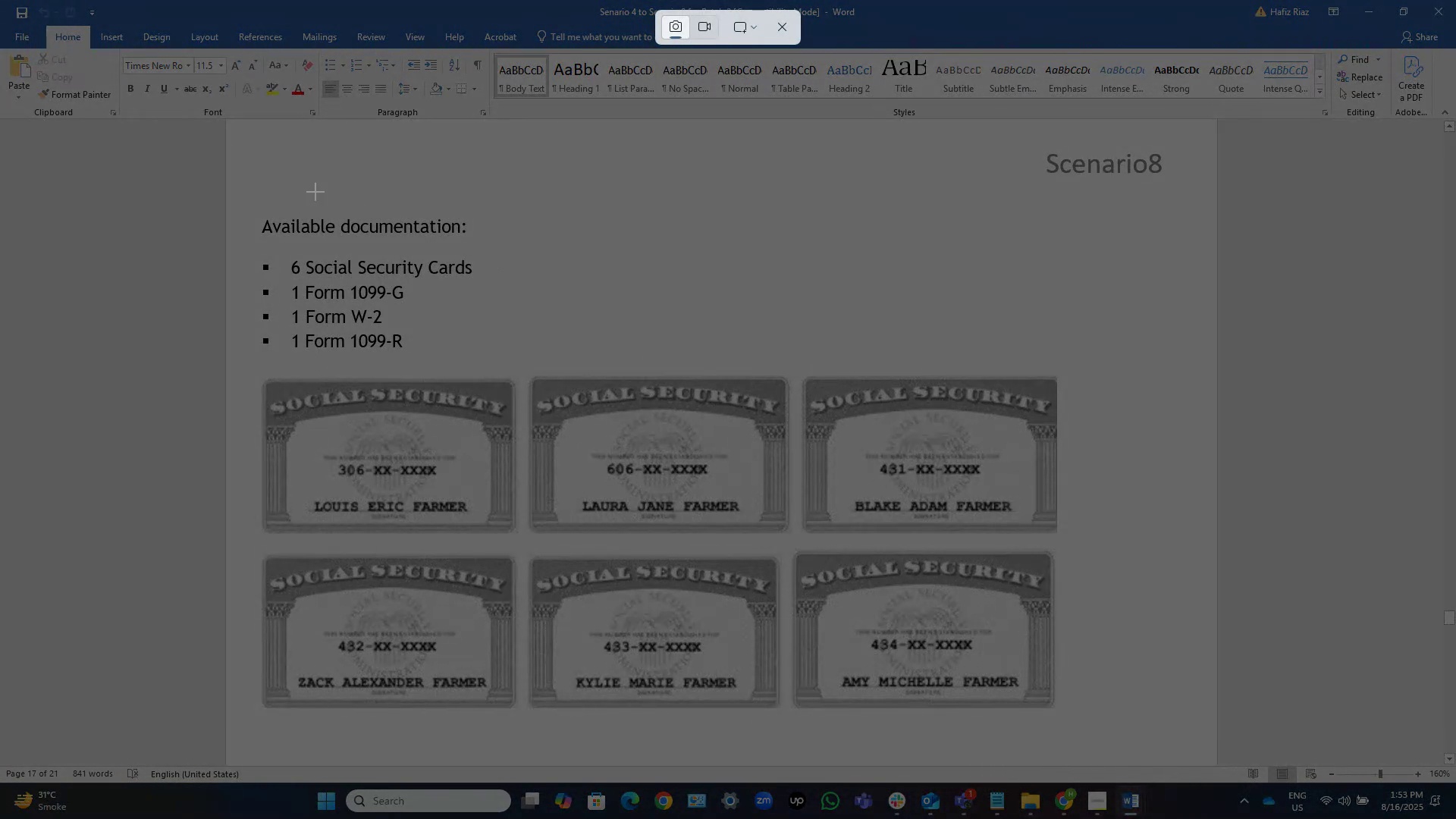 
left_click_drag(start_coordinate=[247, 195], to_coordinate=[1065, 726])
 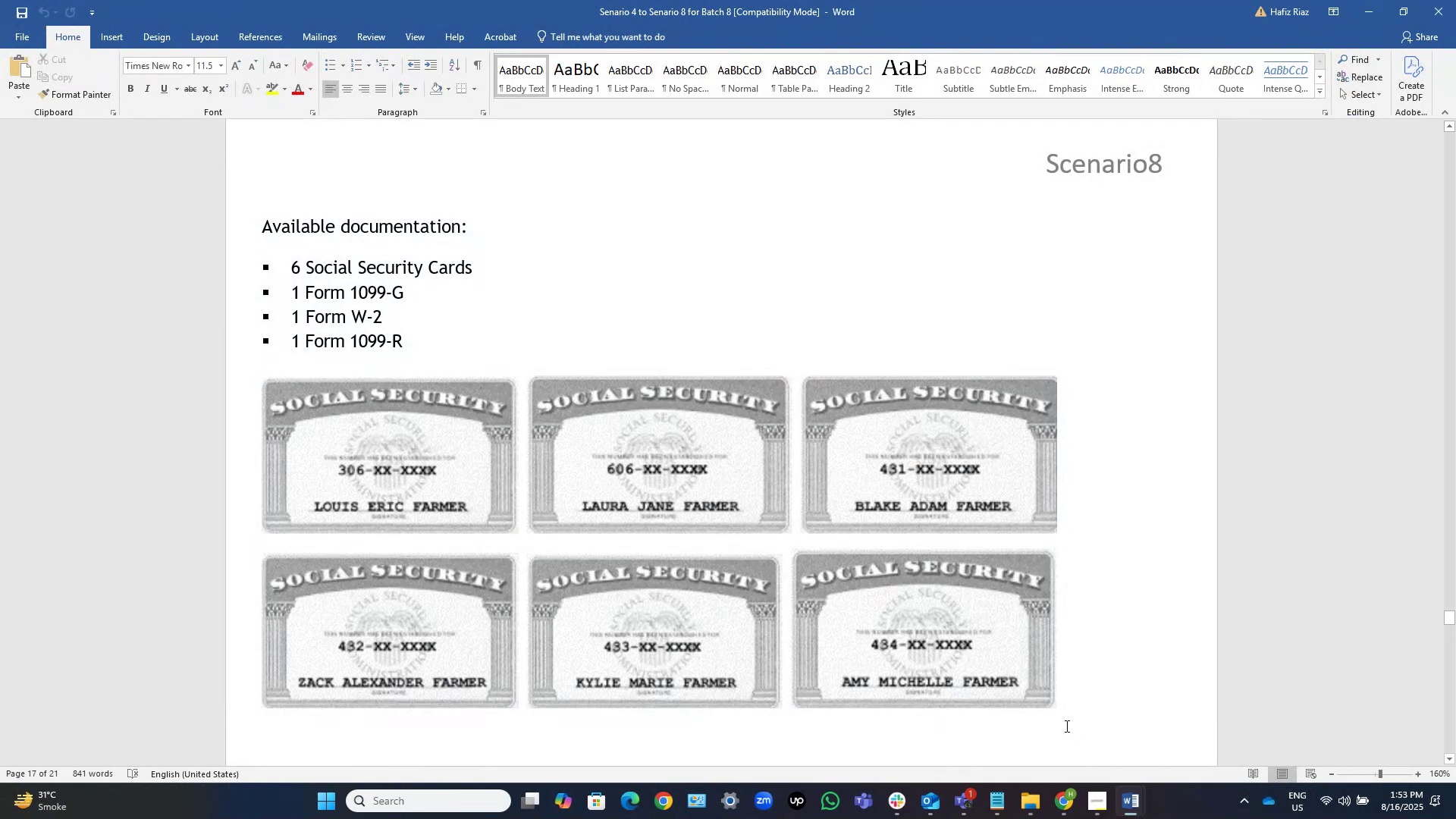 
key(Alt+AltLeft)
 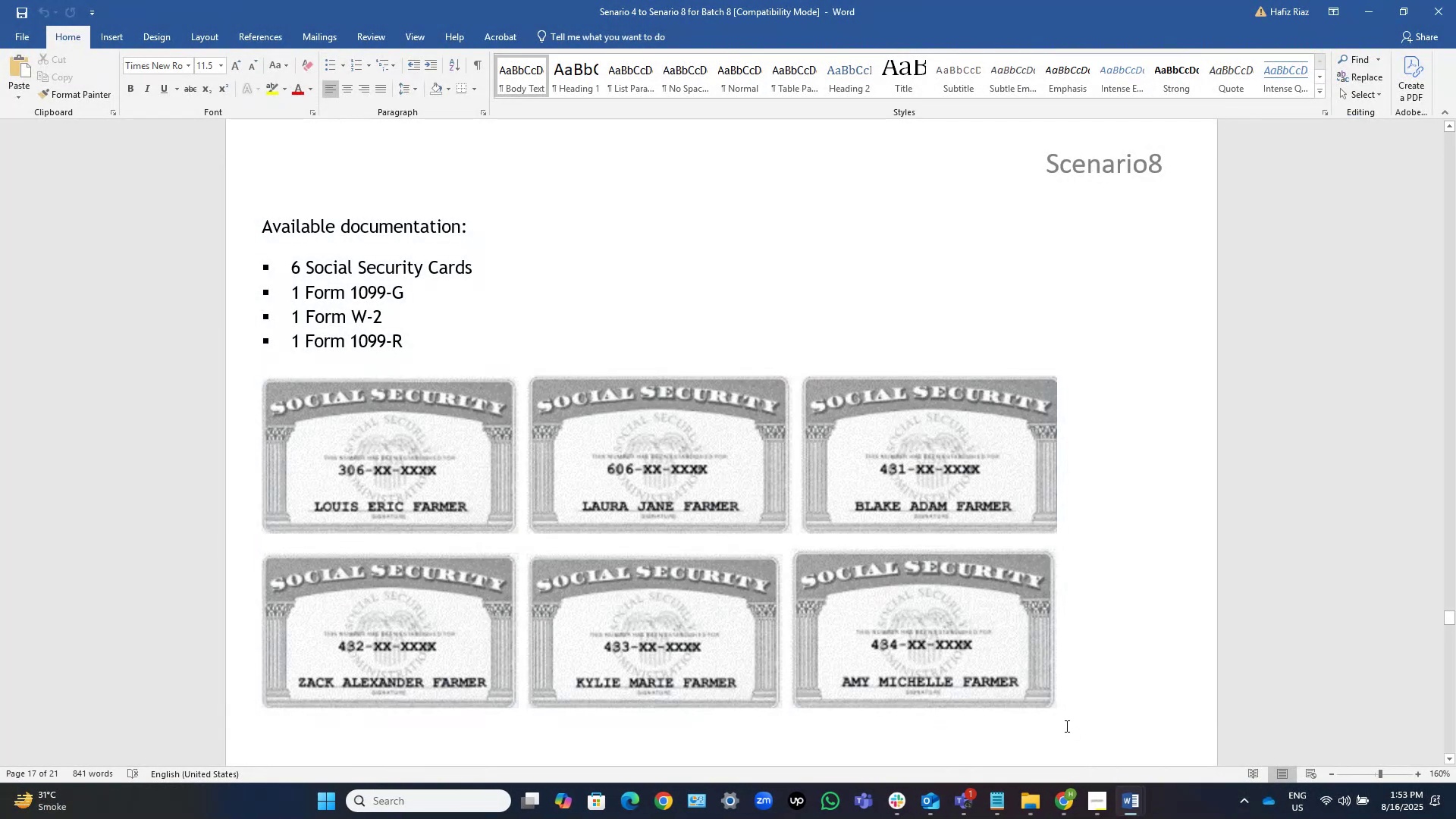 
key(Alt+Tab)
 